 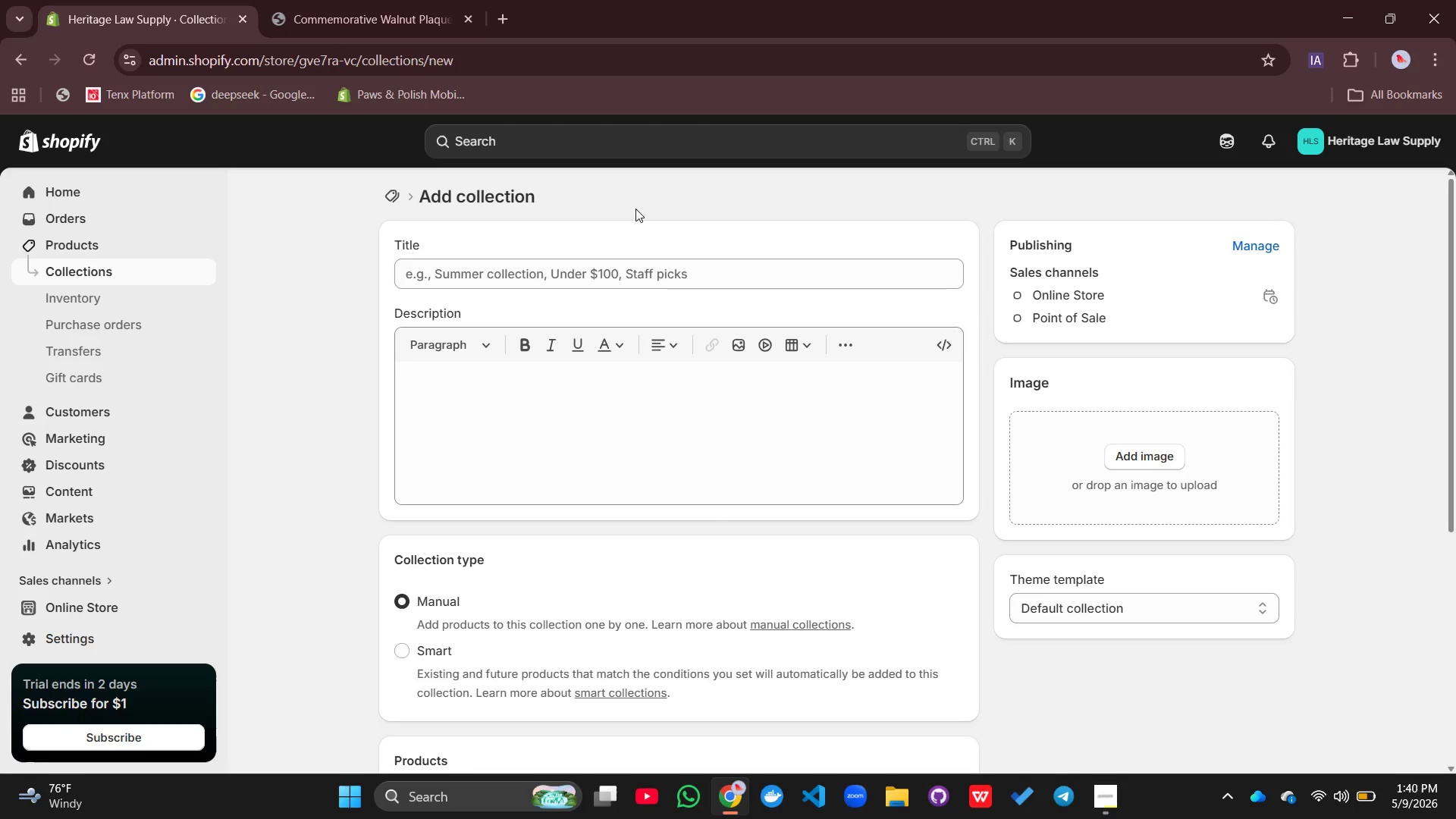 
left_click([435, 274])
 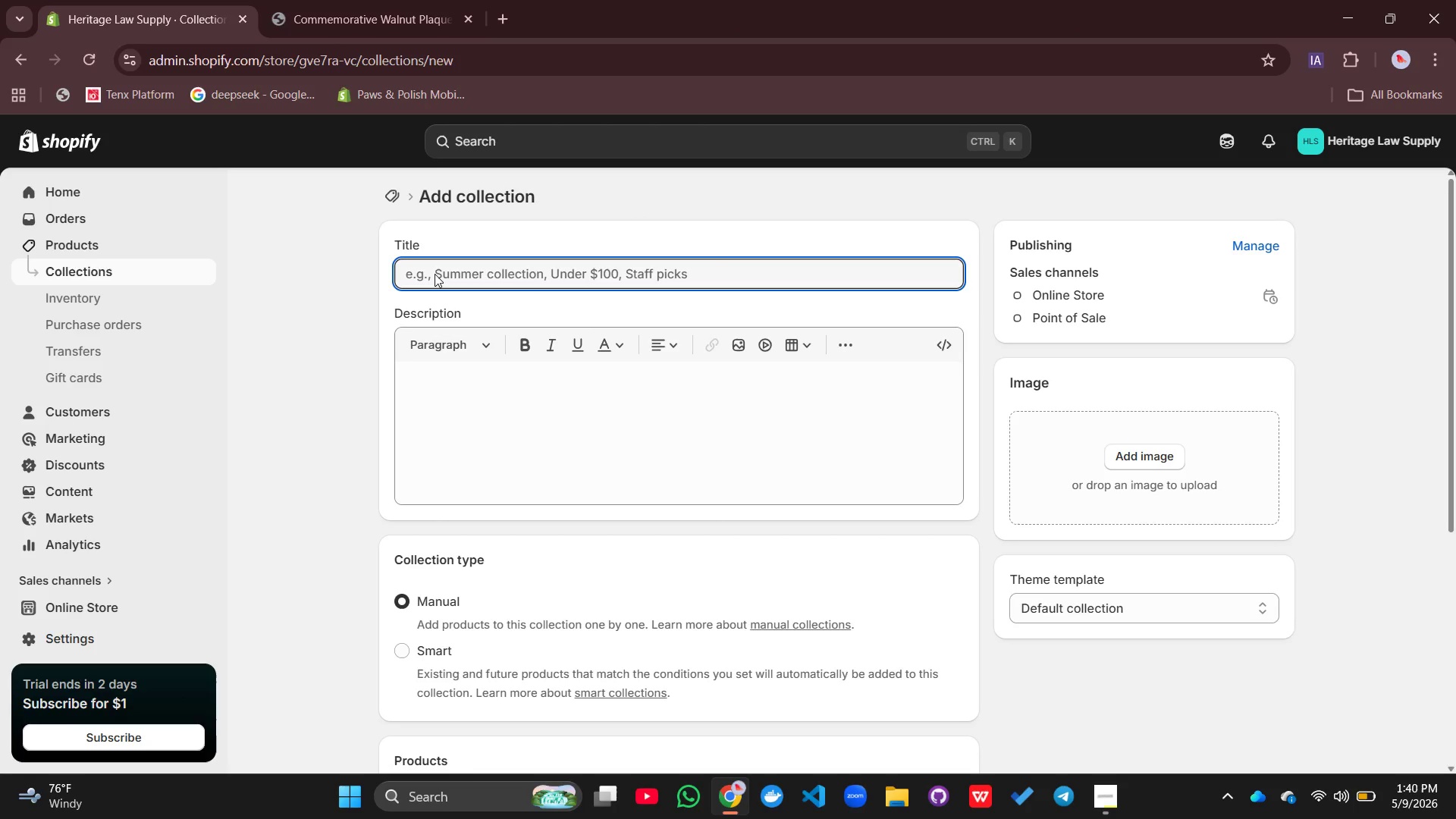 
type(Personal Injury)
 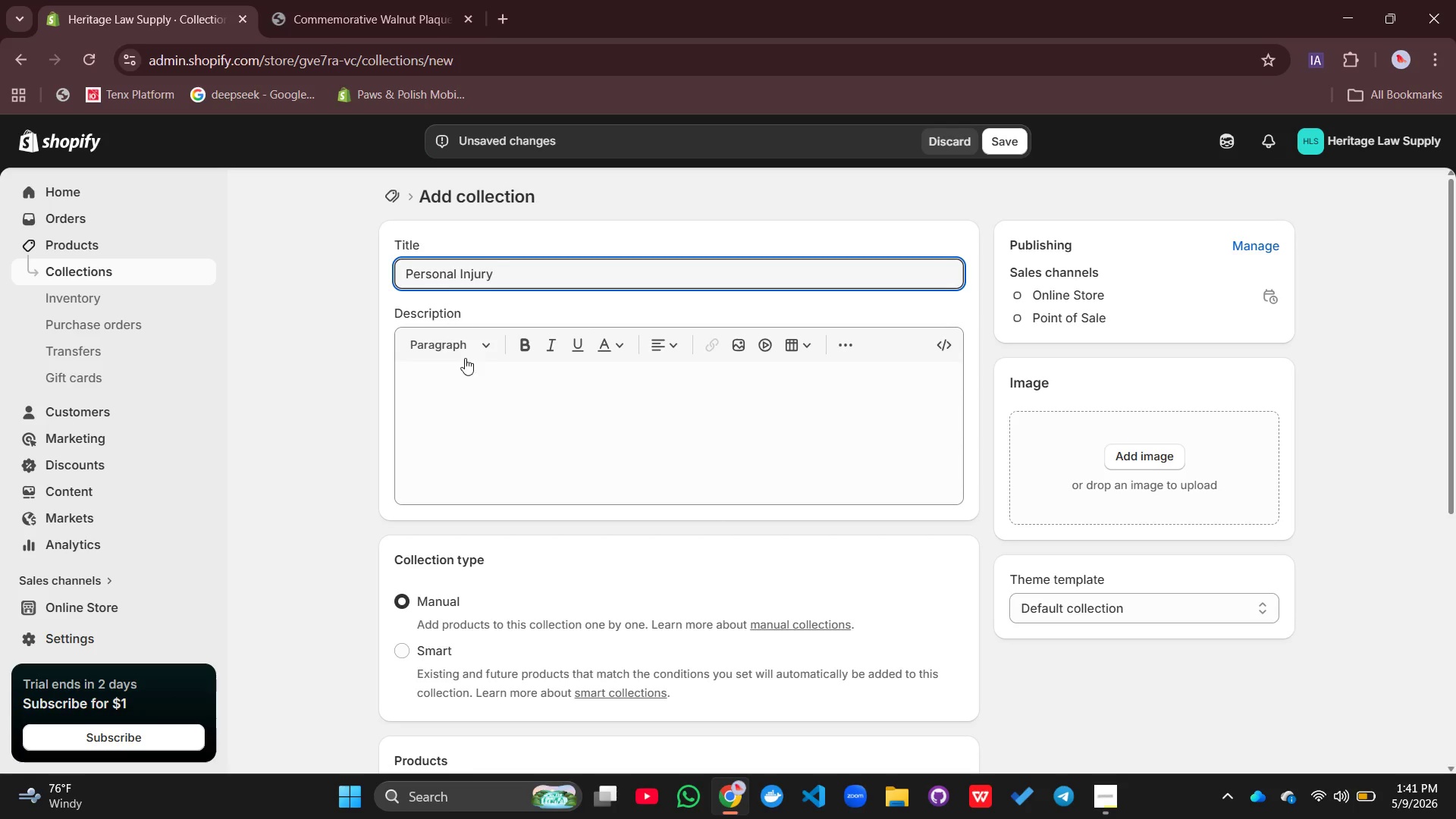 
left_click([466, 382])
 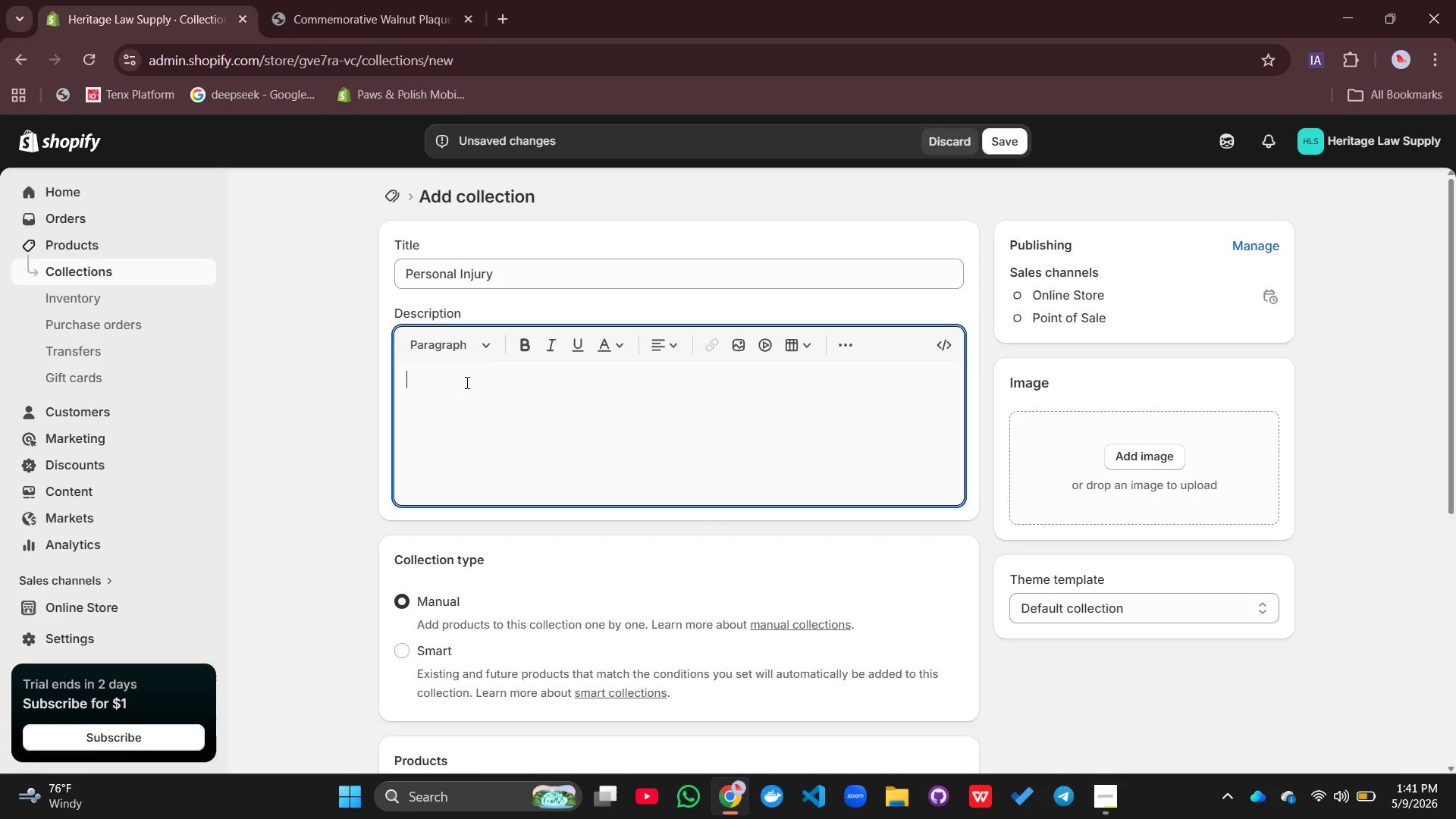 
type(Fir)
key(Backspace)
key(Backspace)
type(or the advocate)
 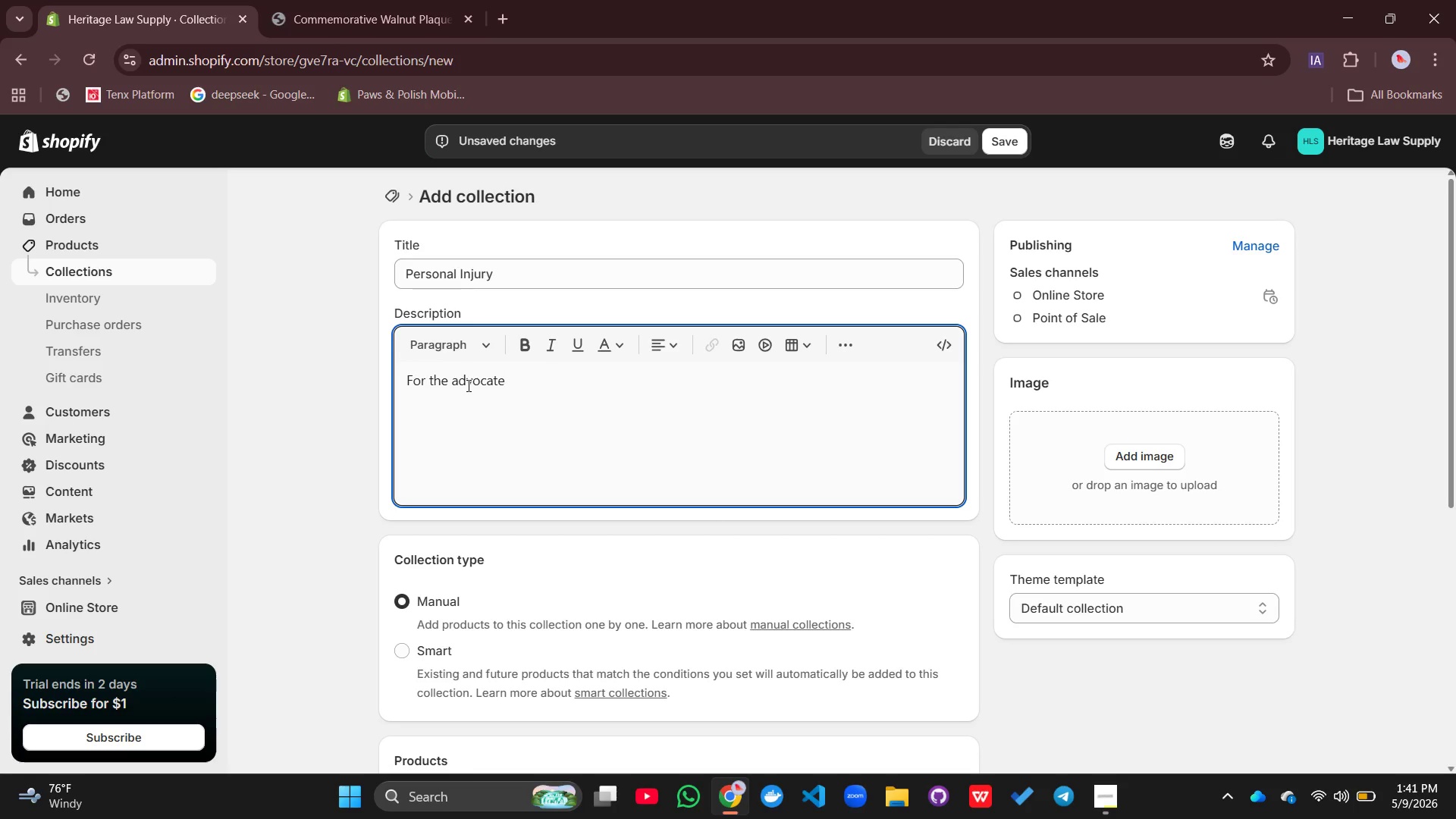 
key(Space)
 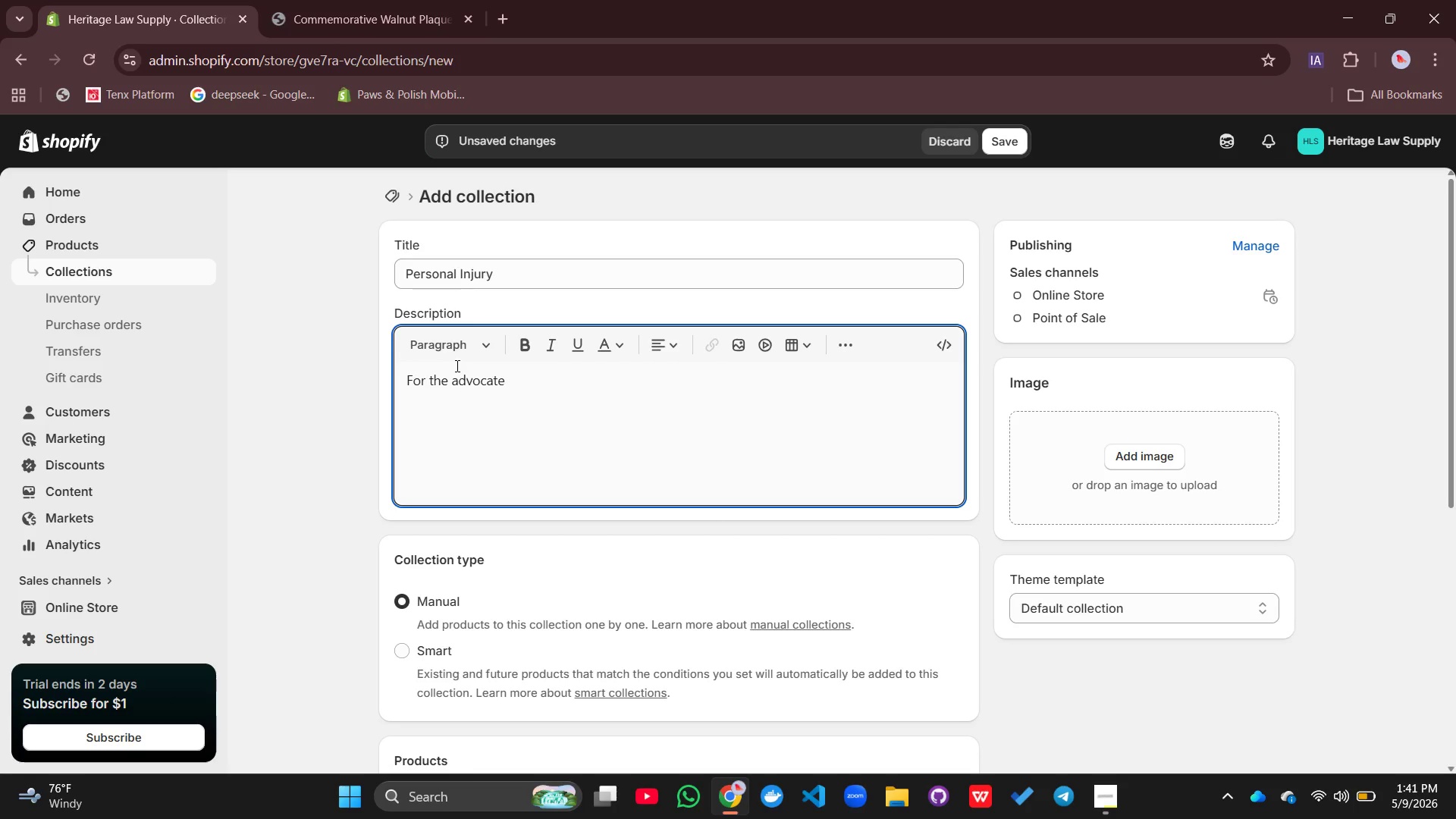 
type(who f)
 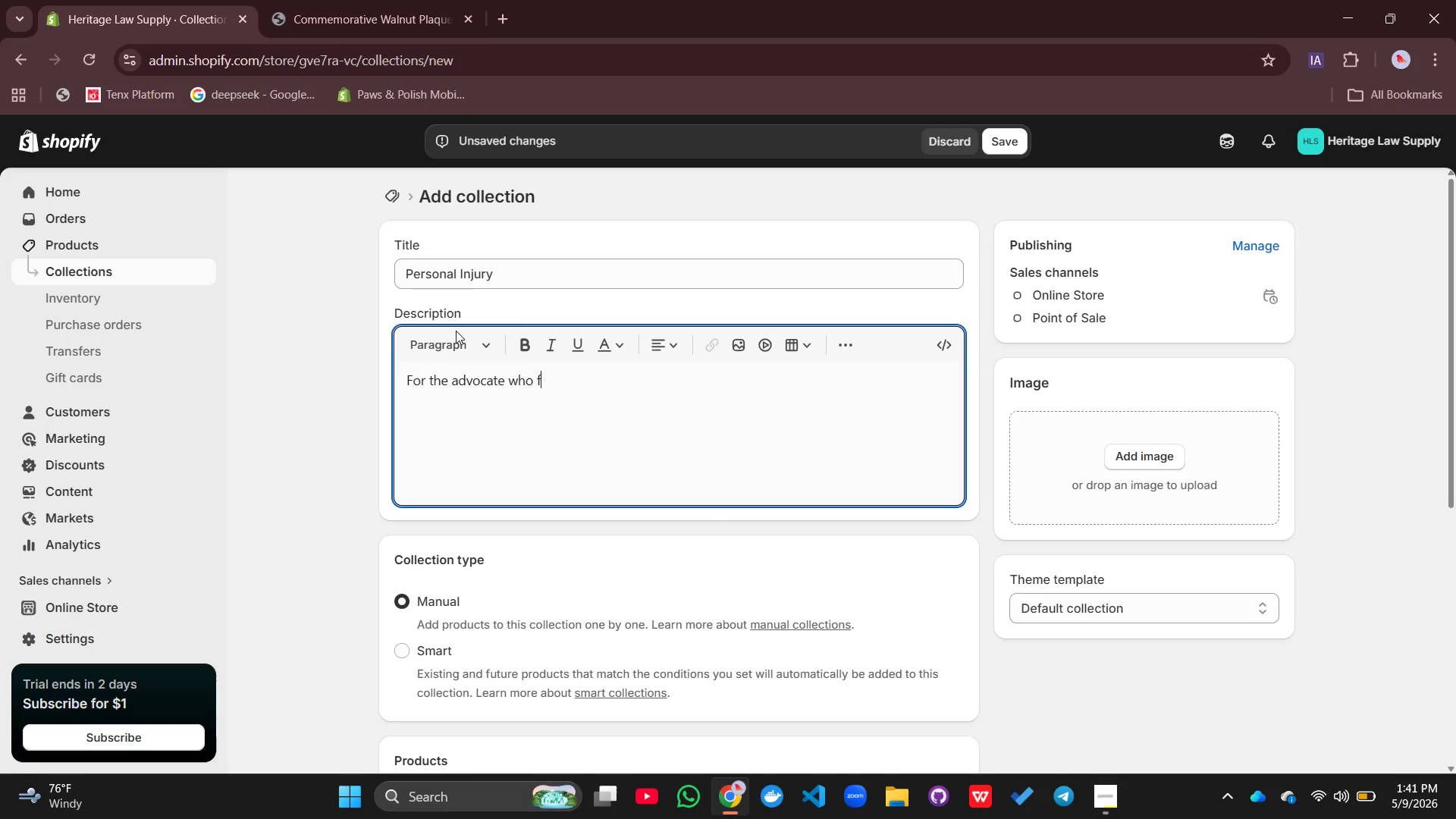 
type(=gifts)
key(Backspace)
key(Backspace)
key(Backspace)
key(Backspace)
key(Backspace)
key(Backspace)
key(Backspace)
type(gifts )
key(Backspace)
key(Backspace)
key(Backspace)
key(Backspace)
key(Backspace)
key(Backspace)
type(fights for thi)
key(Backspace)
type(ose who )
 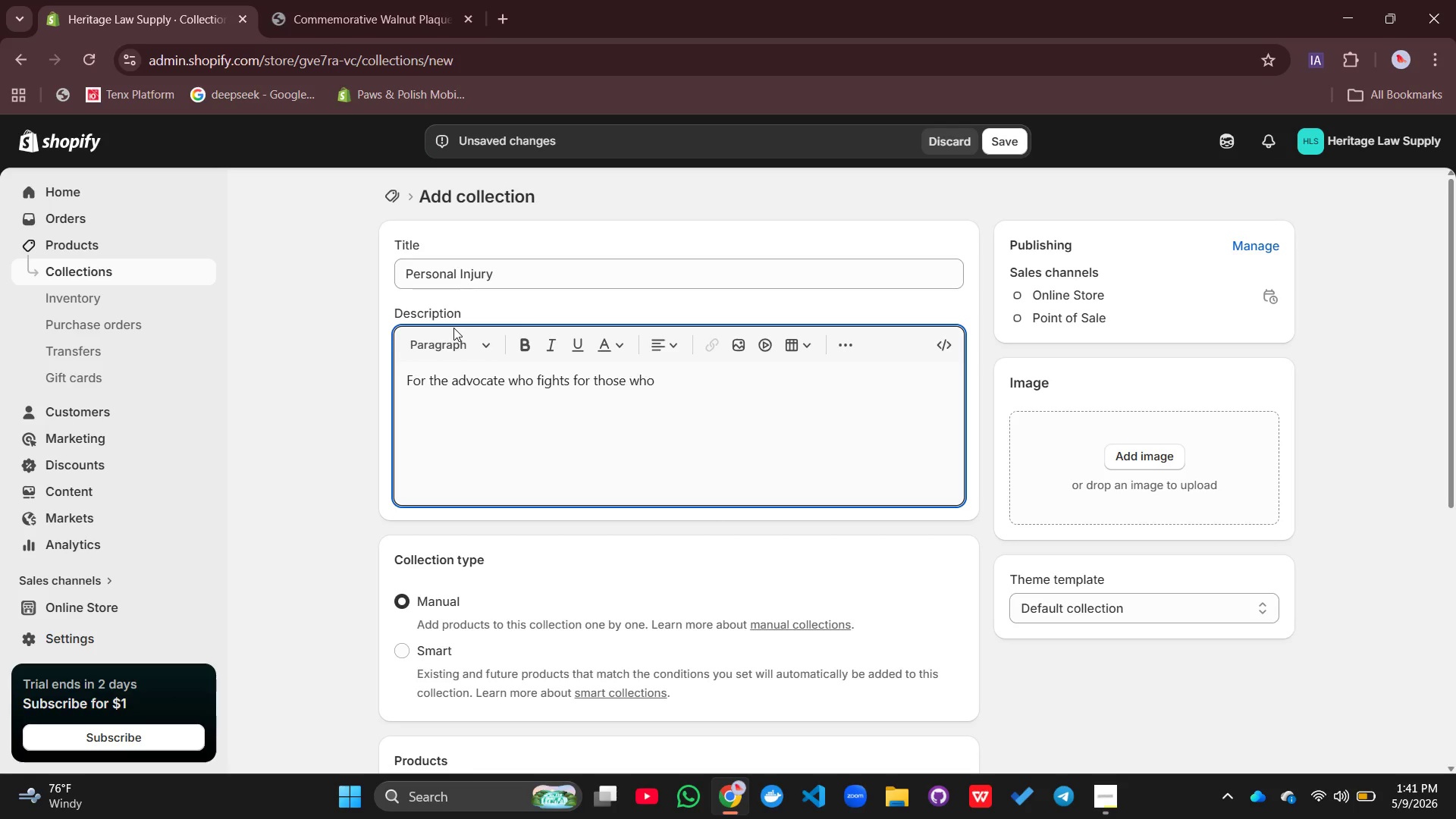 
wait(5.12)
 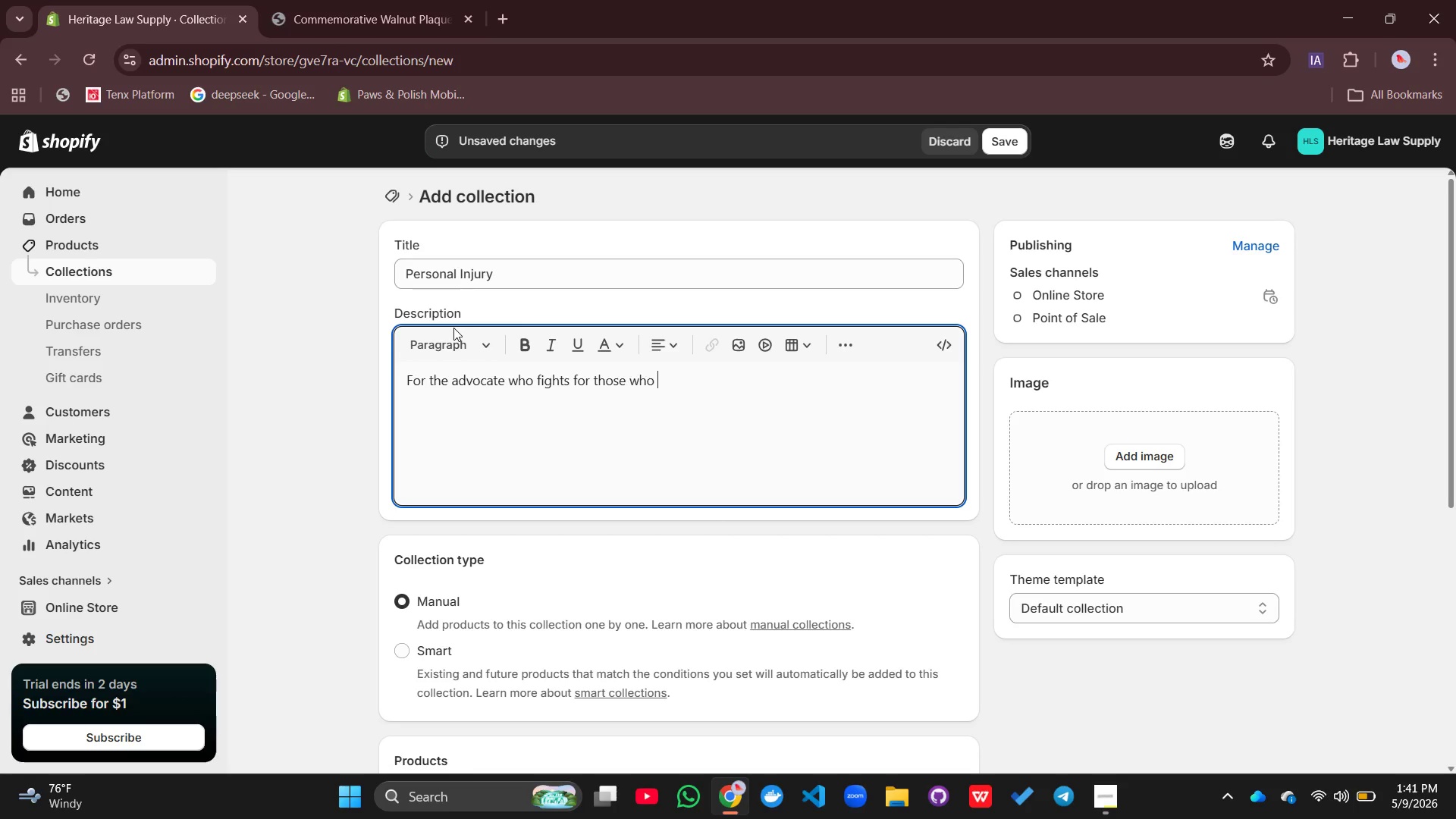 
type(cannot )
 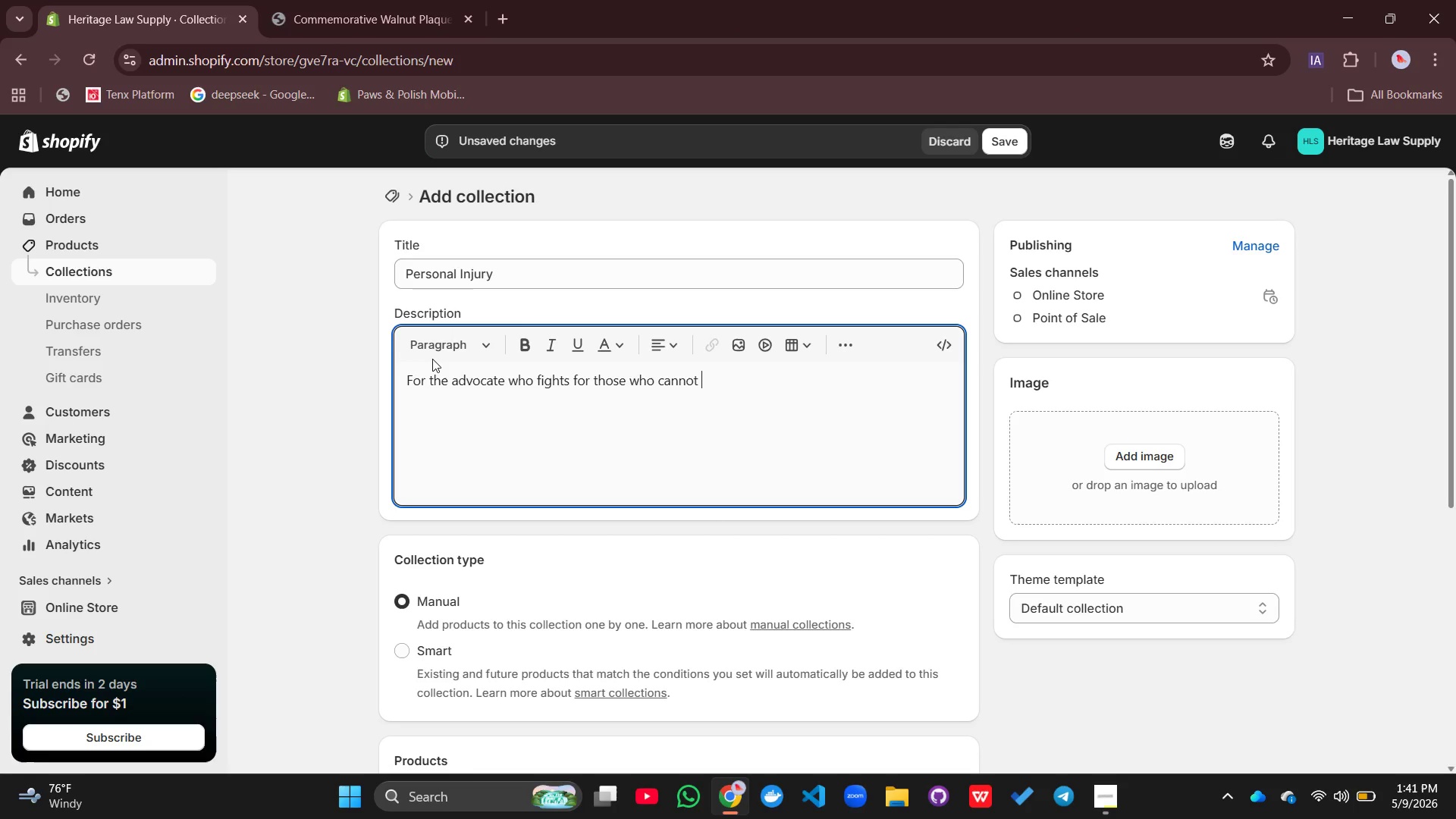 
type(fi)
 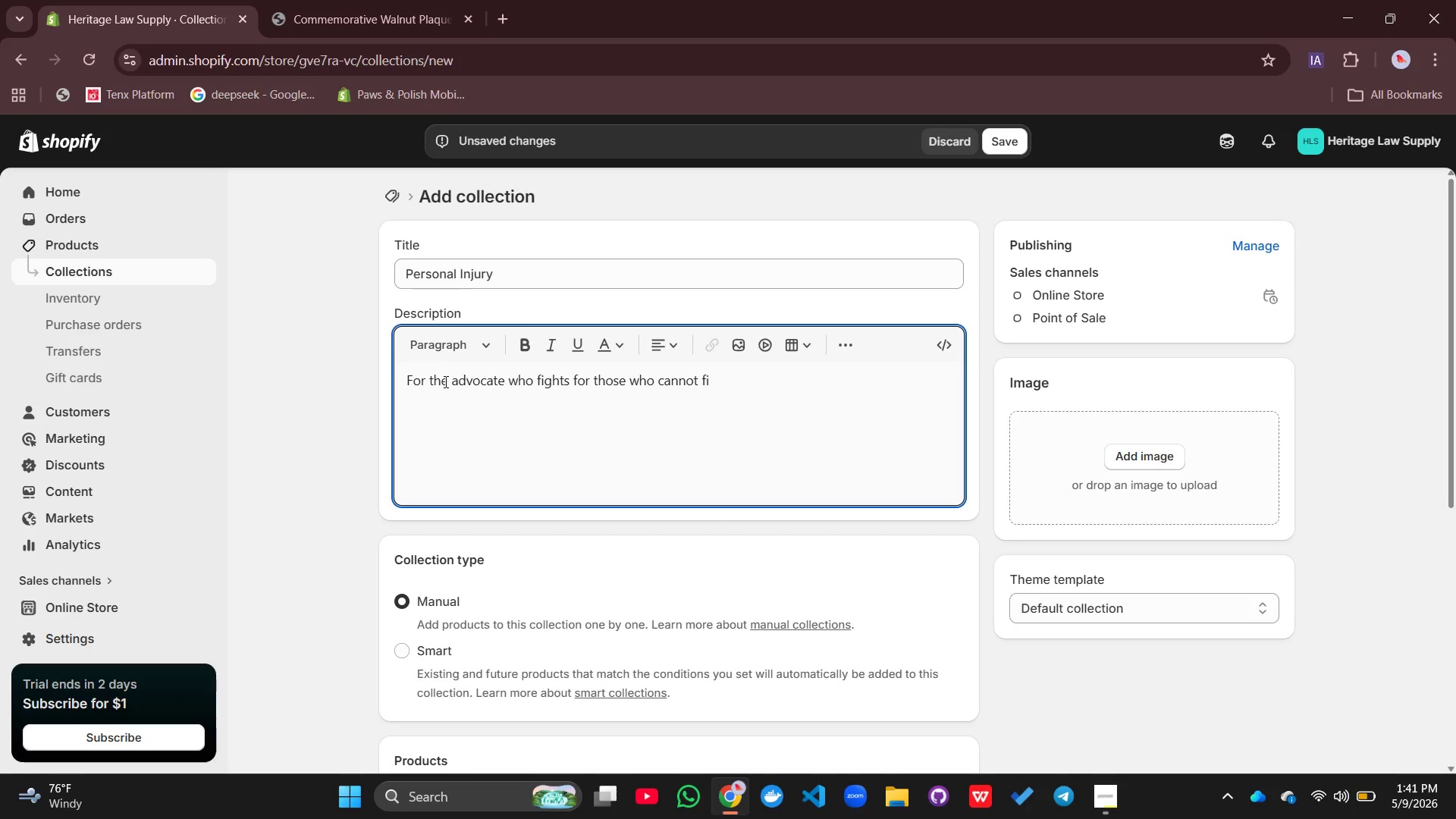 
type(ght for themselves. Persn)
key(Backspace)
type(onal injury pa)
key(Backspace)
type(racti)
 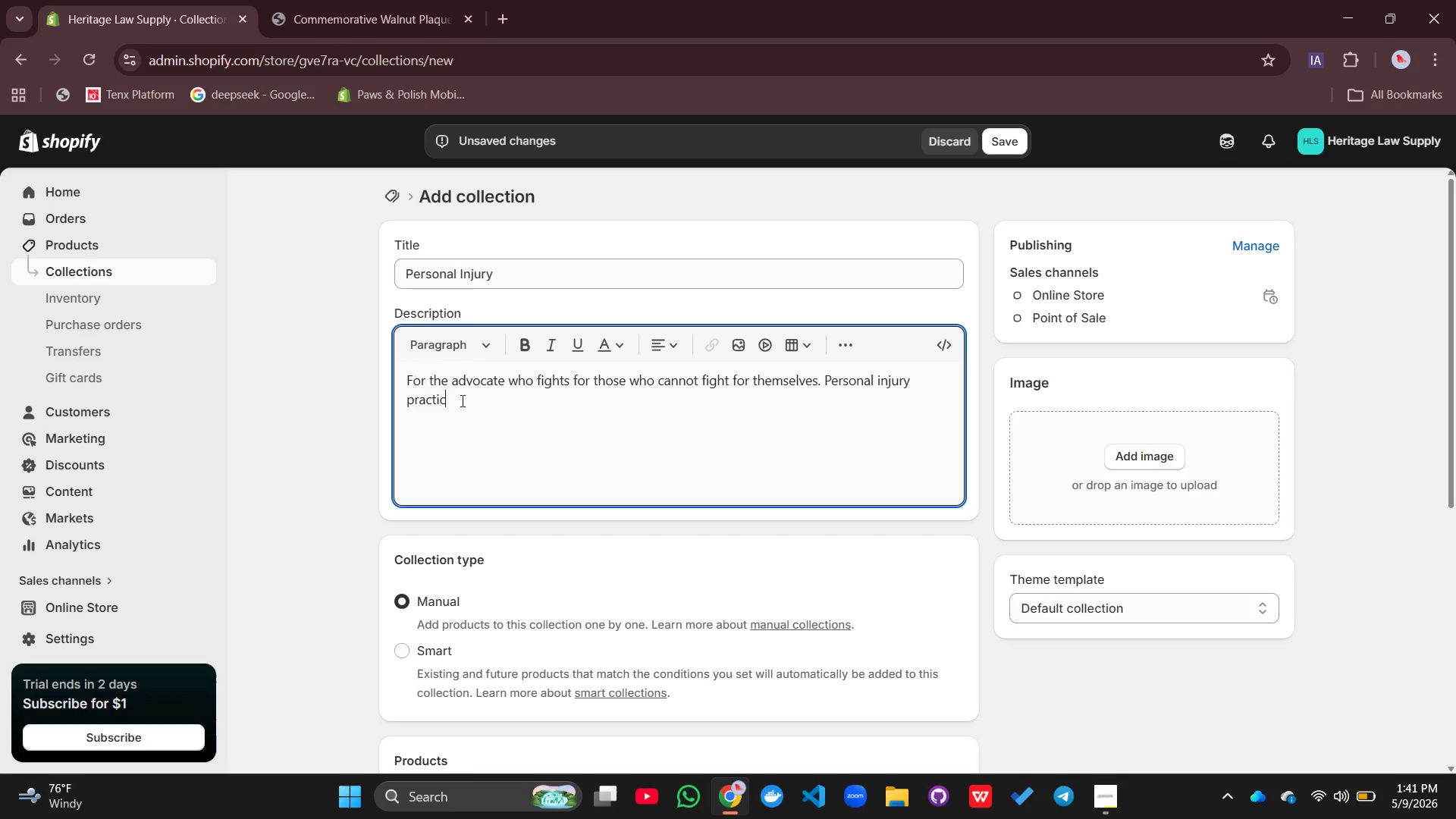 
type(ce  demands presence )
key(Backspace)
type(.)
 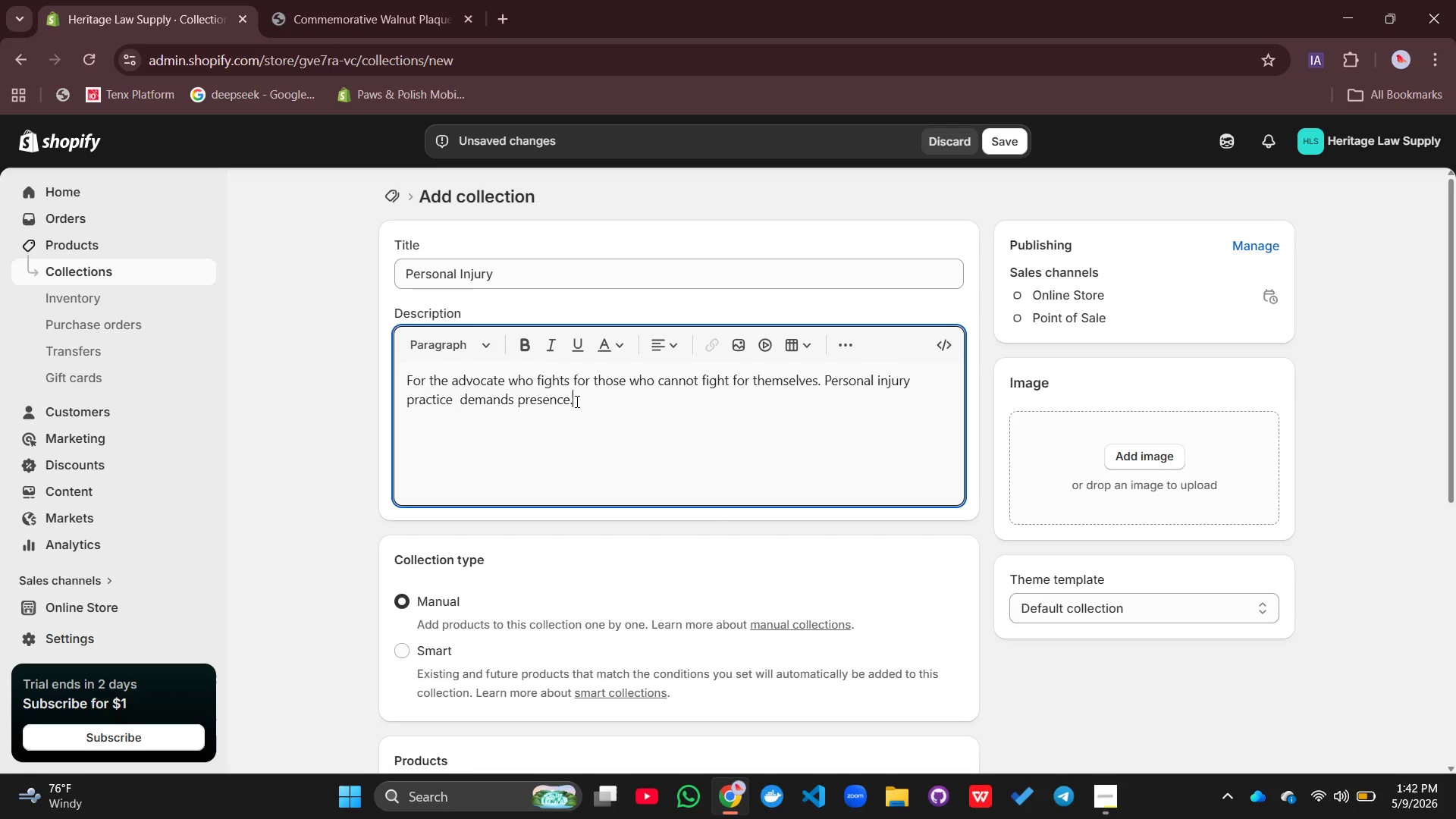 
left_click_drag(start_coordinate=[576, 401], to_coordinate=[403, 376])
 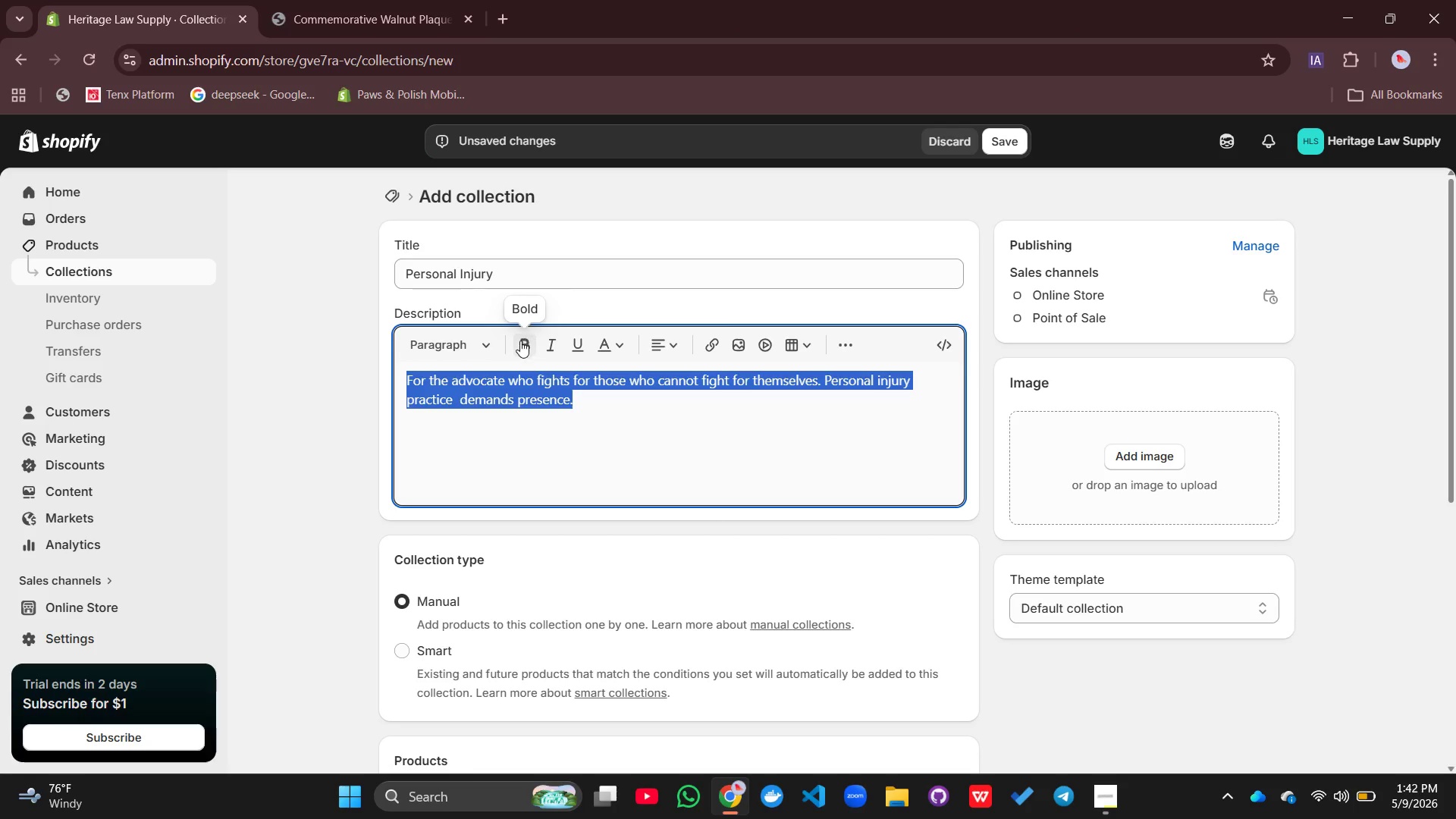 
left_click([518, 344])
 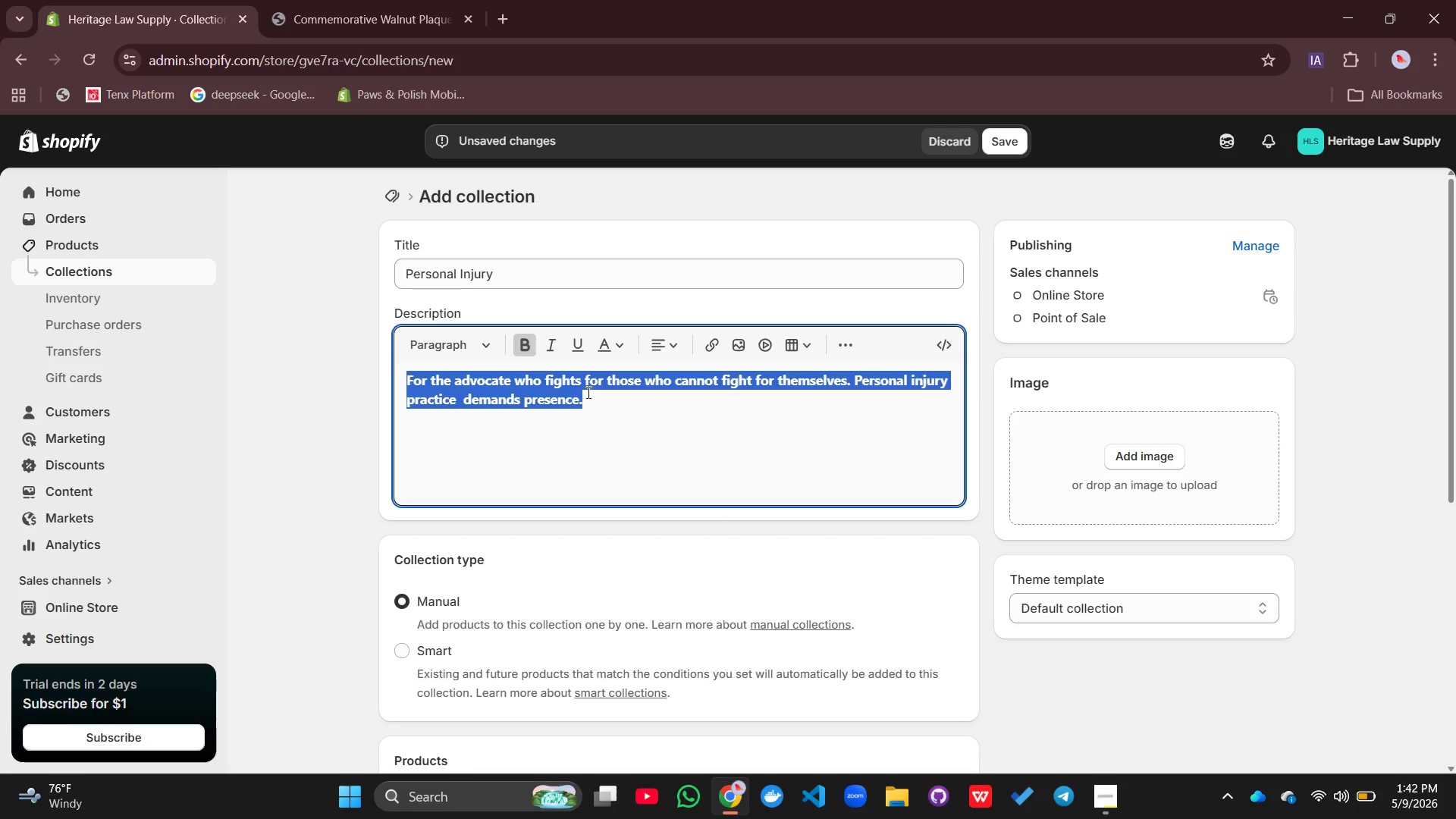 
left_click([585, 388])
 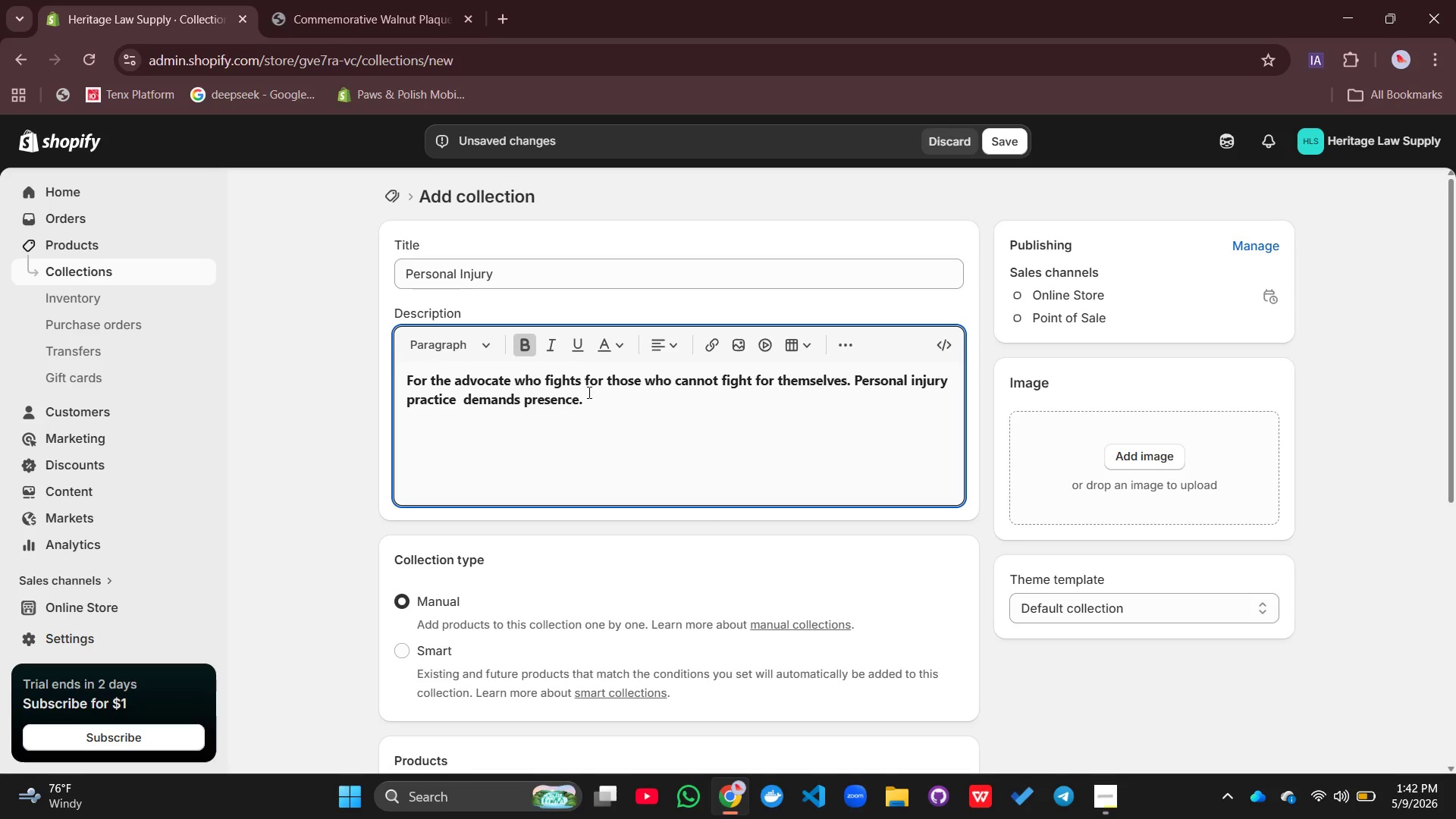 
left_click([588, 392])
 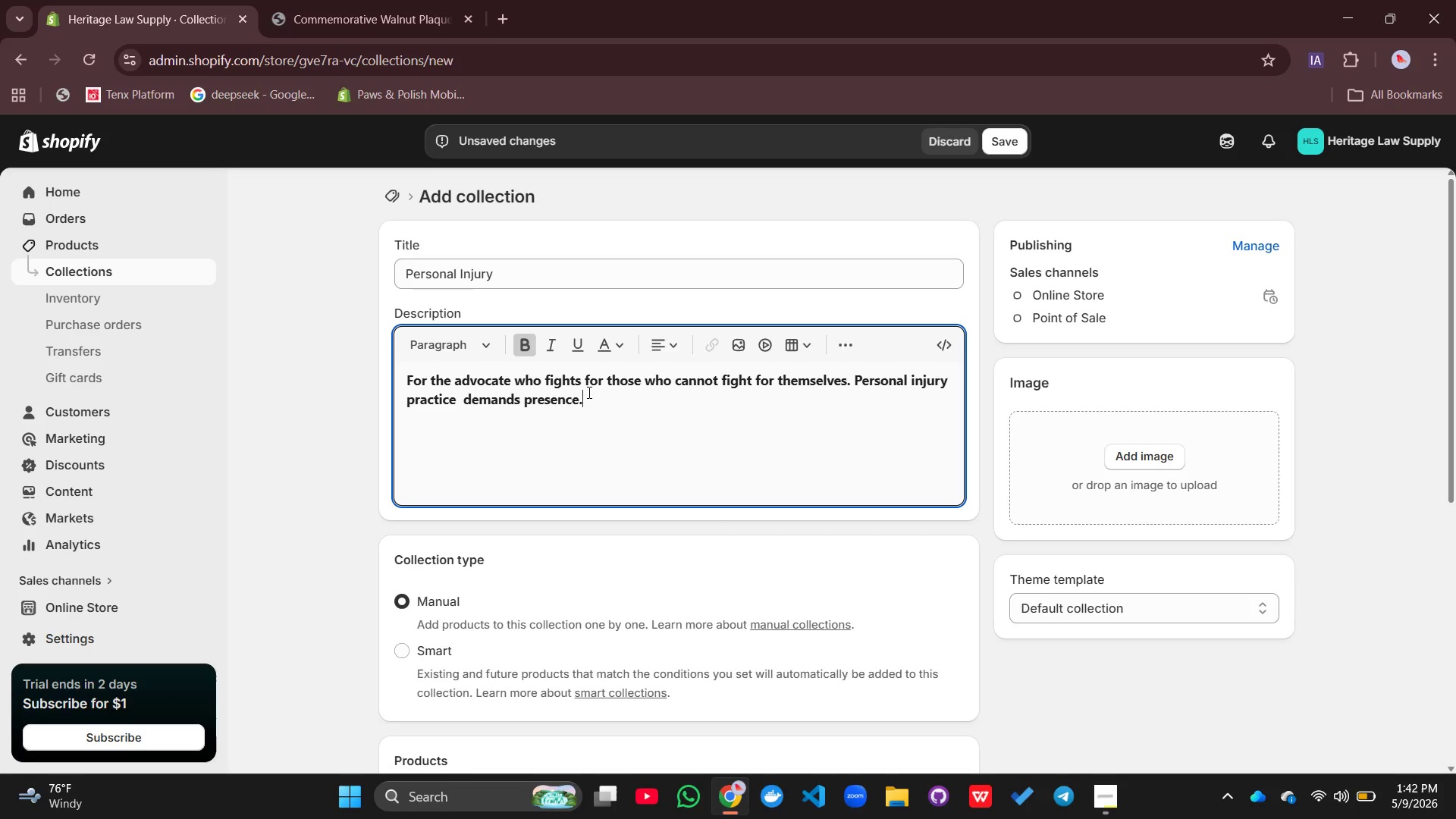 
type( Full)
key(Backspace)
key(Backspace)
key(Backspace)
key(Backspace)
 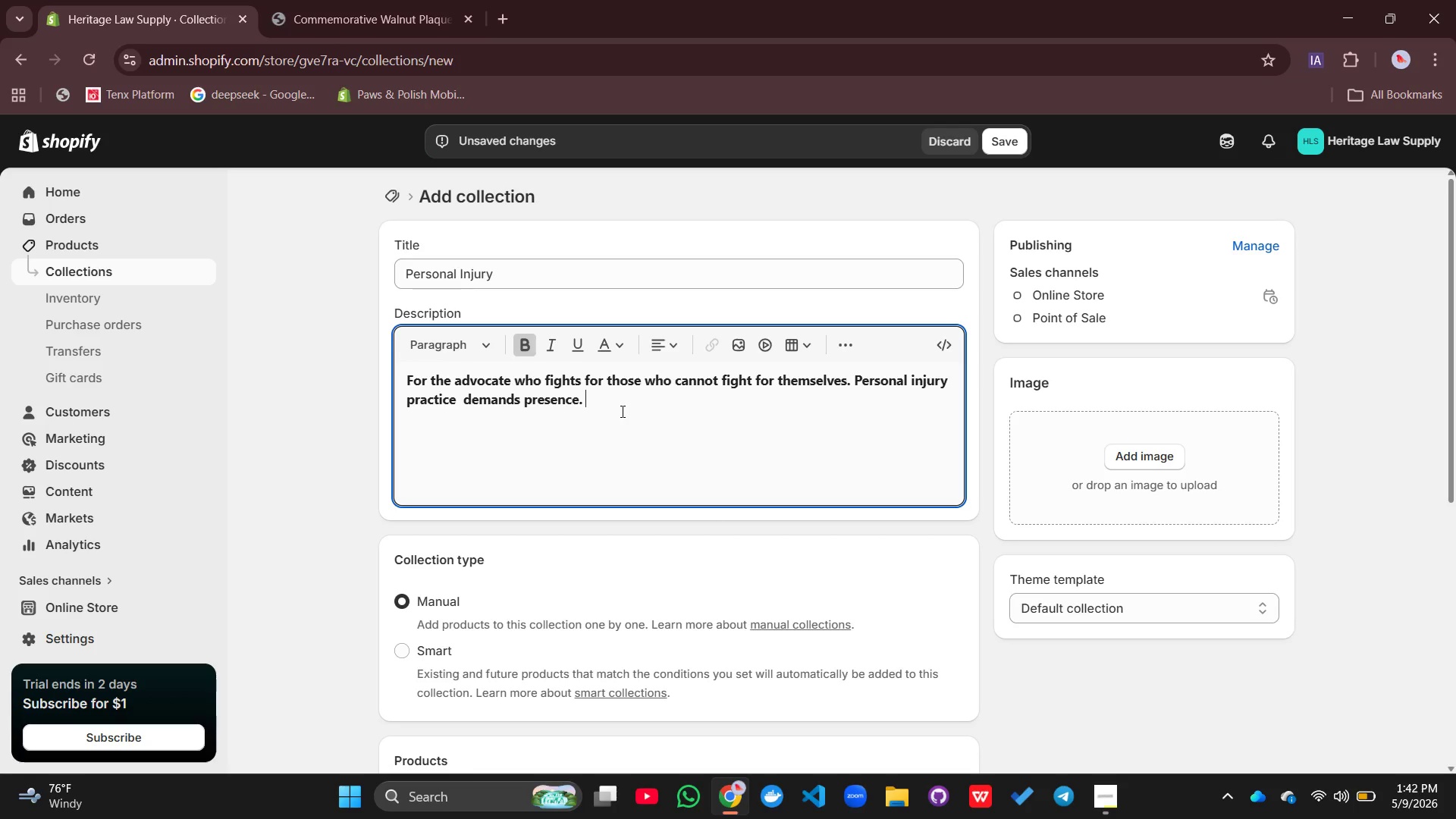 
key(Shift+ShiftLeft)
 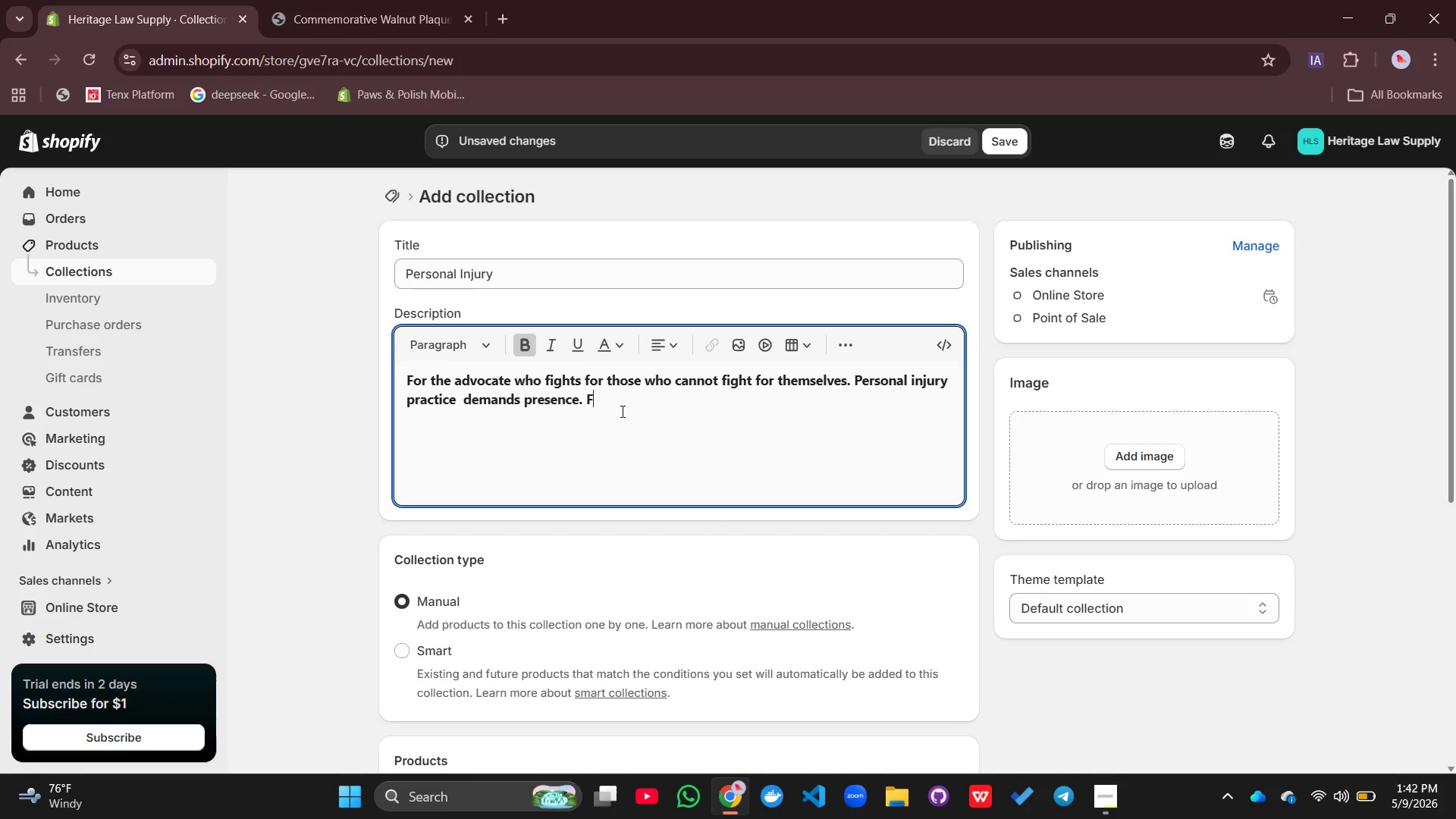 
key(Shift+F)
 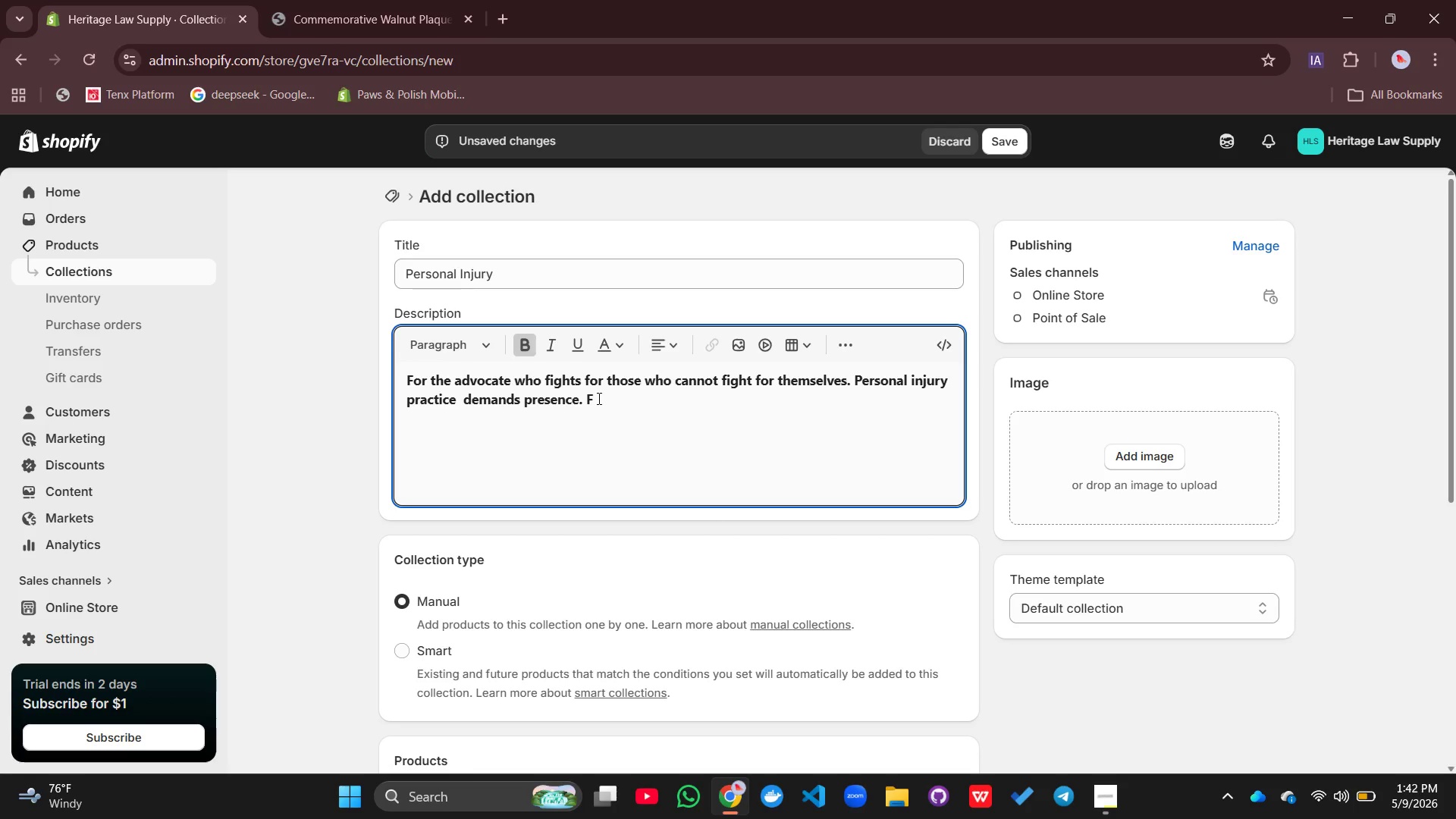 
left_click_drag(start_coordinate=[598, 398], to_coordinate=[585, 400])
 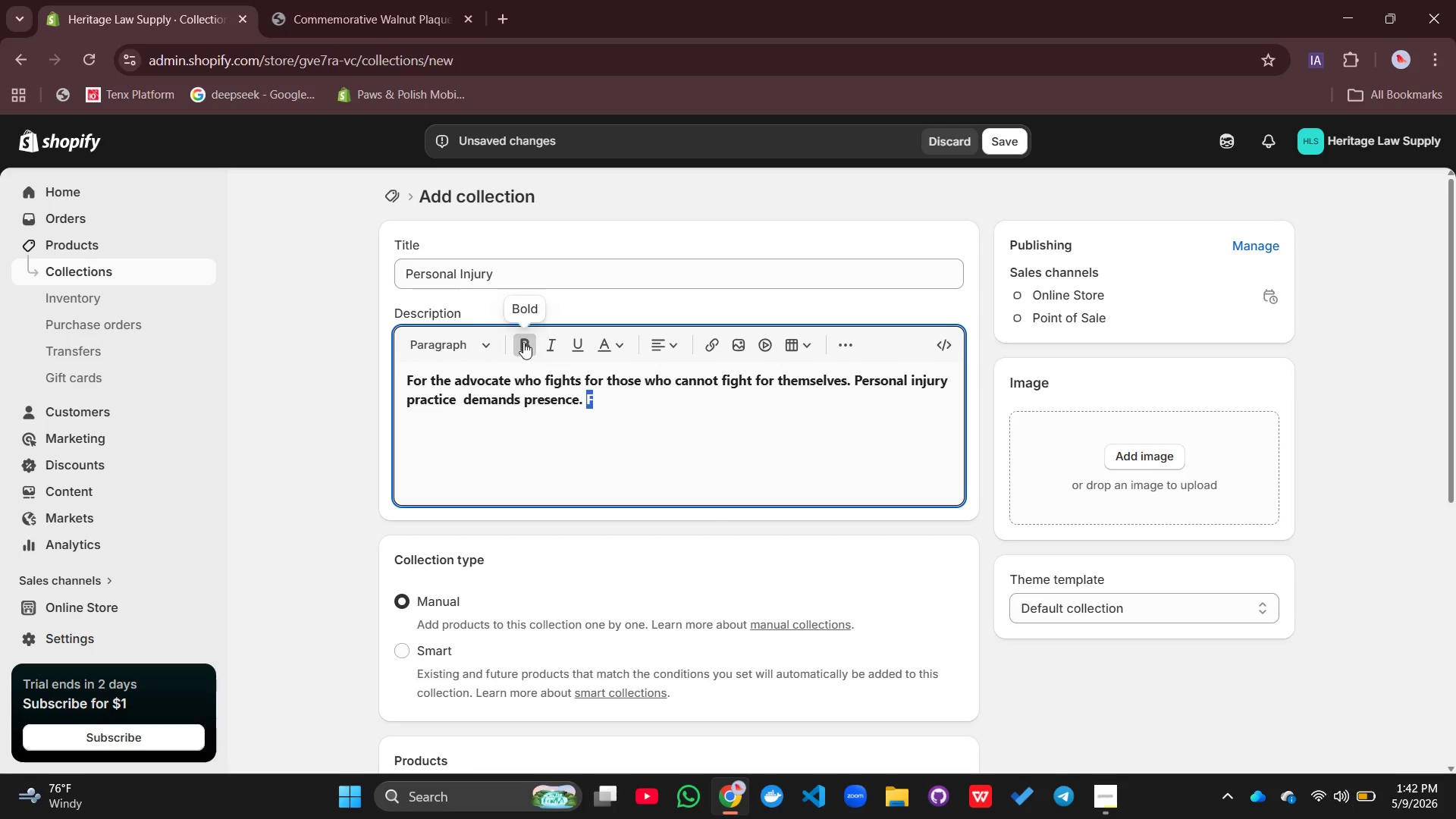 
left_click([522, 342])
 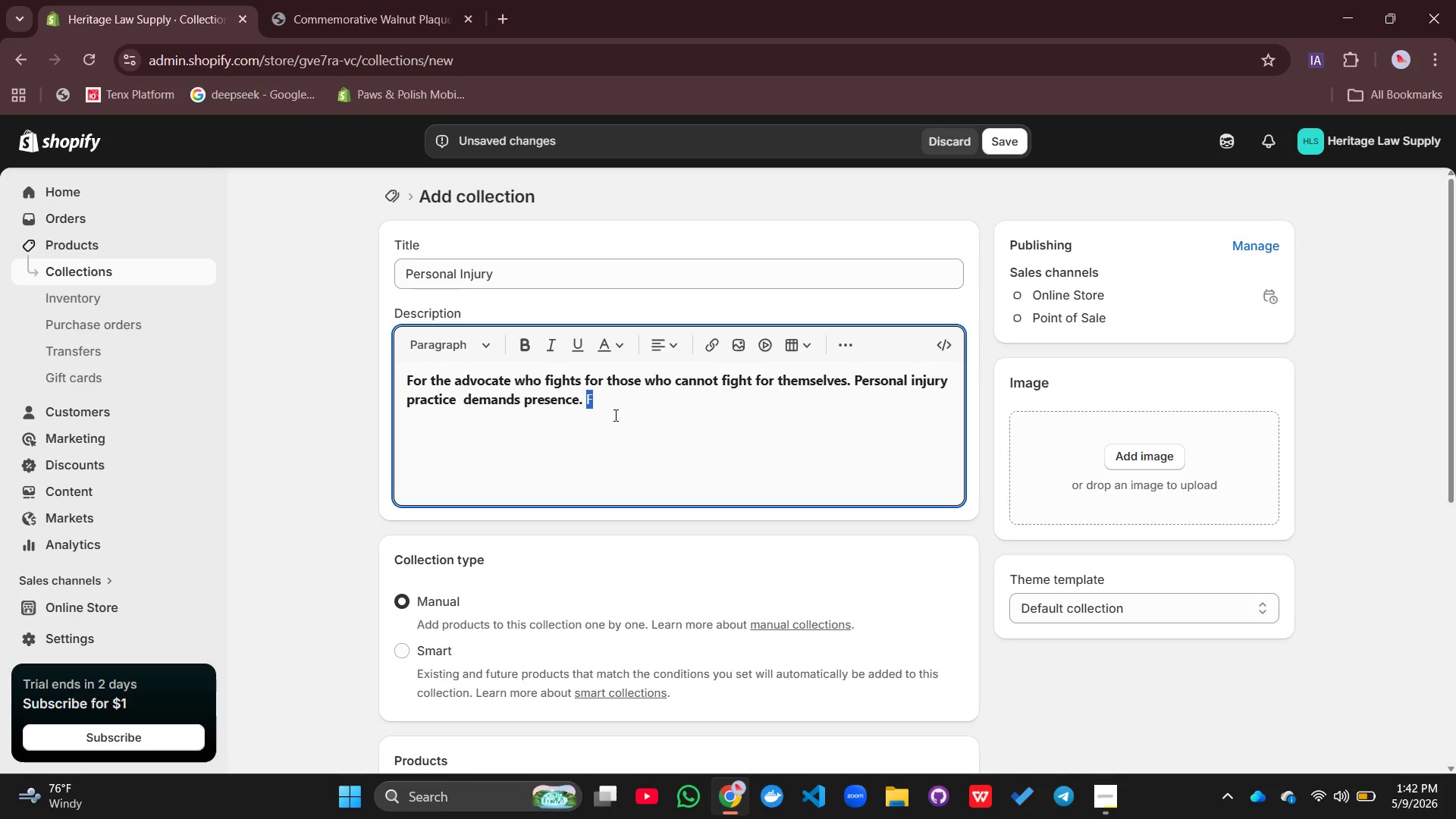 
left_click([614, 415])
 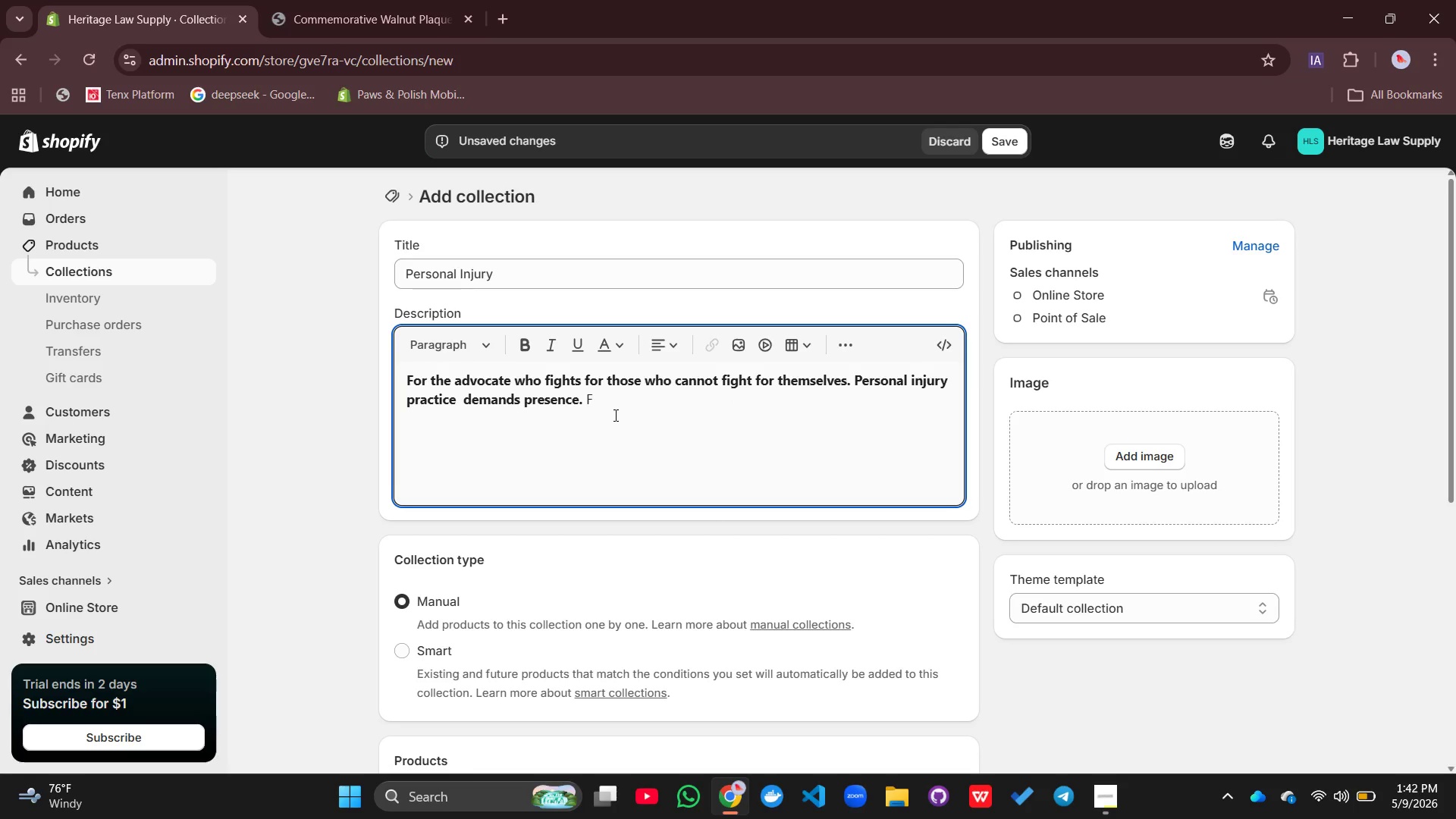 
type(i)
key(Backspace)
type(ull-grain leather potrofolio)
key(Backspace)
key(Backspace)
key(Backspace)
key(Backspace)
key(Backspace)
key(Backspace)
key(Backspace)
key(Backspace)
type(rtfolios carry demand letters that change lives. Polished brass statutes)
 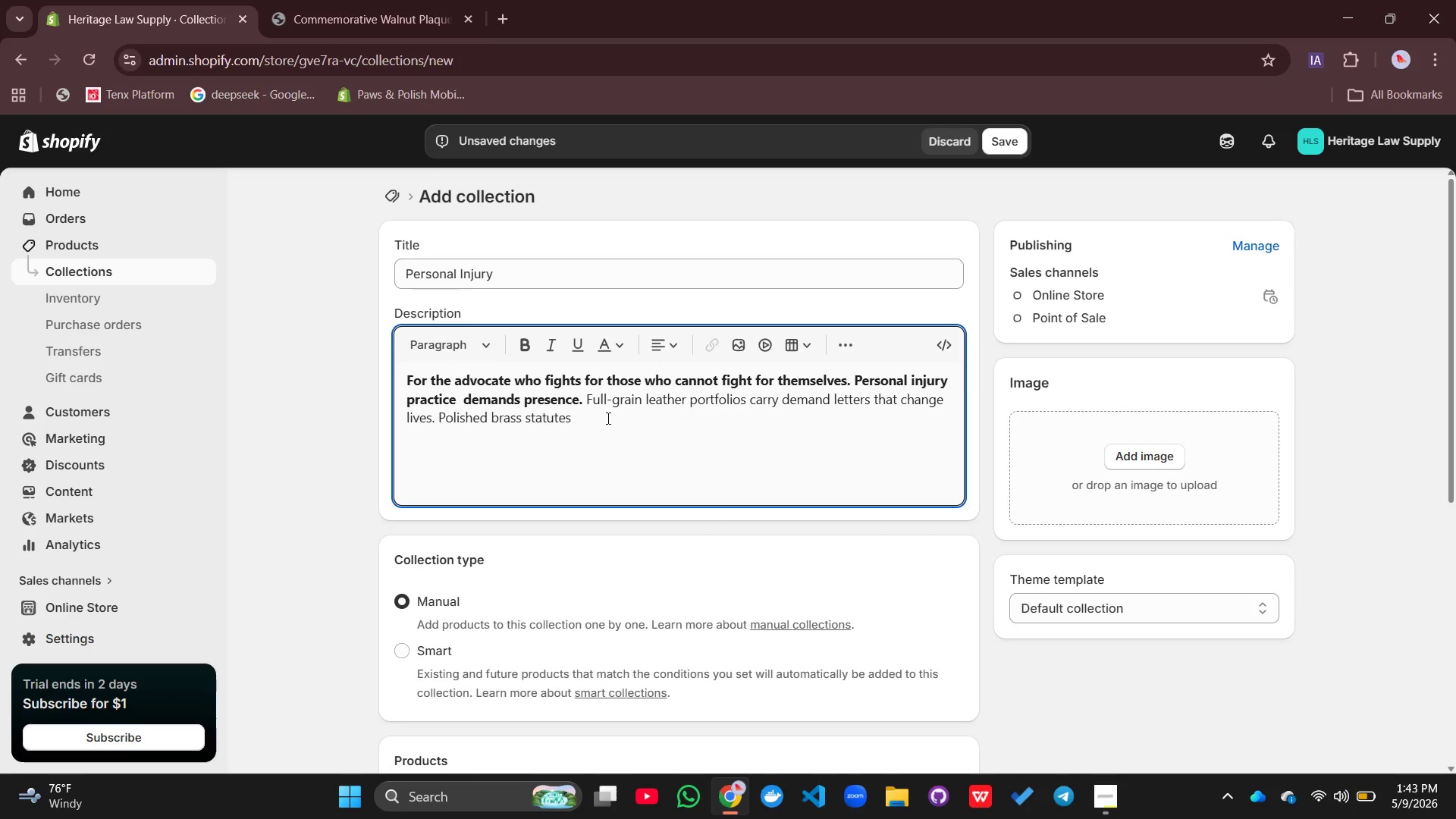 
type( remind clin=et)
 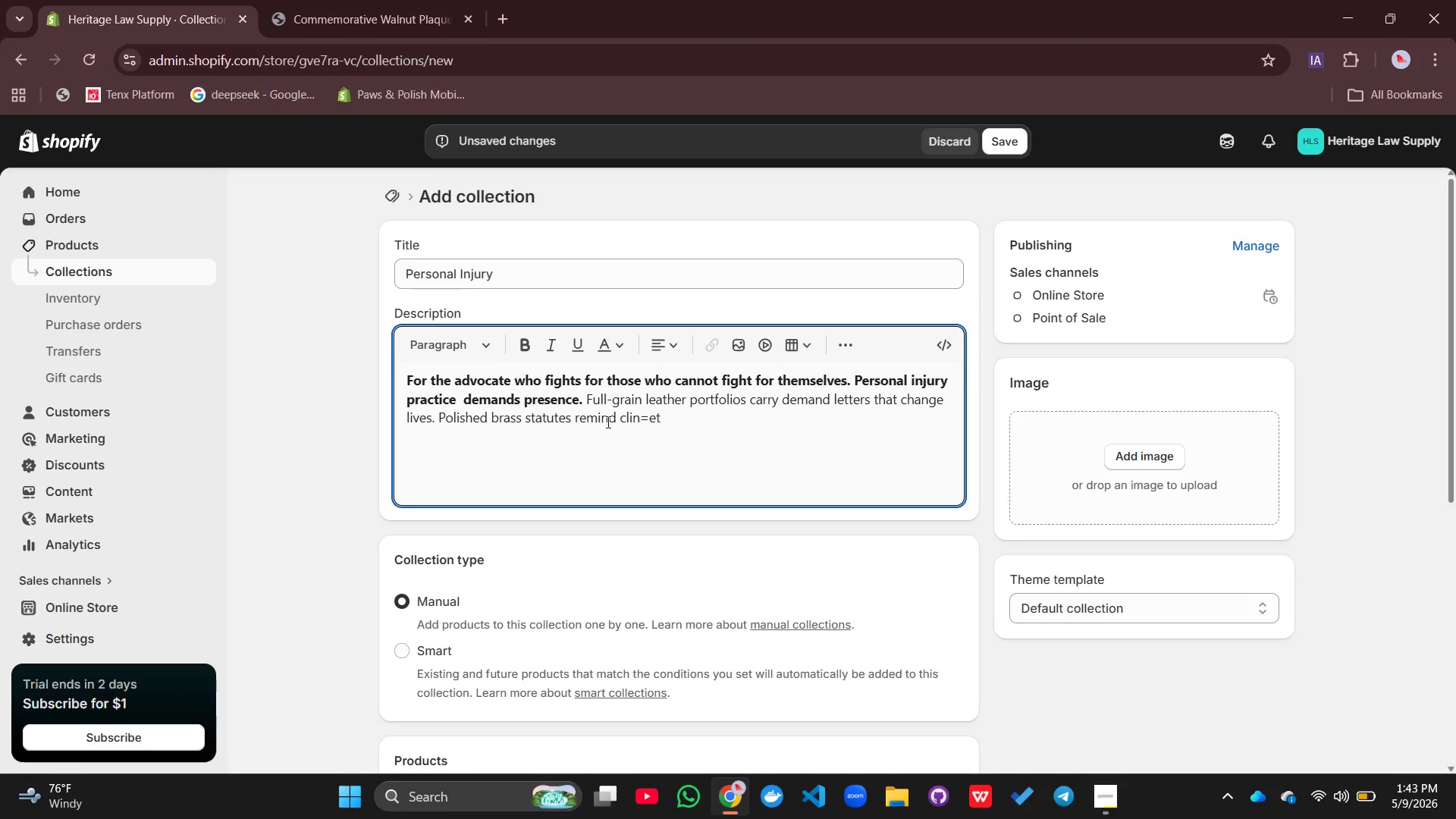 
key(Backspace)
 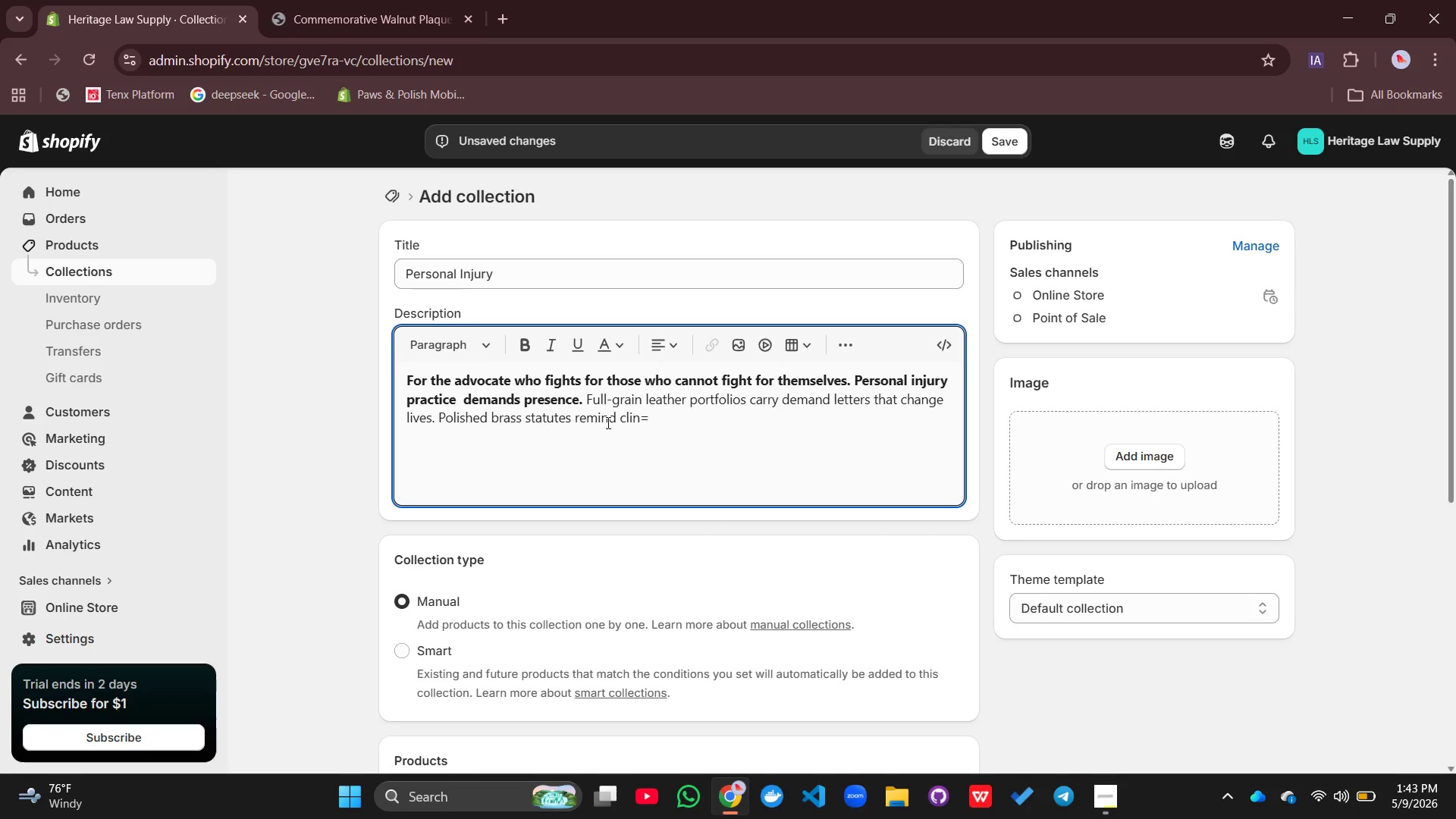 
key(Backspace)
 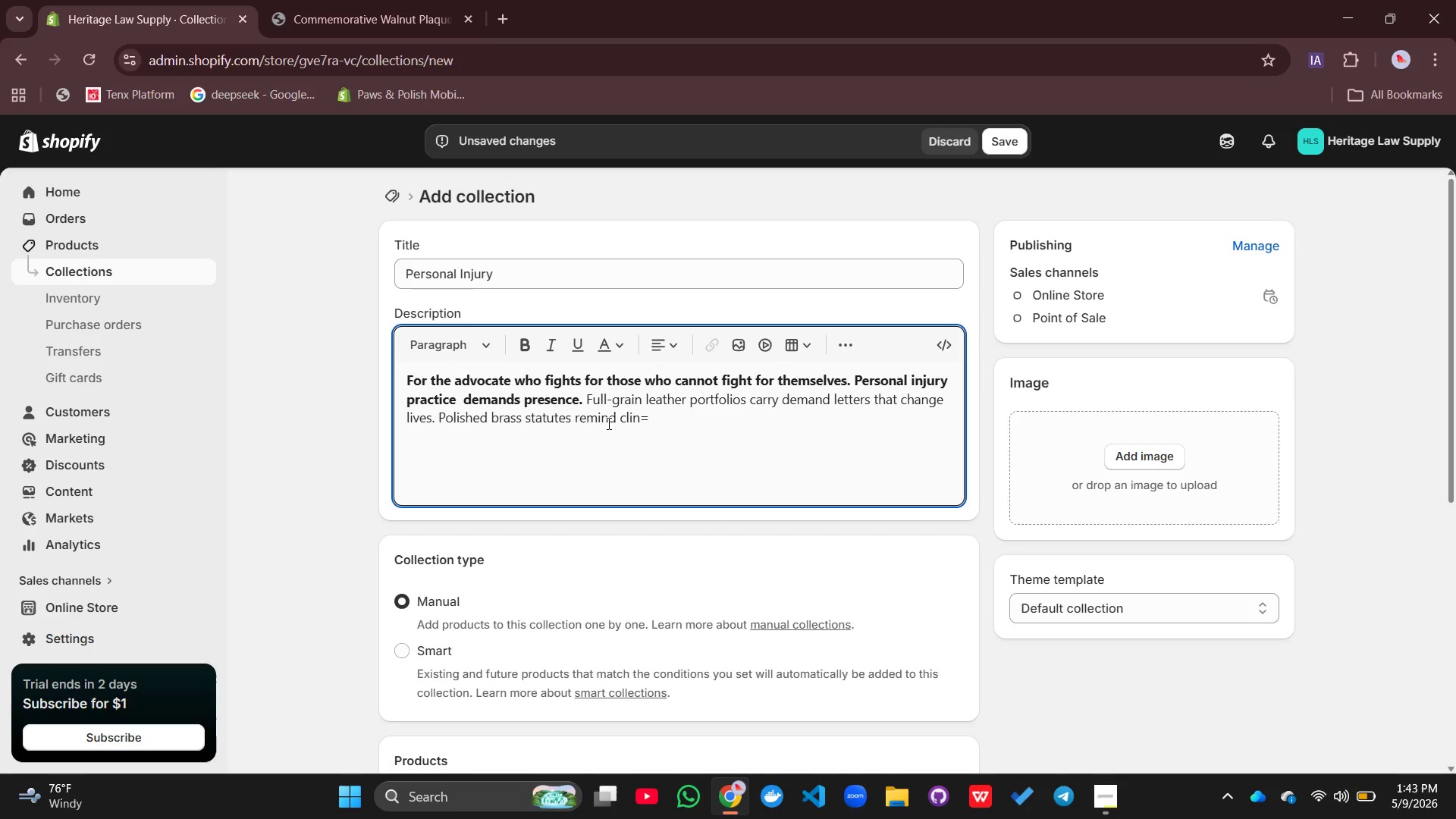 
key(Backspace)
 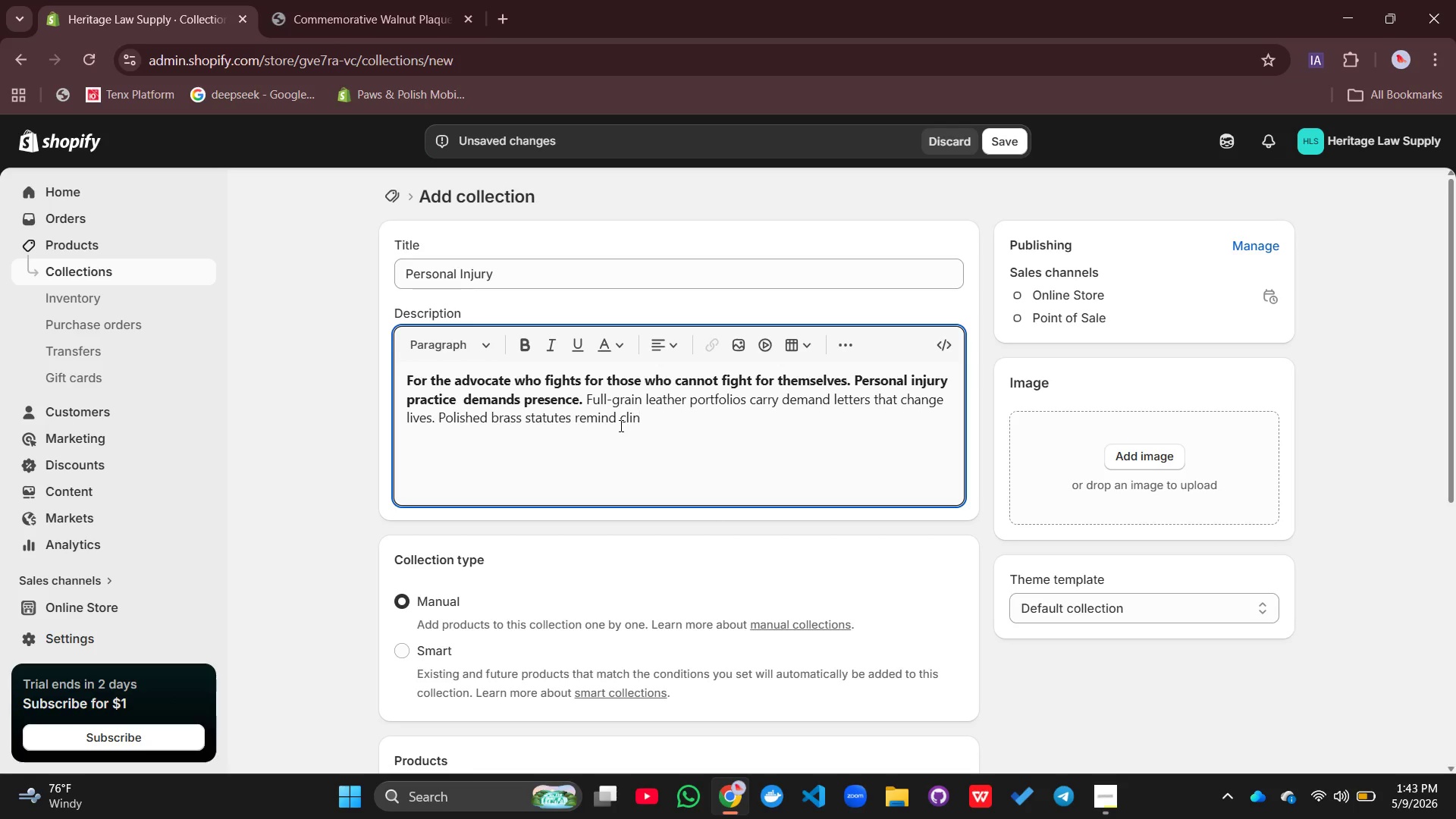 
key(Backspace)
 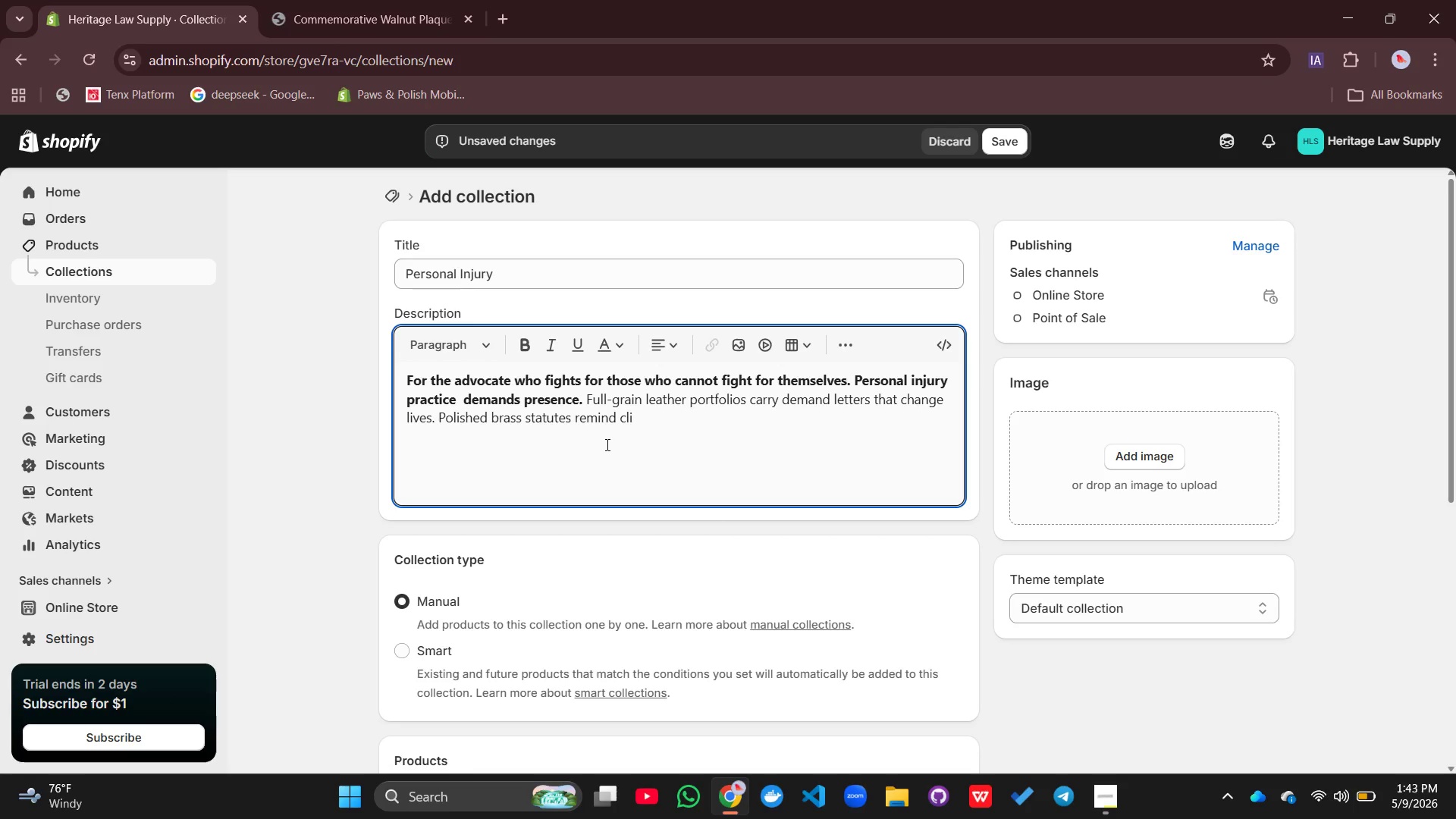 
type(ents and juries of the justice )
 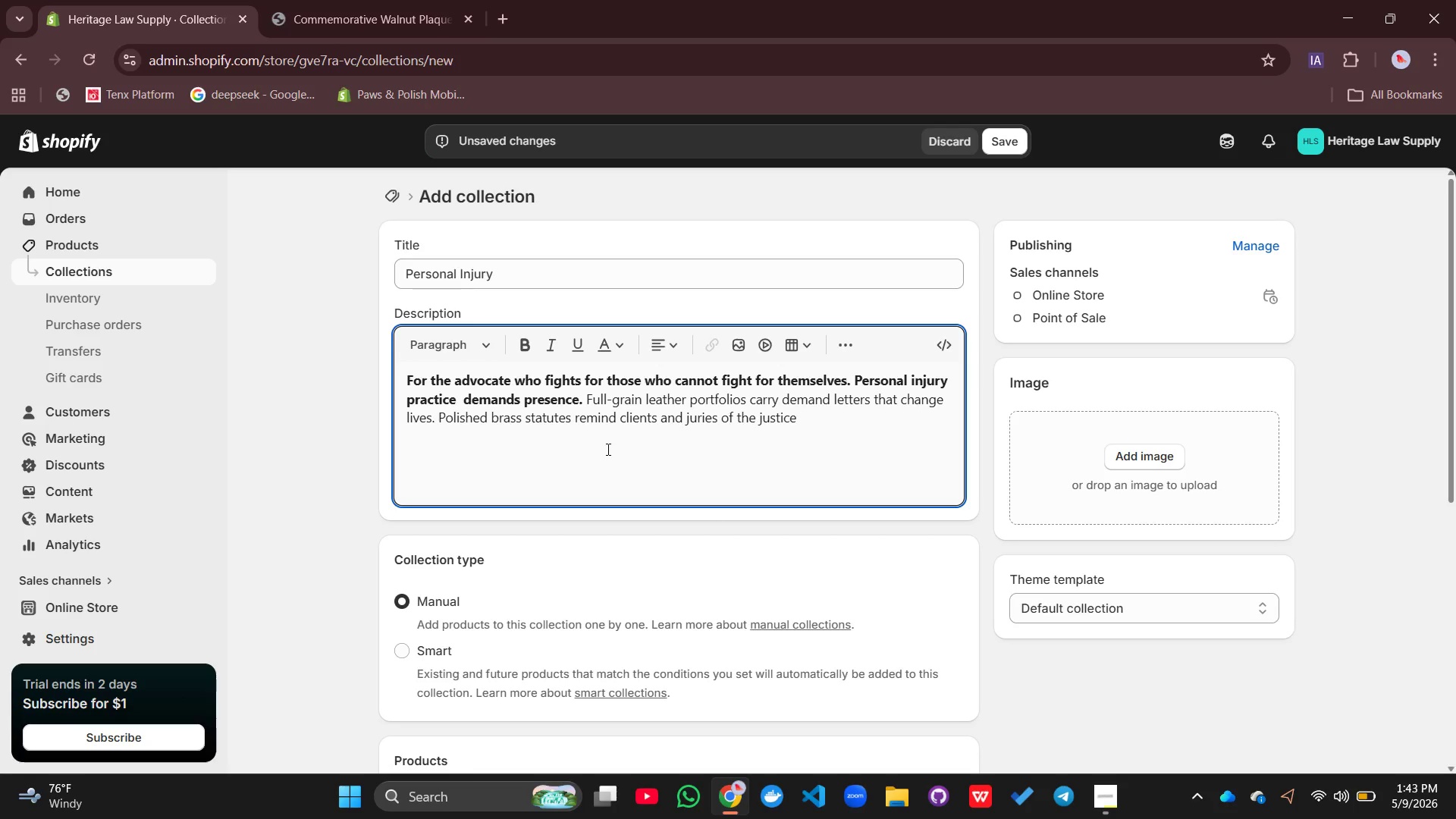 
left_click([607, 449])
 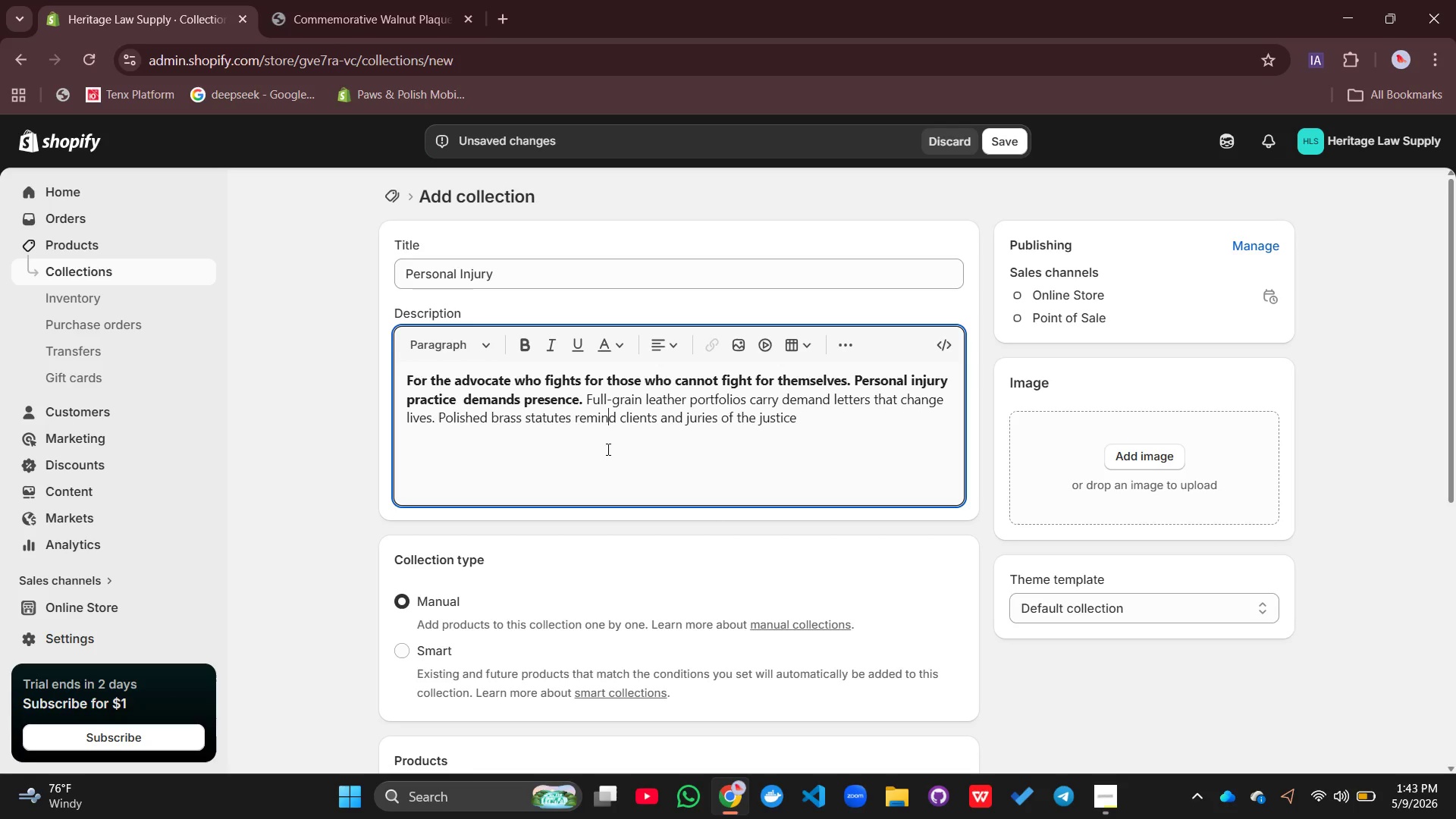 
type(you purs)
 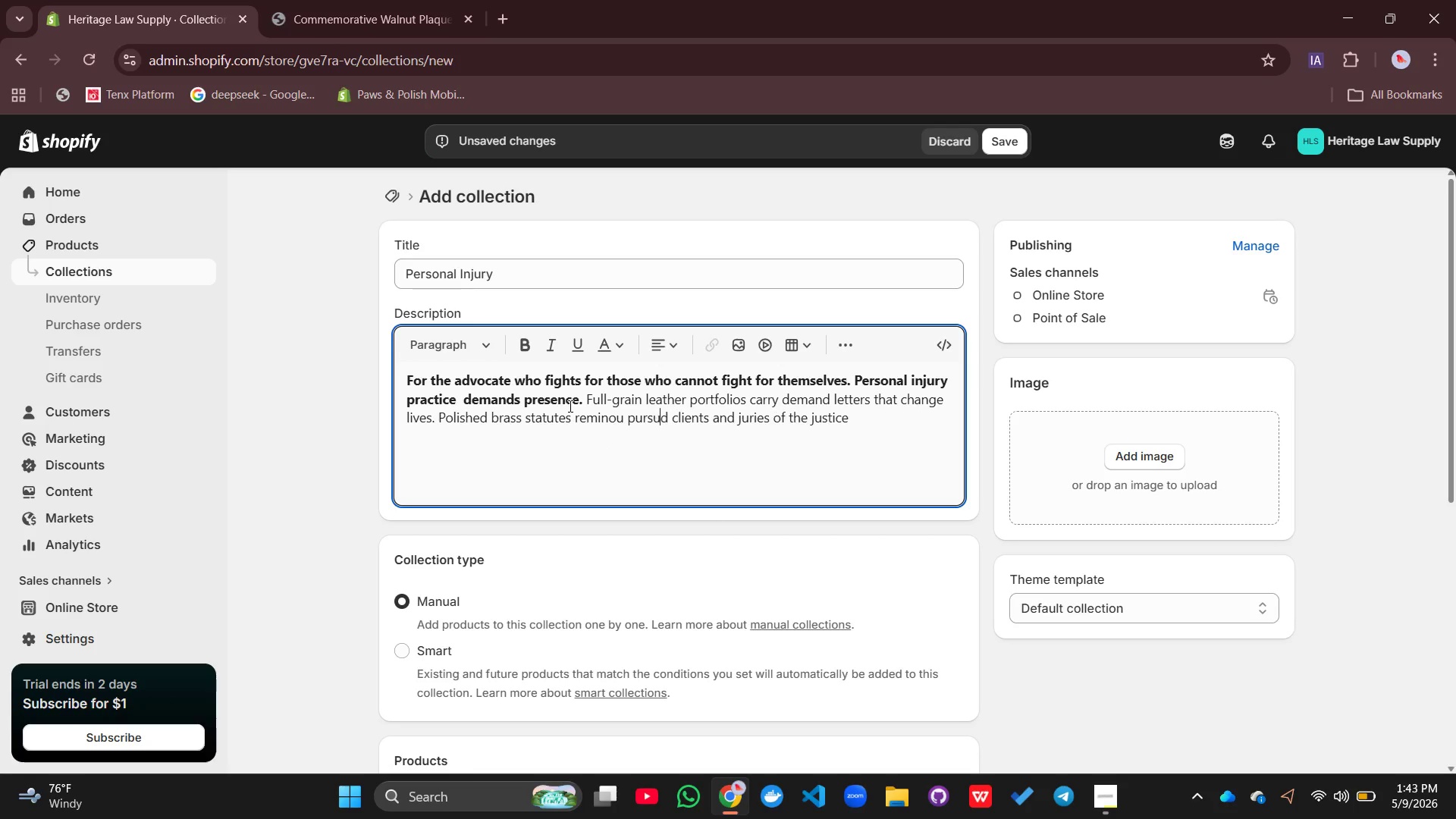 
type(ue)
 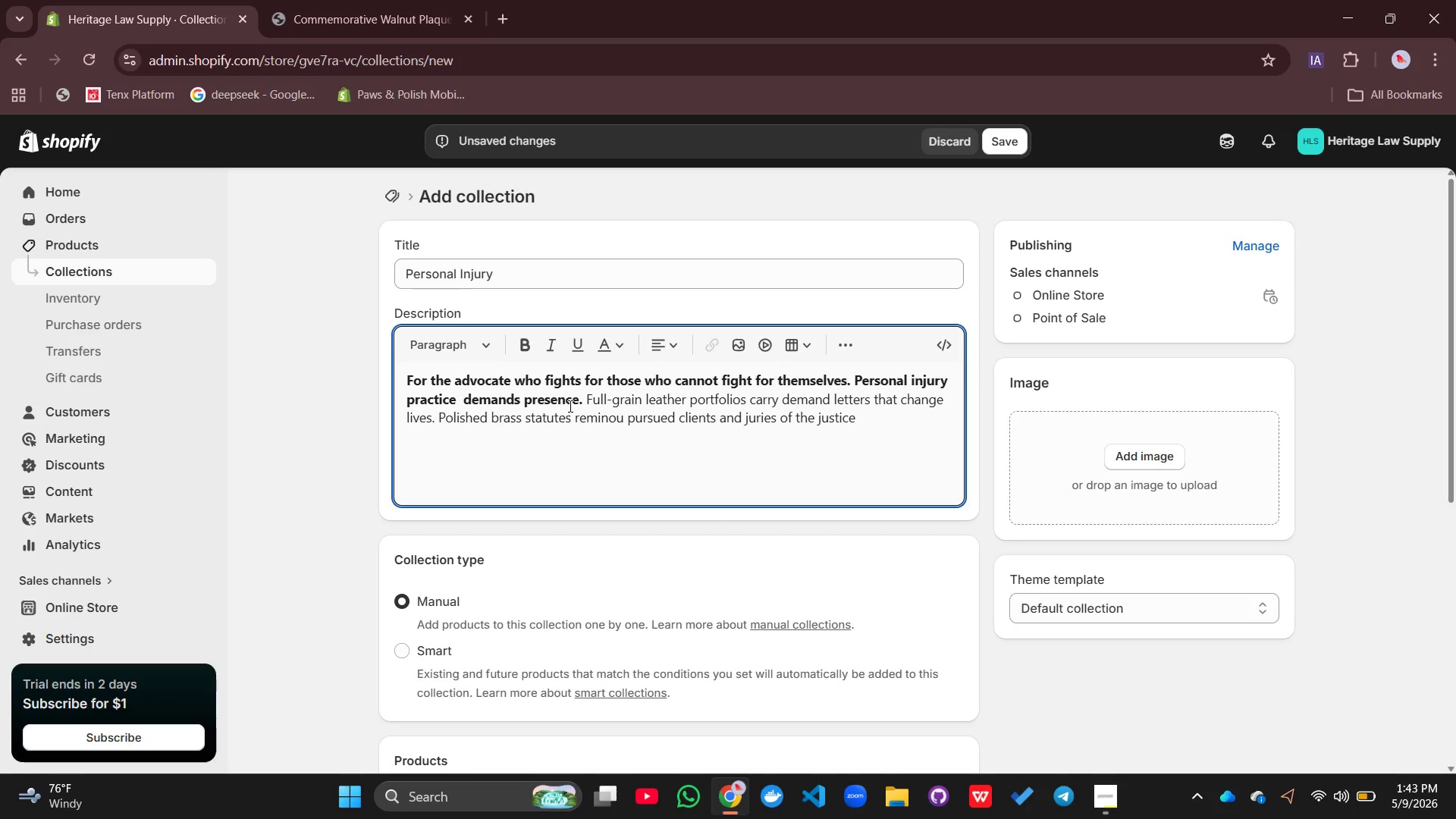 
key(Control+Z)
 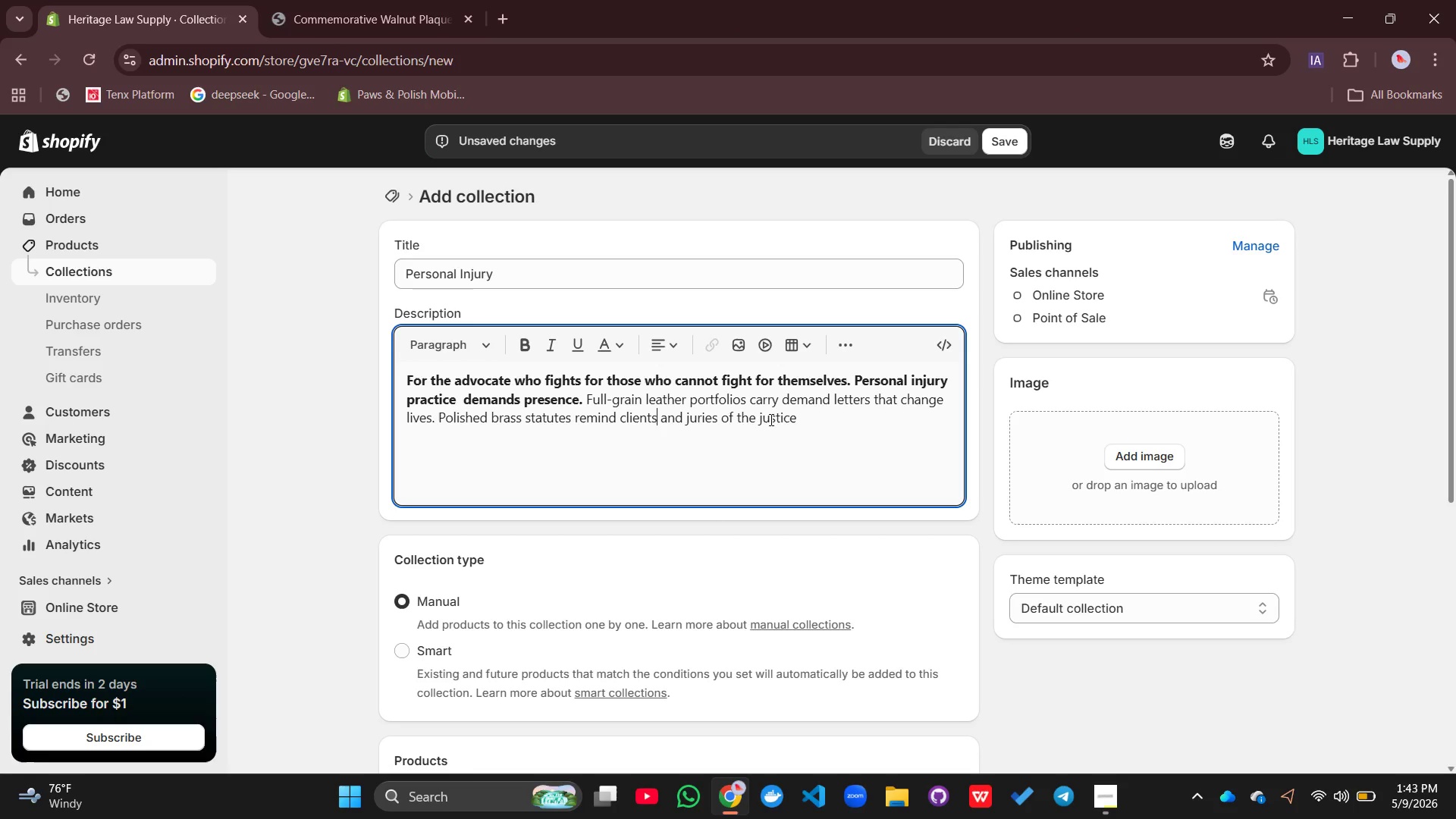 
left_click([808, 419])
 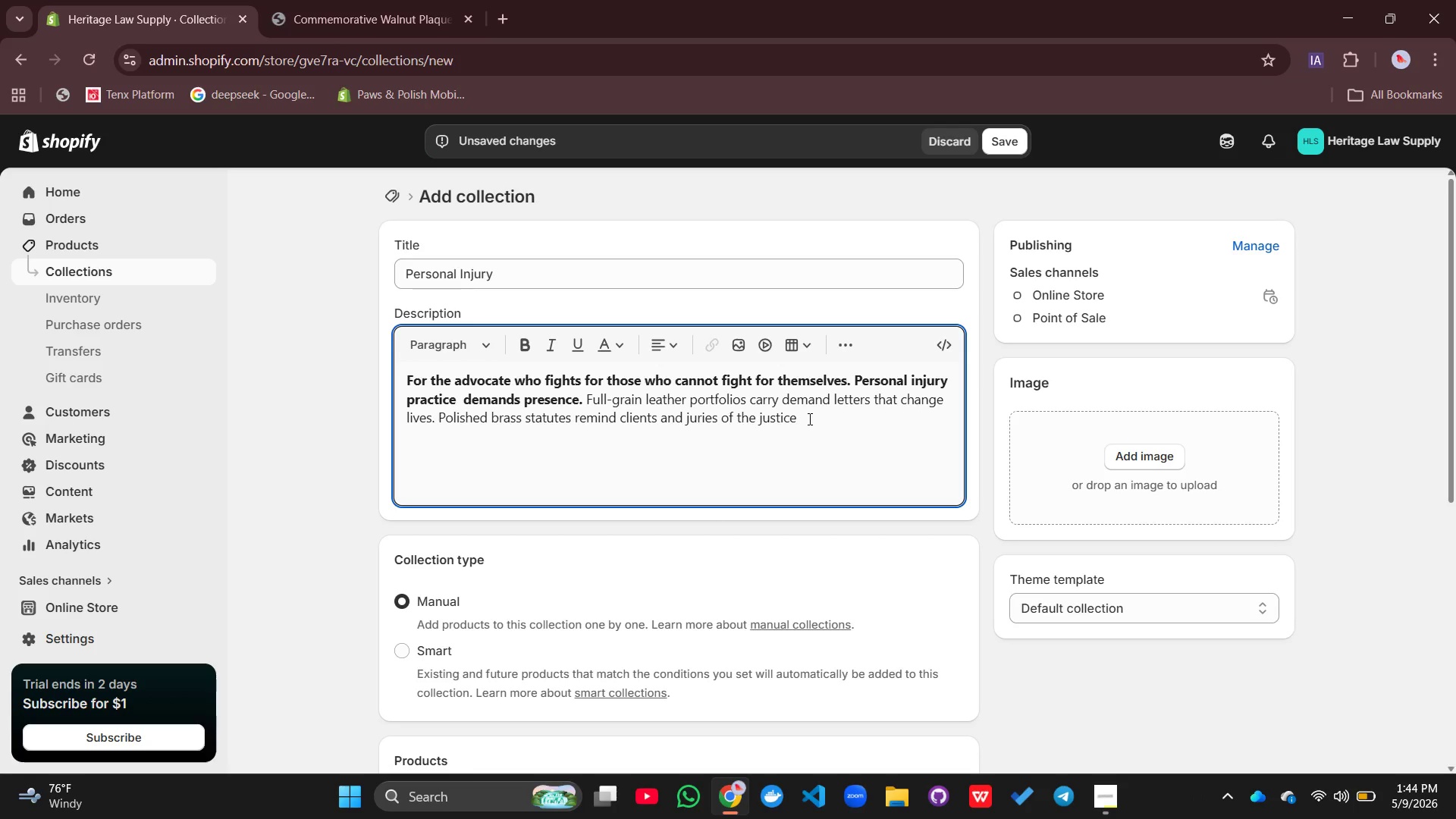 
wait(12.95)
 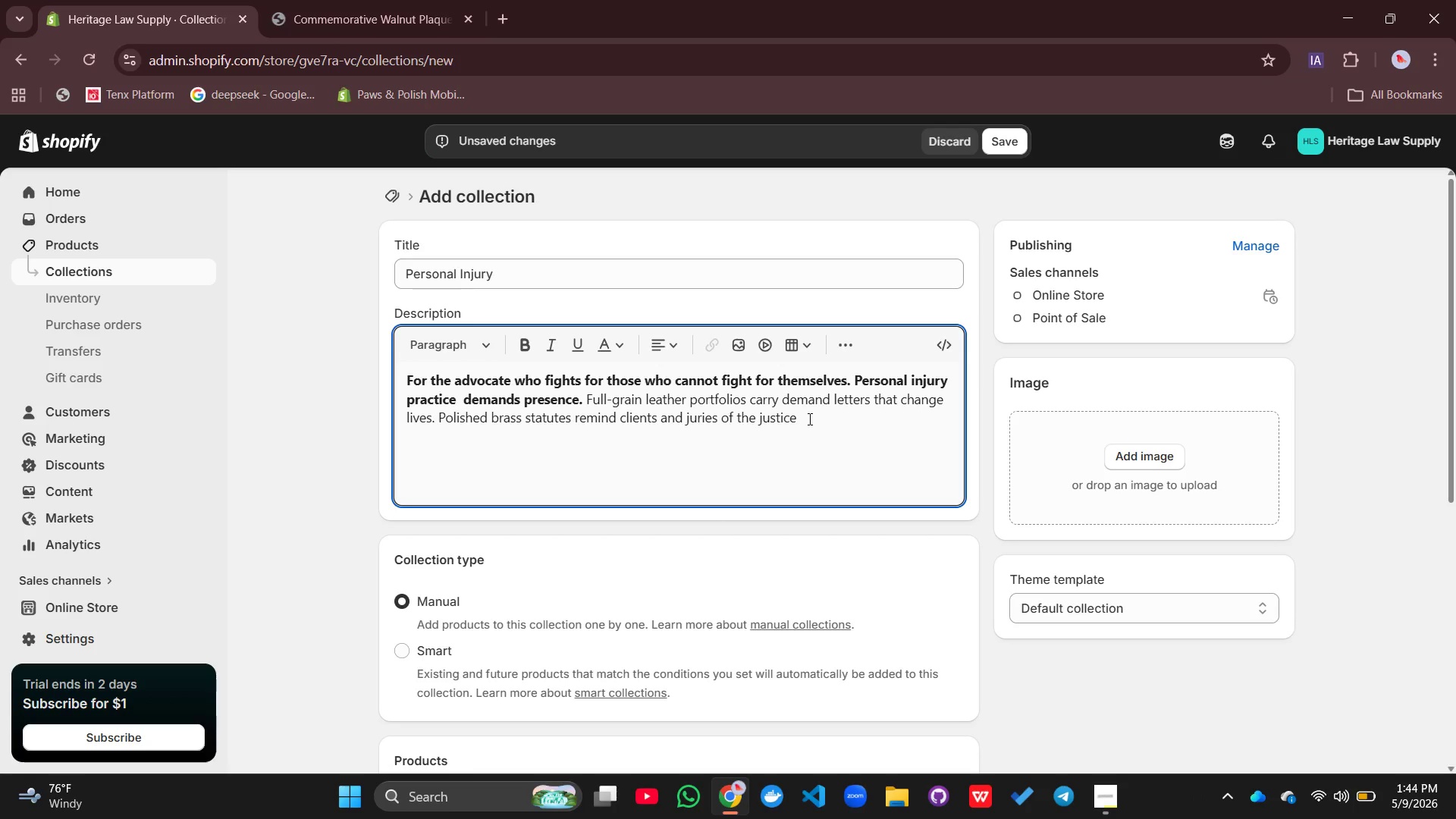 
key(Backspace)
type( you )
 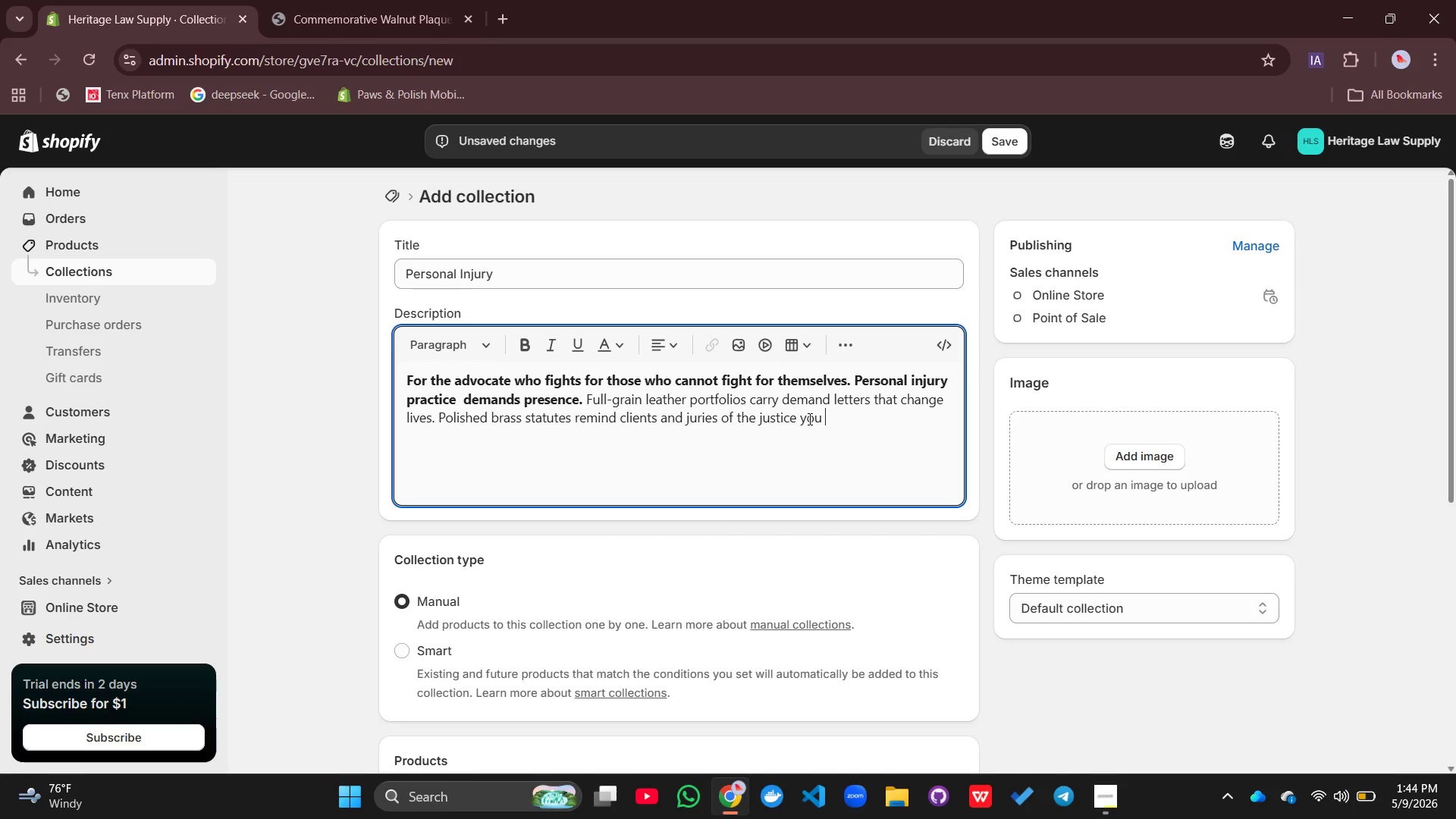 
wait(7.27)
 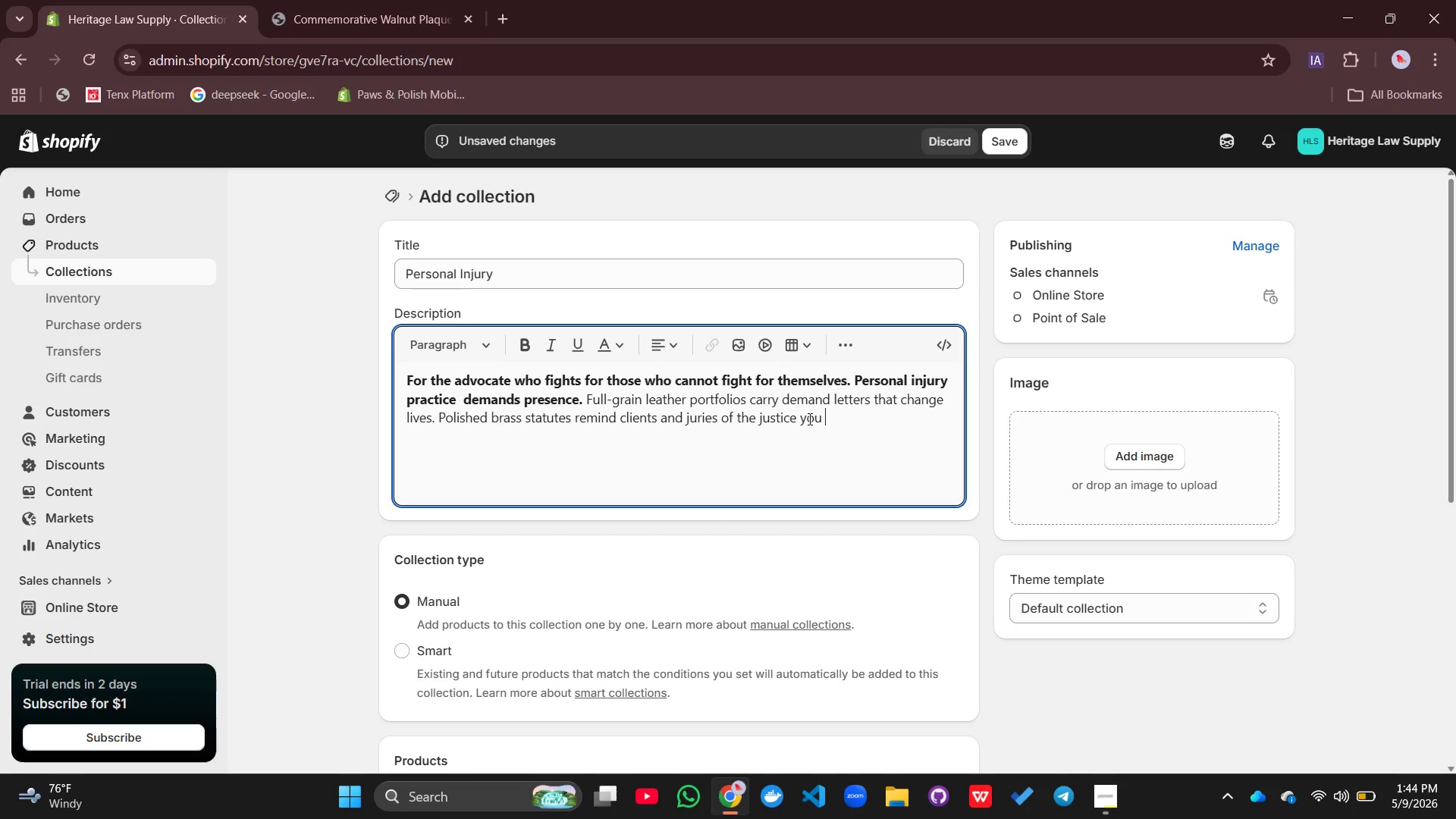 
type(pre)
key(Backspace)
key(Backspace)
type(r)
 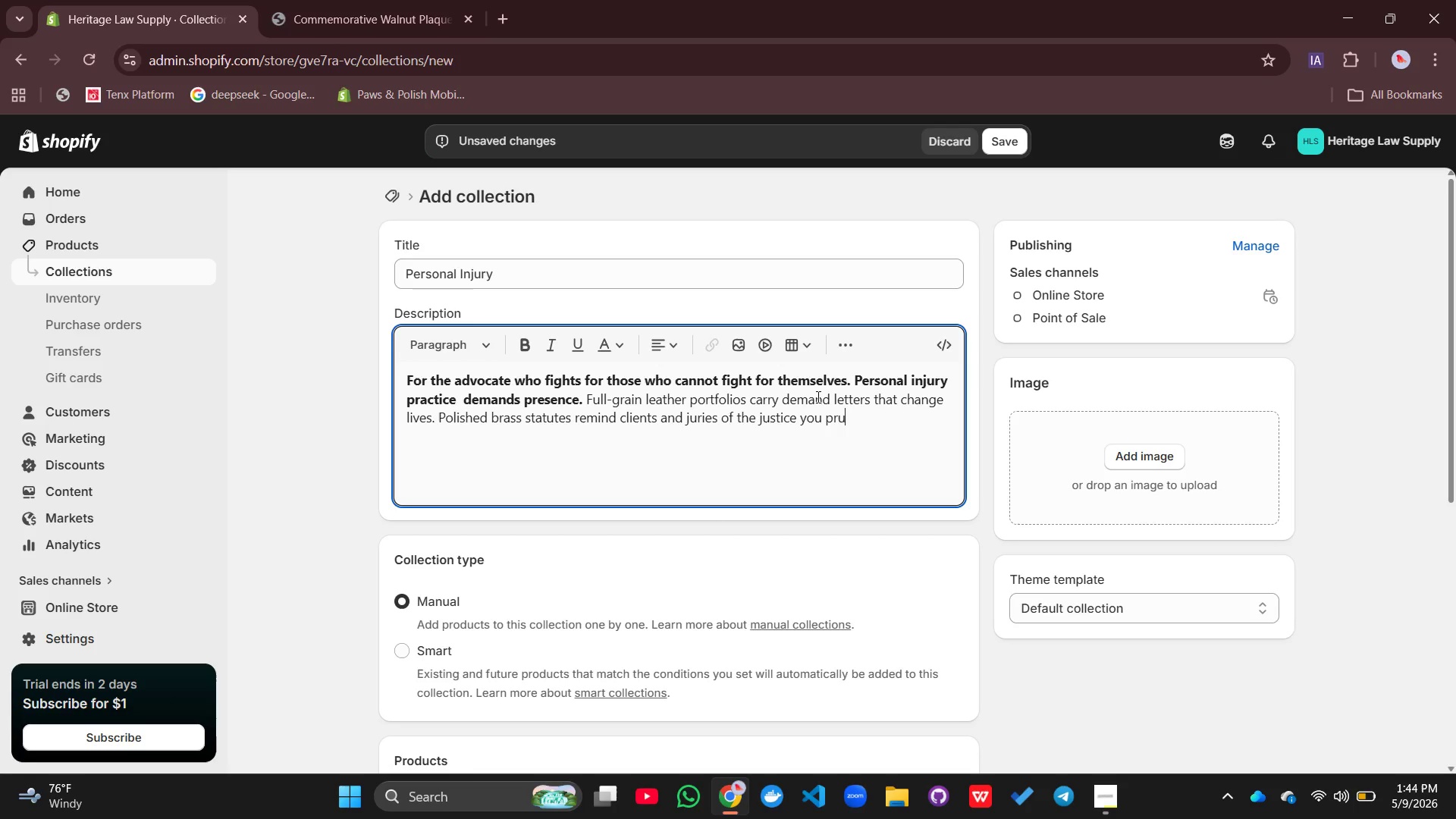 
key(U)
 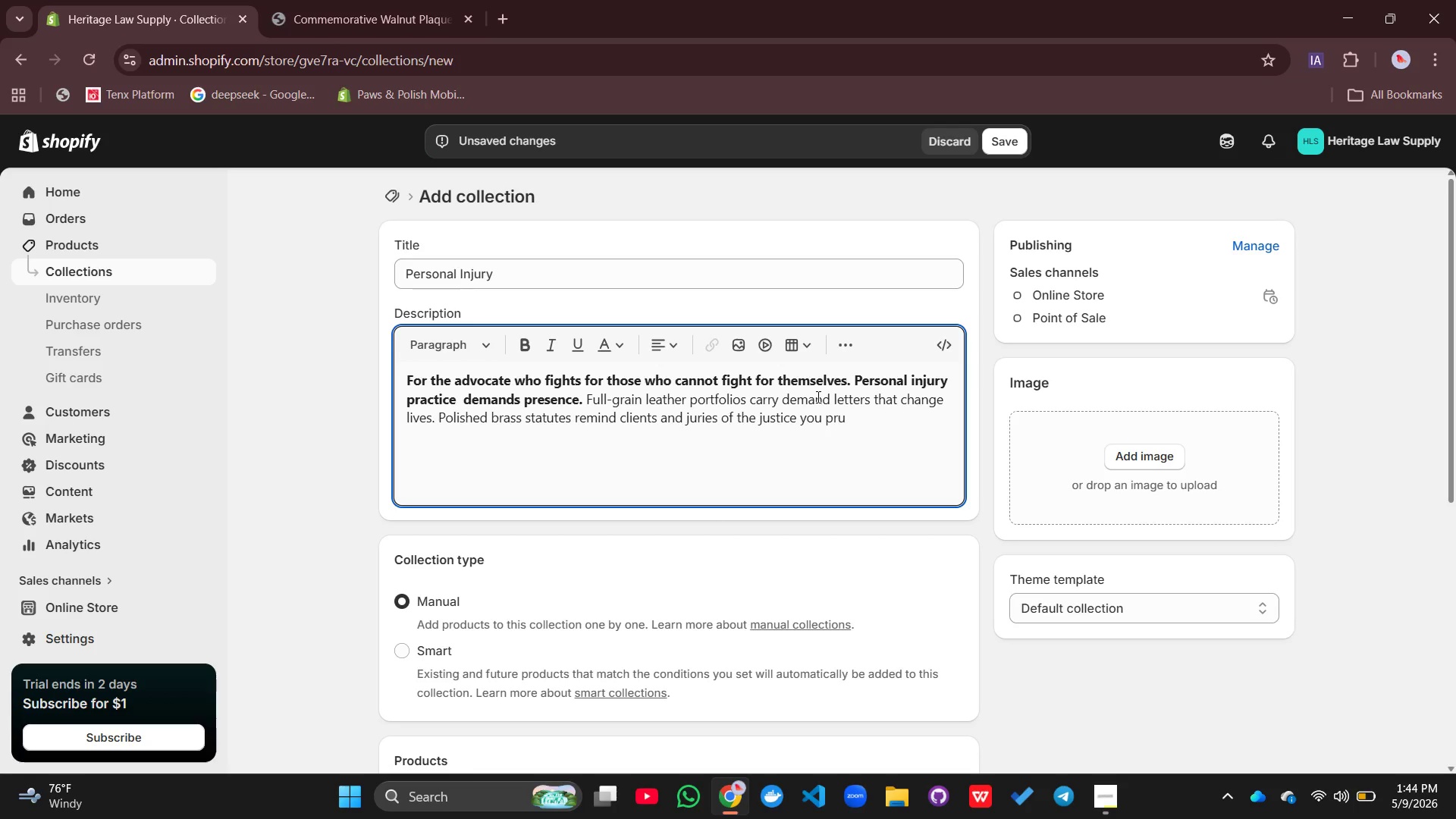 
key(Backspace)
key(Backspace)
type(urse)
key(Backspace)
type(ue.)
 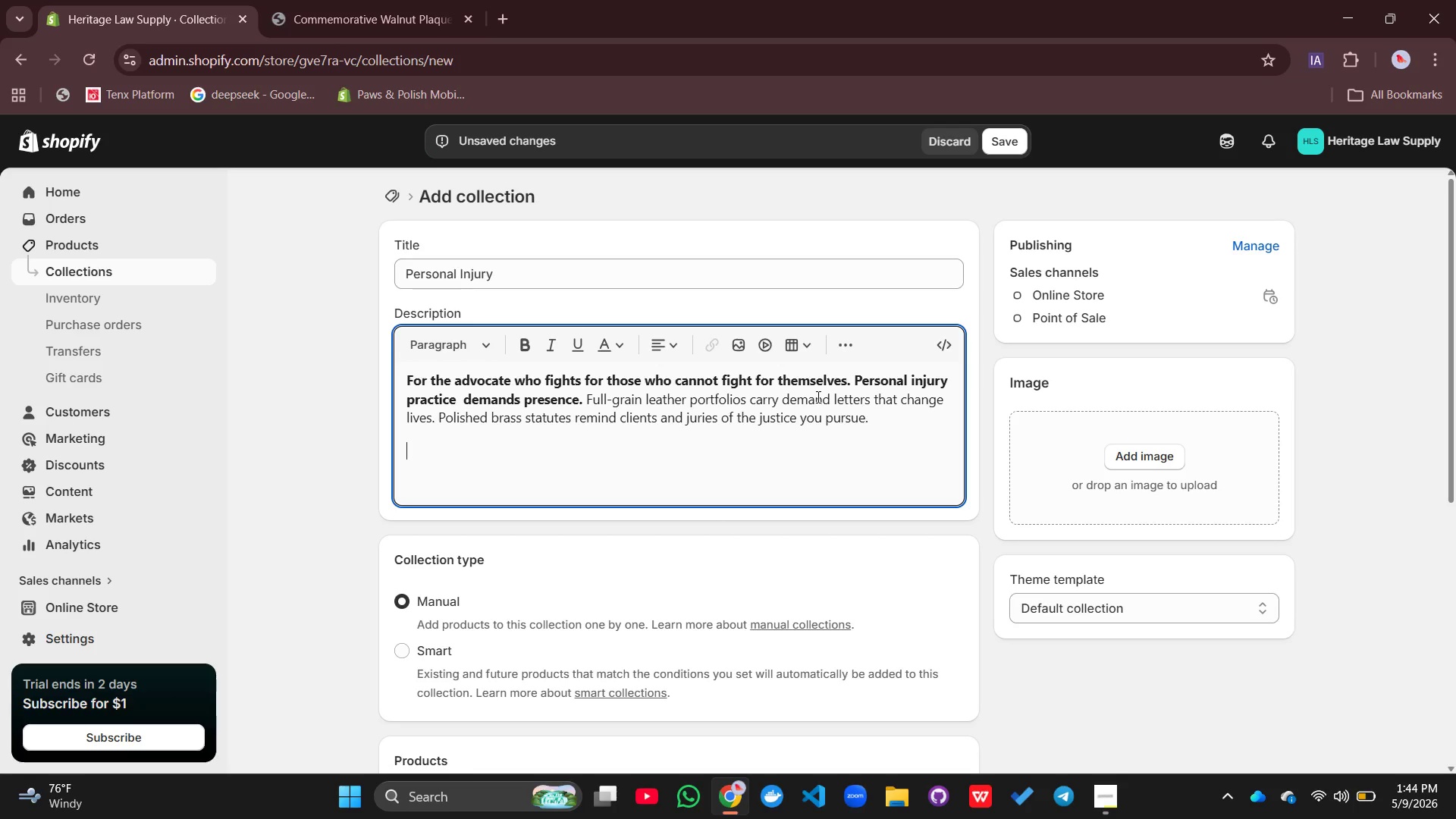 
key(Enter)
 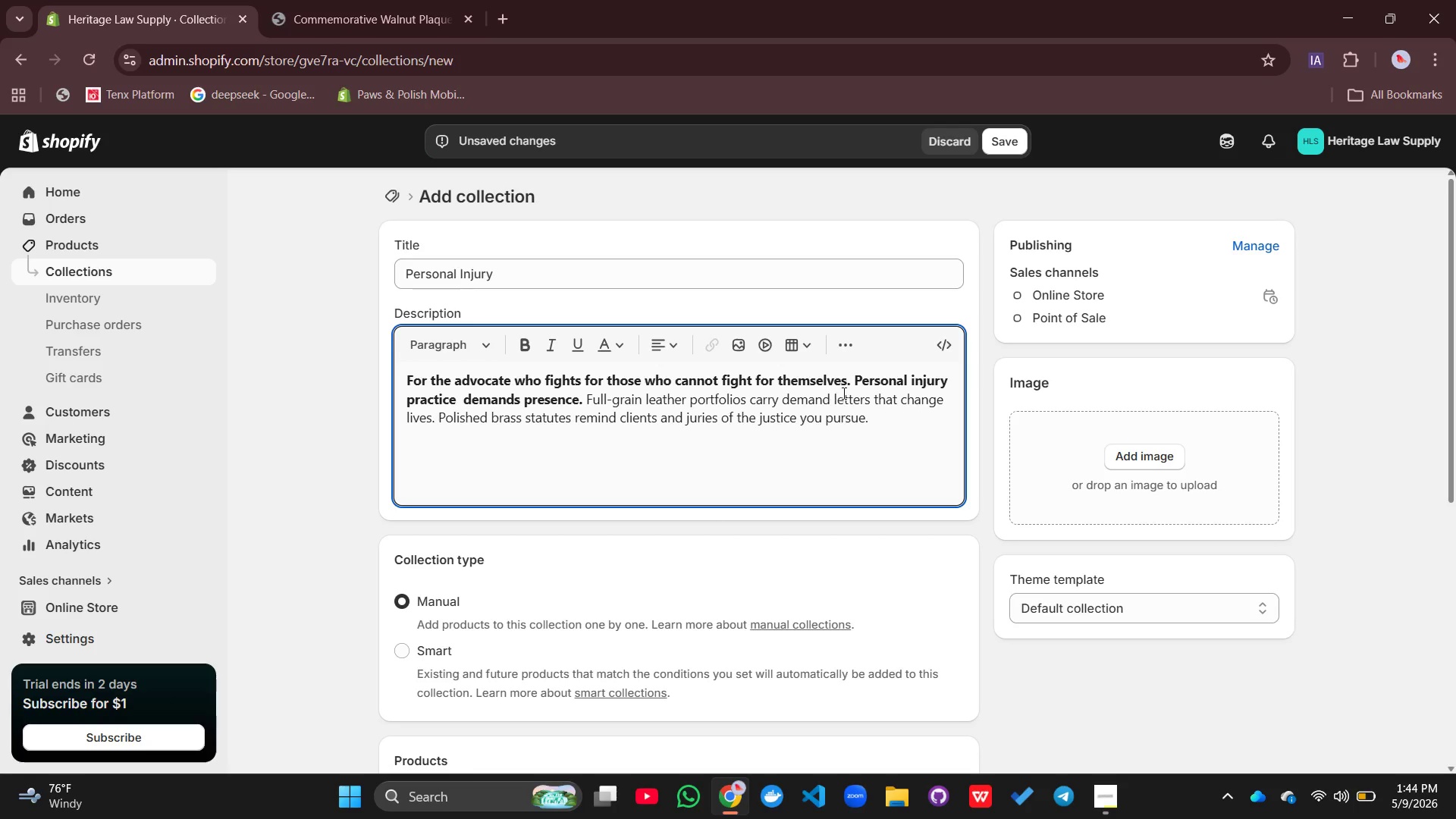 
left_click([908, 424])
 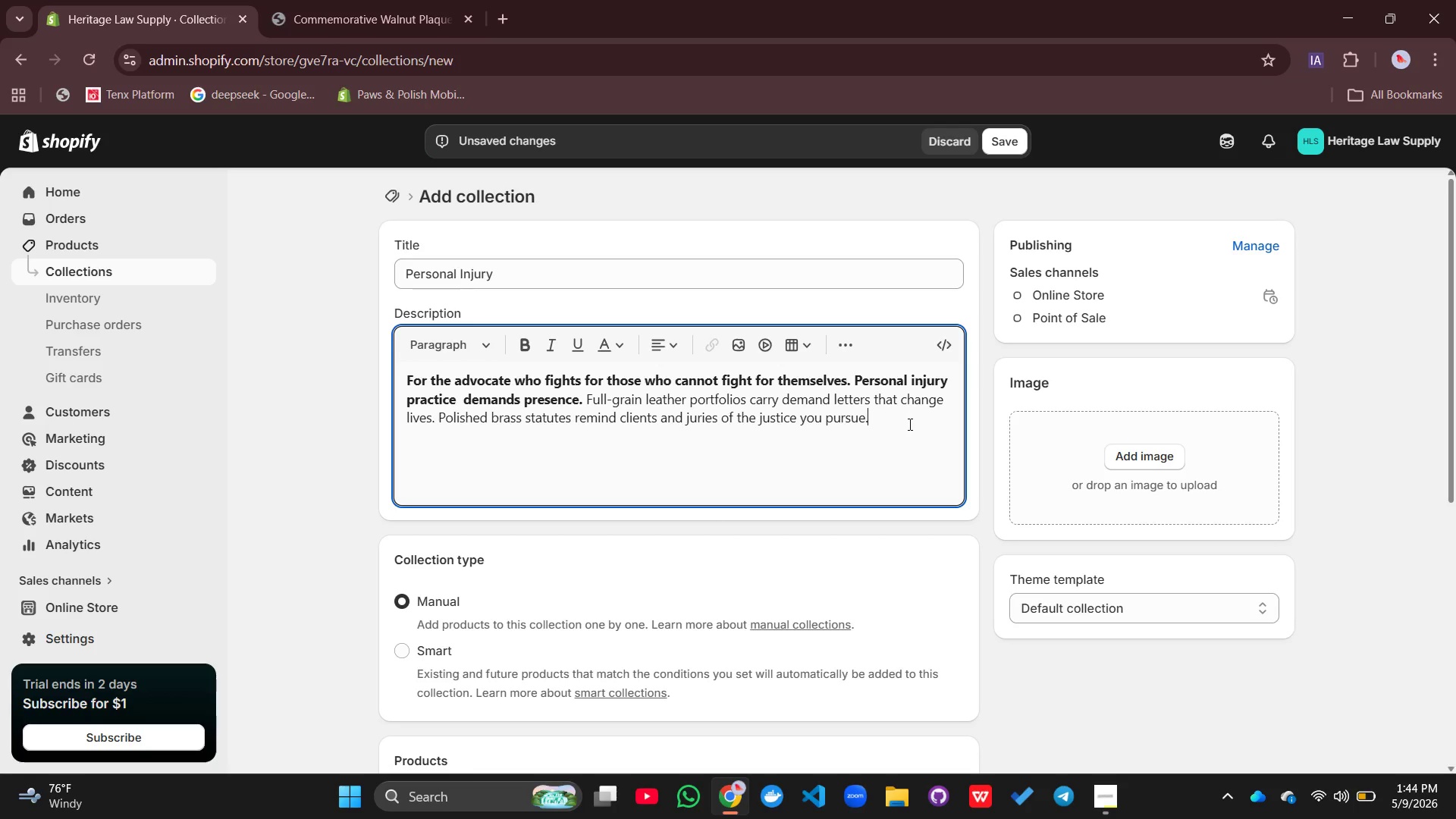 
type( Commemorative plaques mark )
 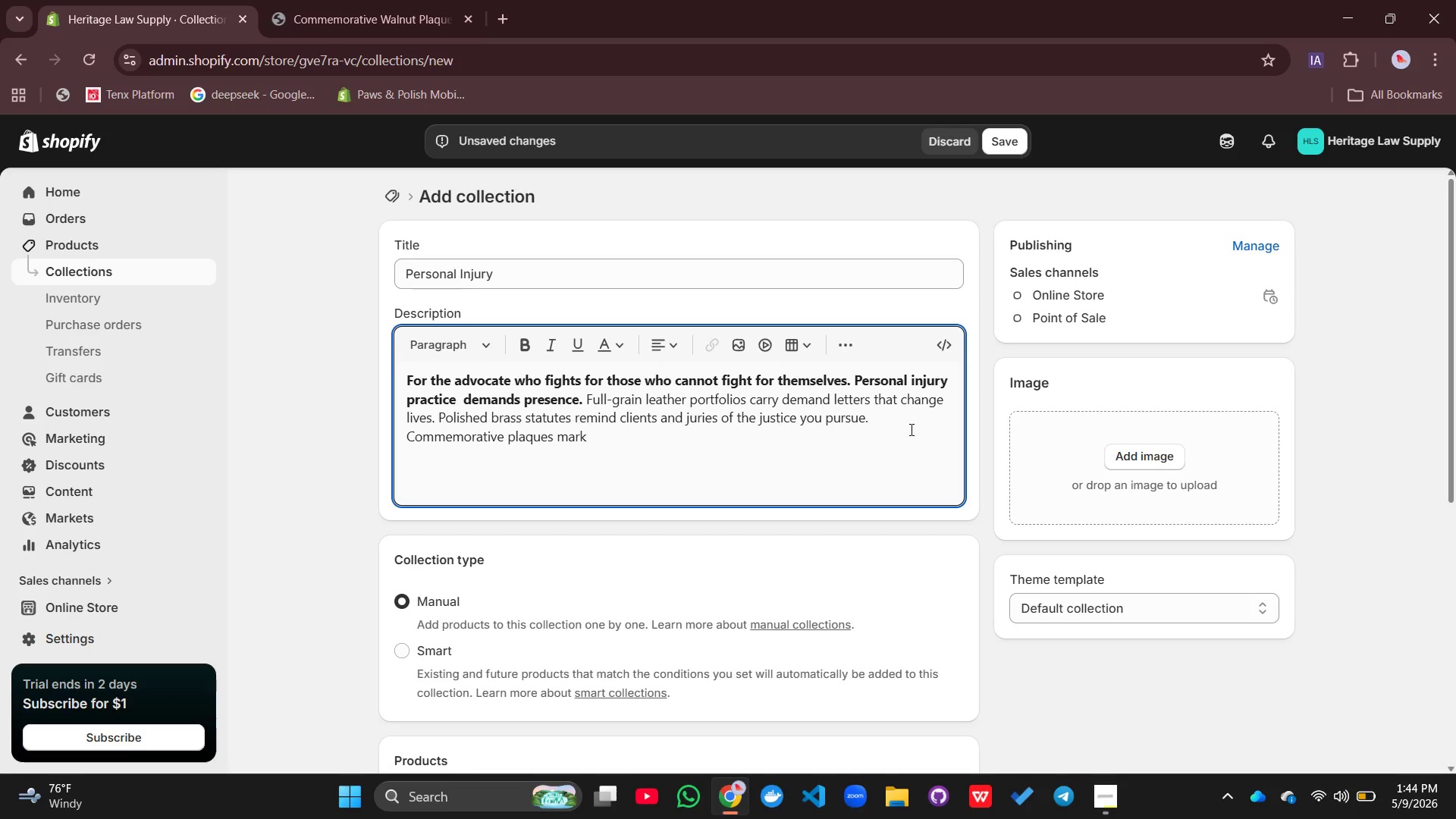 
type(verdic)
 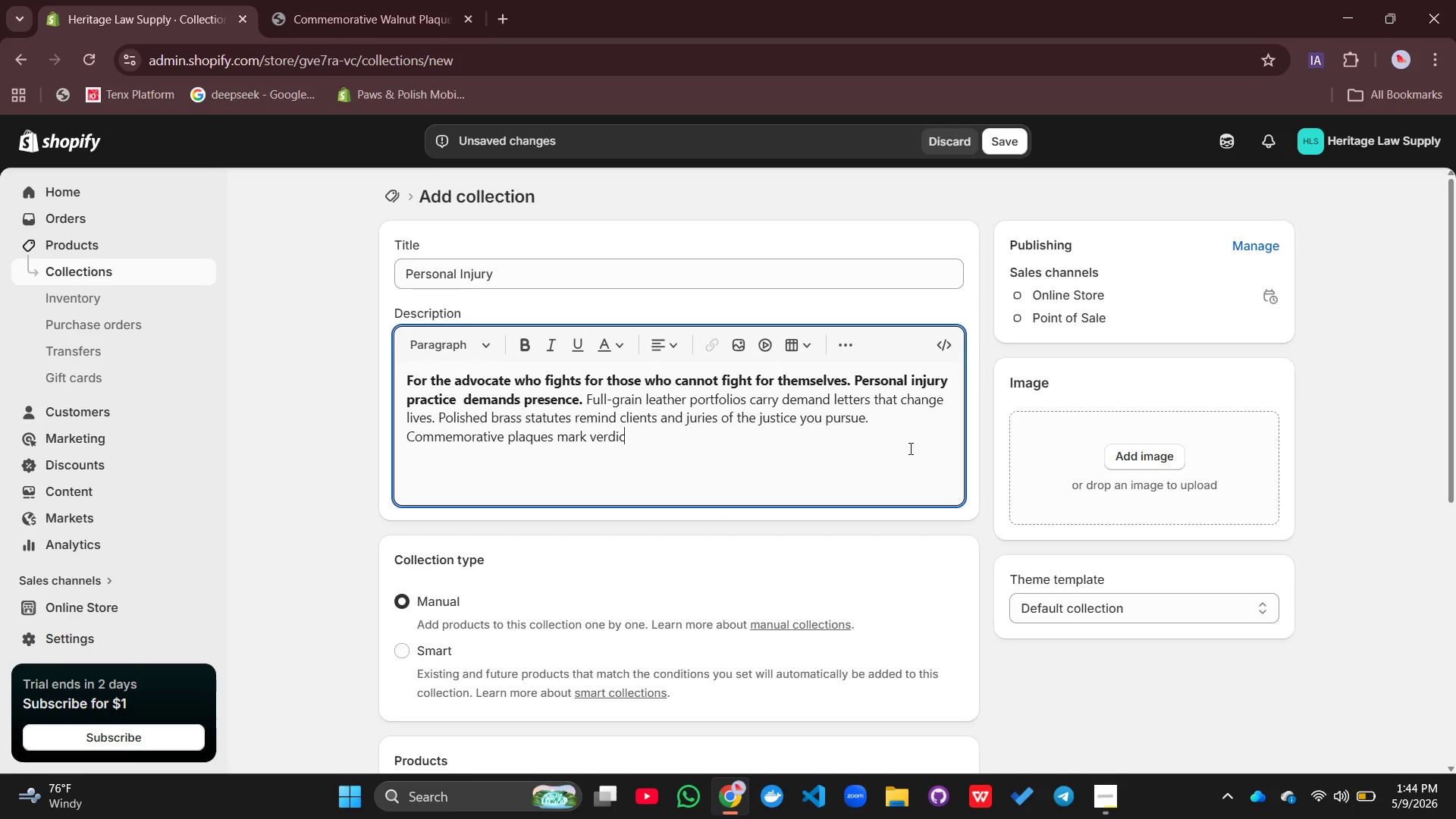 
type(ts th)
 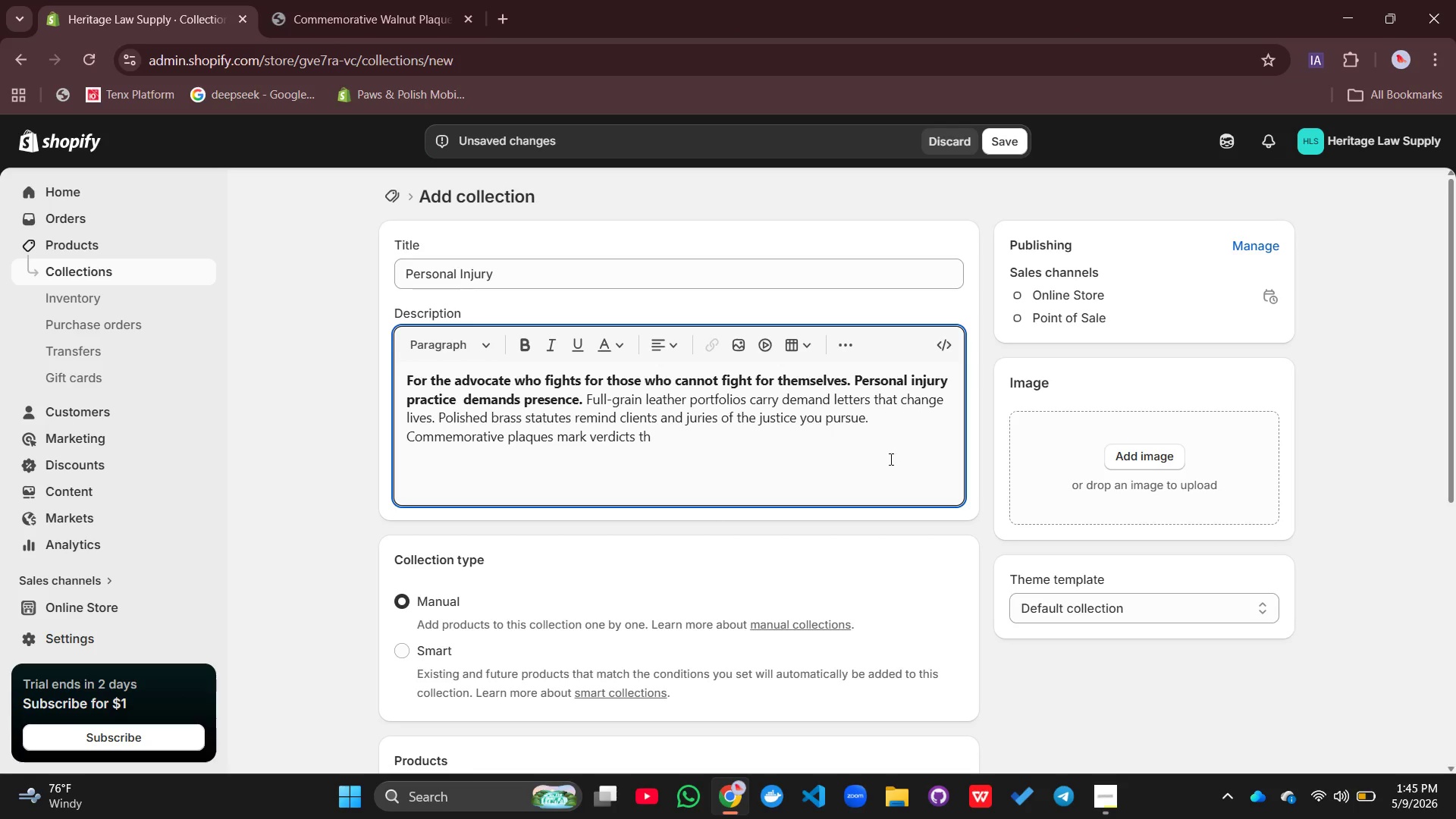 
type(at set records. These products )
 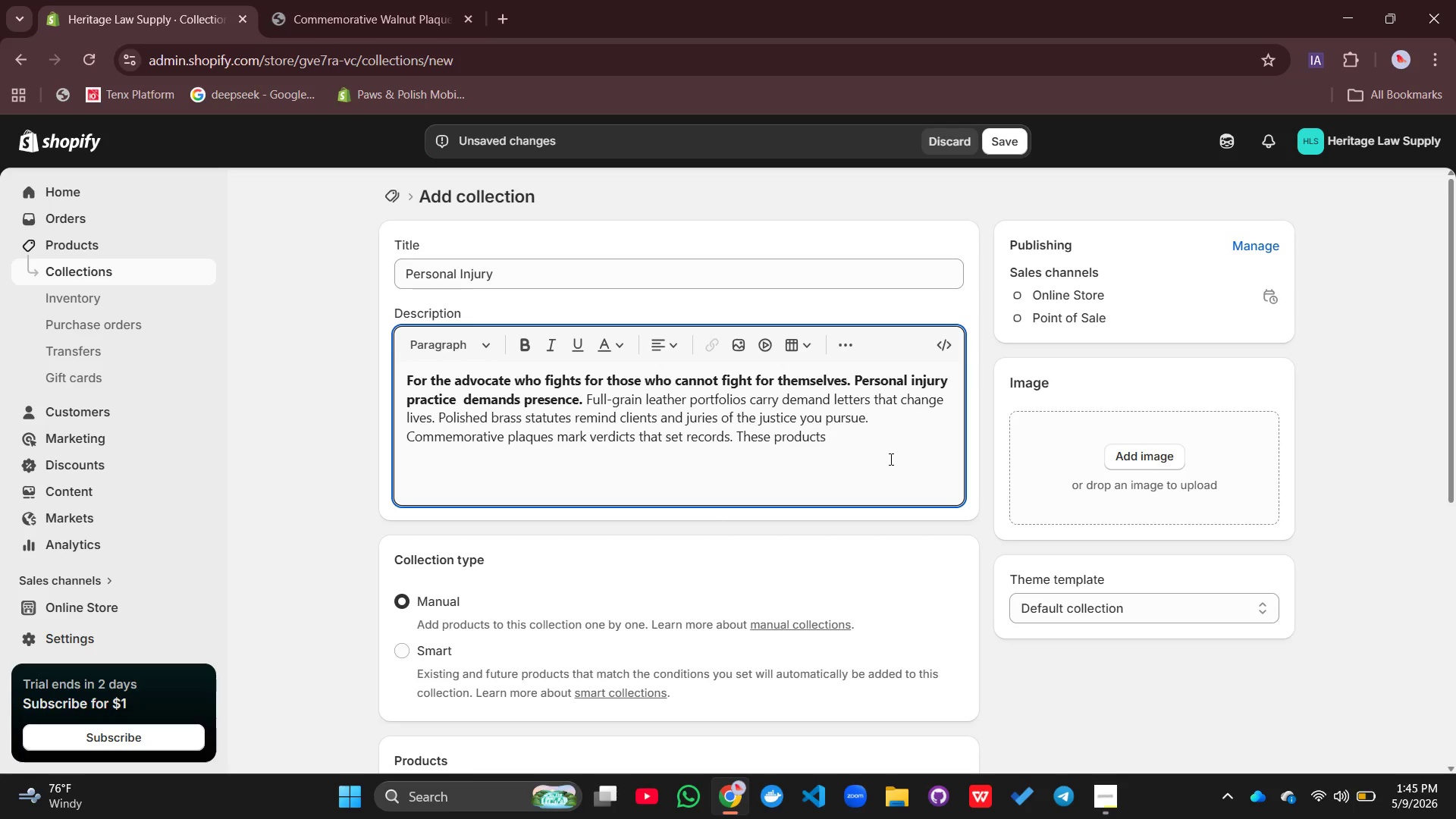 
type(honn)
key(Backspace)
type(or )
 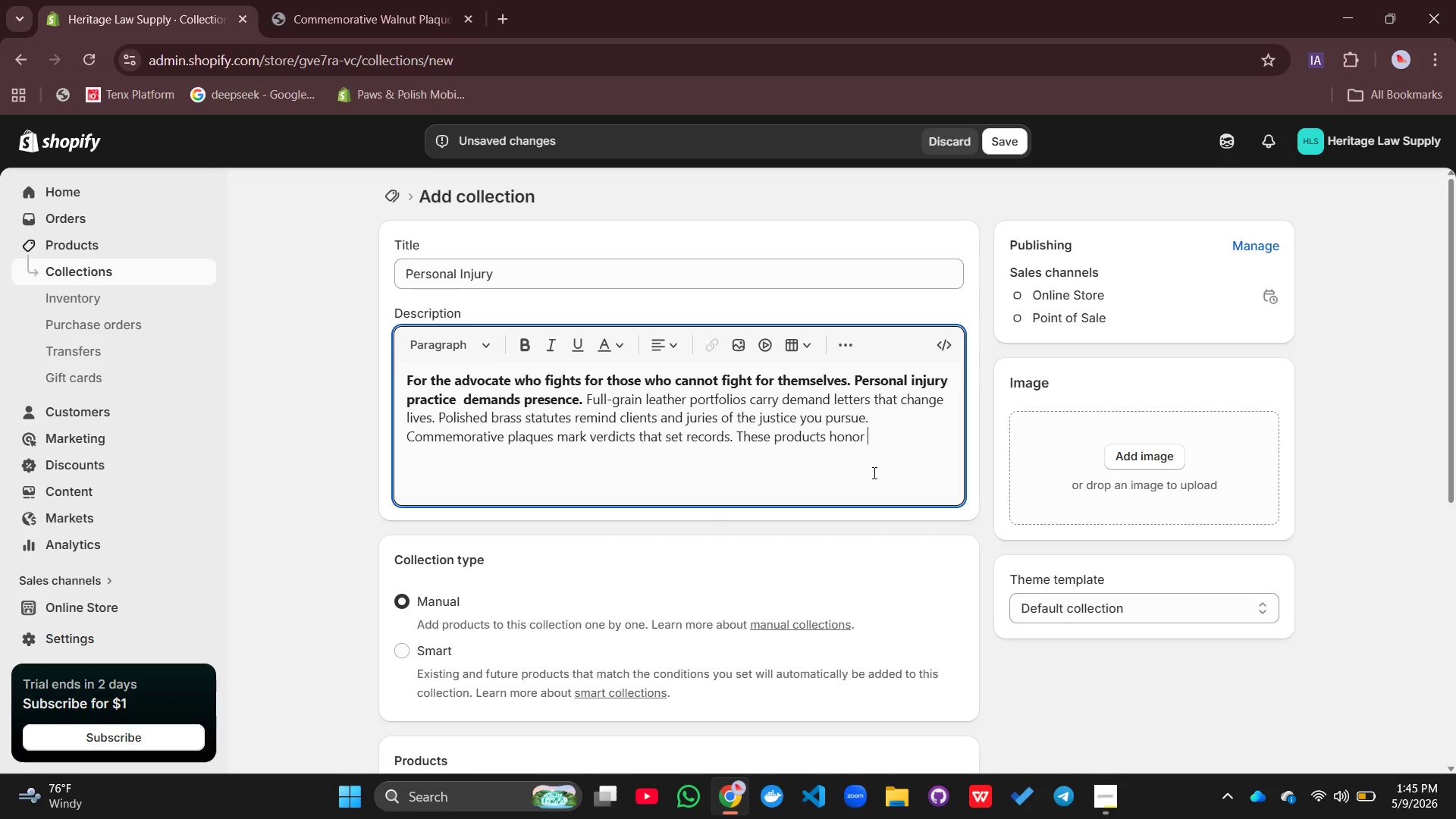 
type(the )
 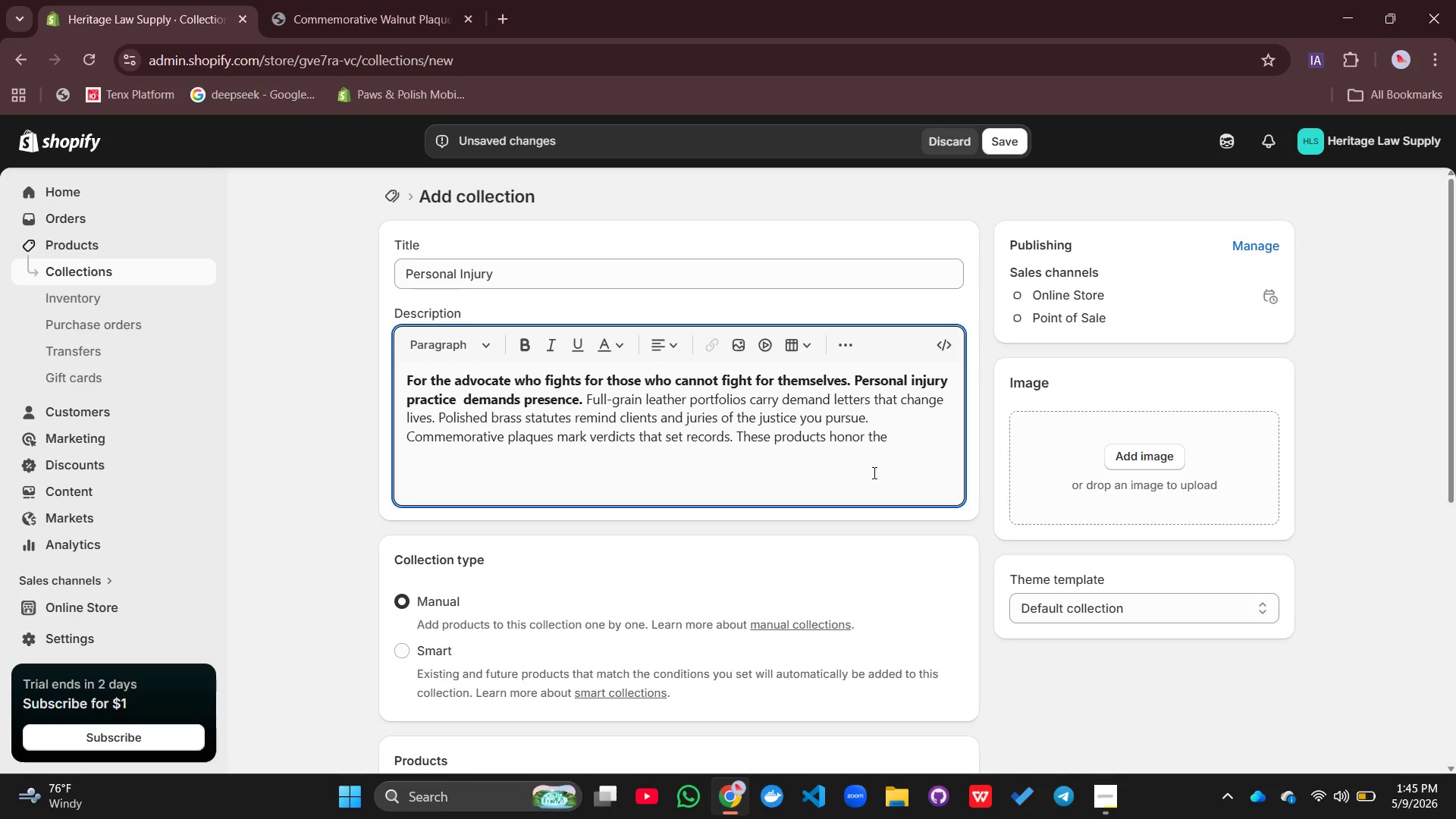 
type(work of the trial att)
 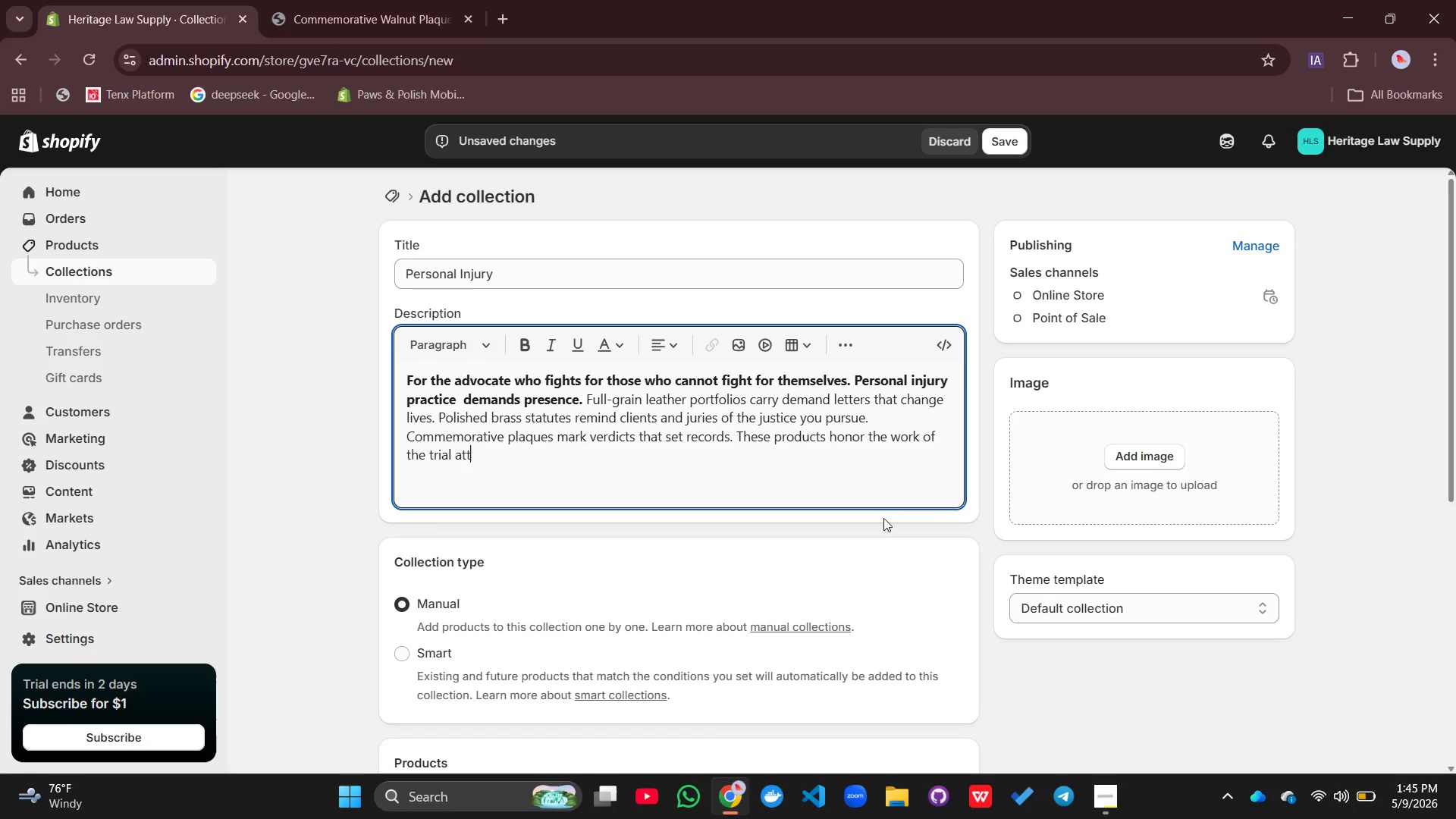 
type(orney.)
 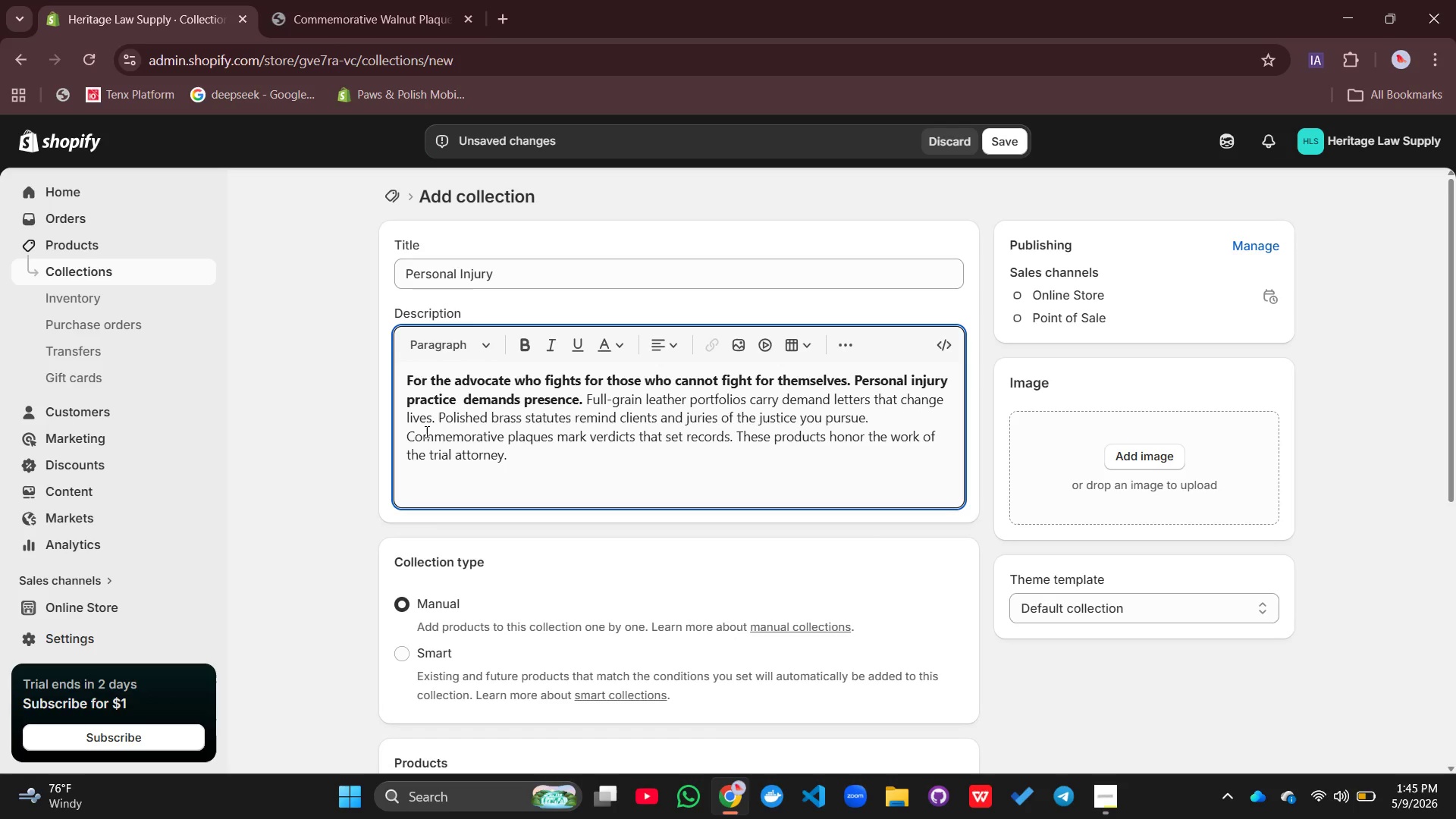 
left_click([406, 433])
 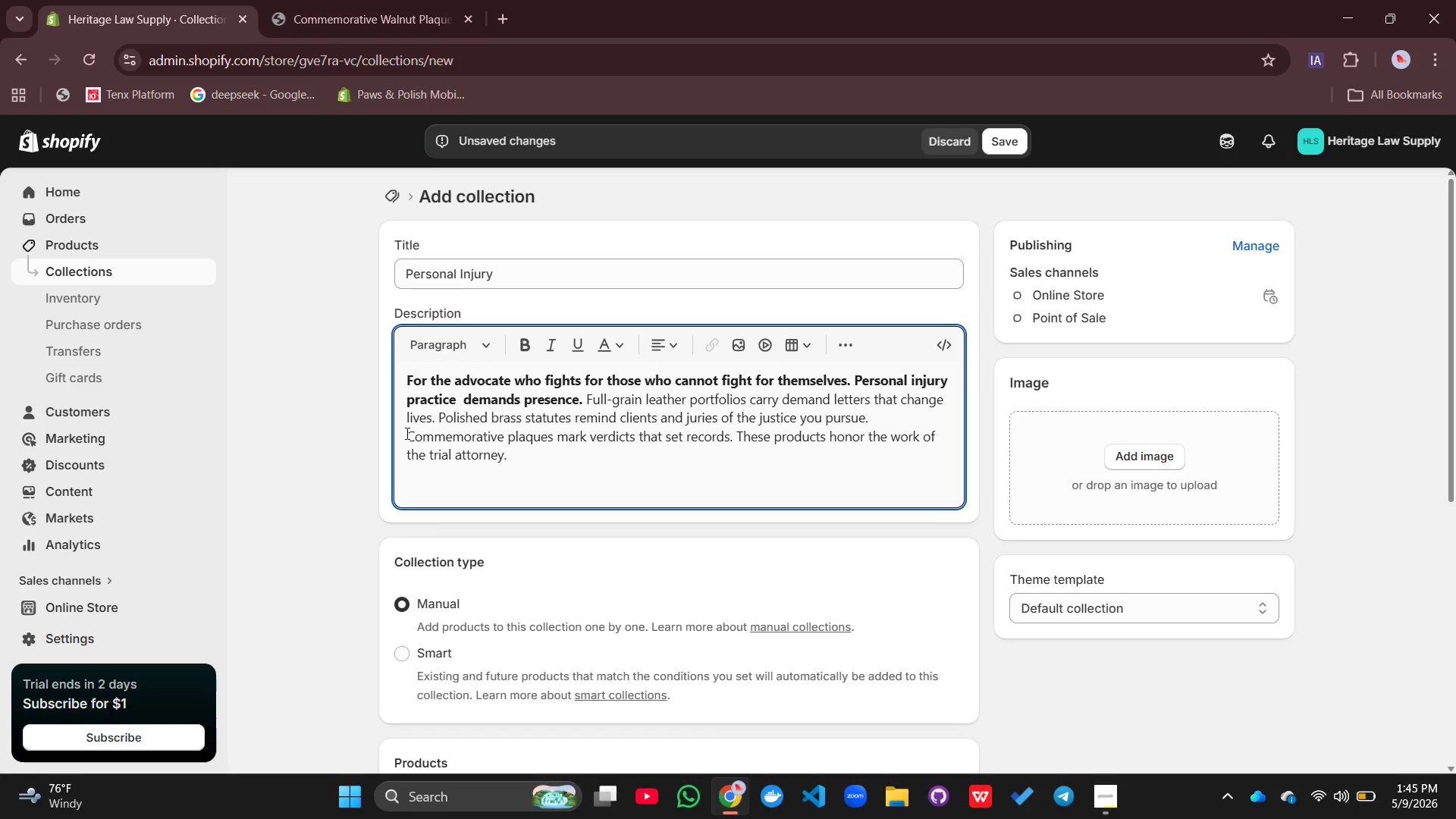 
key(Shift+ShiftLeft)
 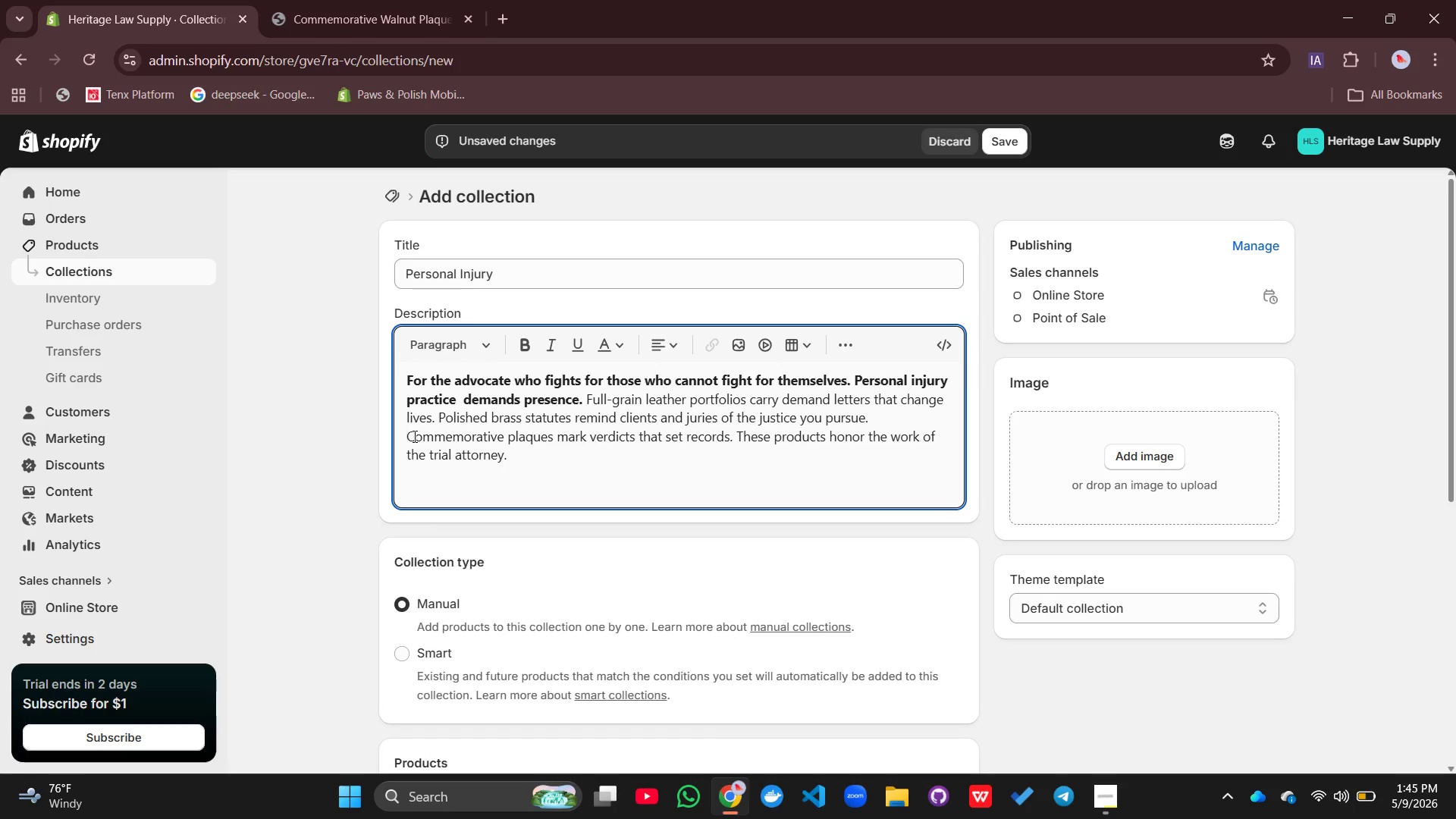 
key(Backspace)
 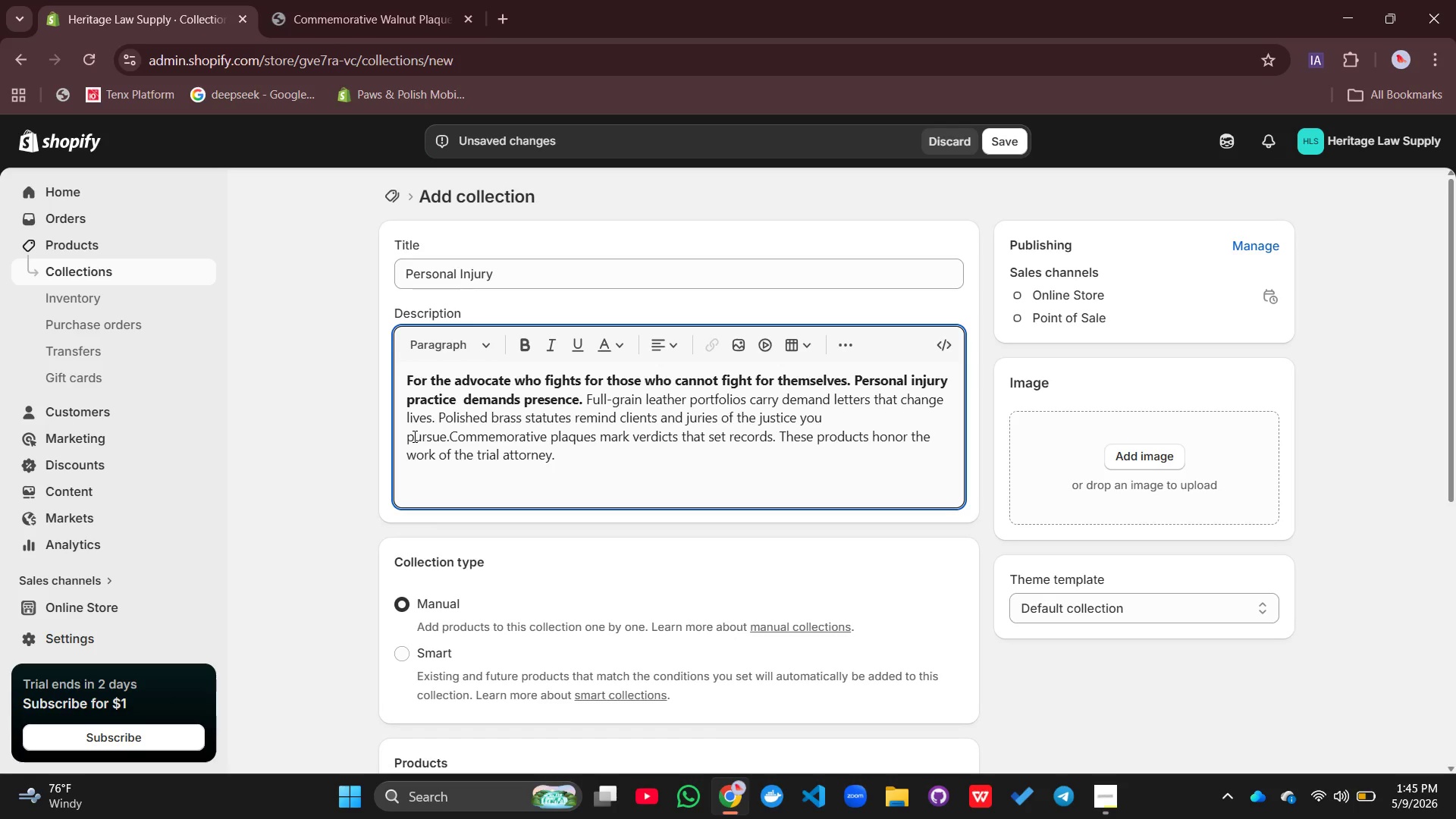 
key(Enter)
 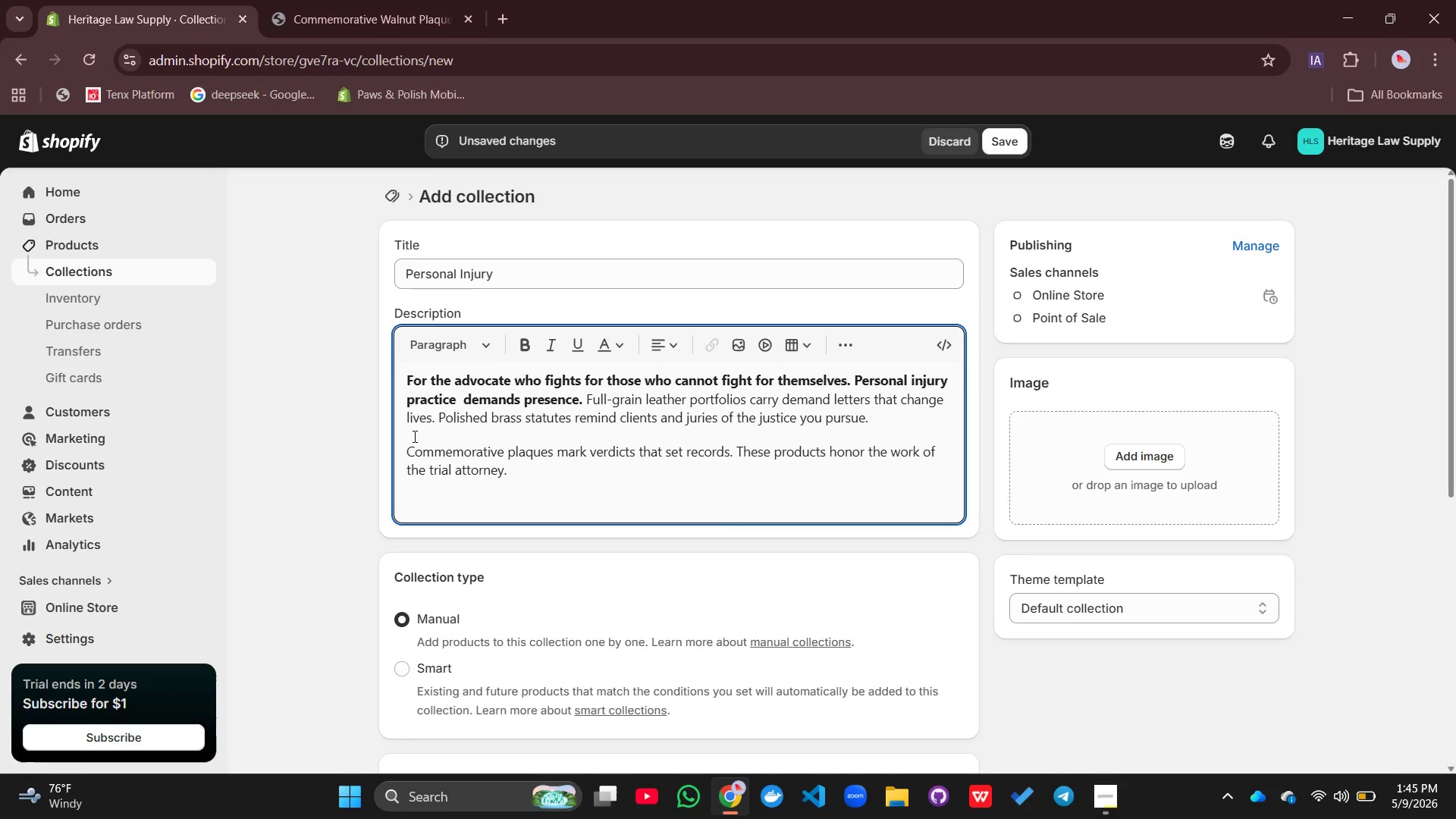 
key(Control+Z)
 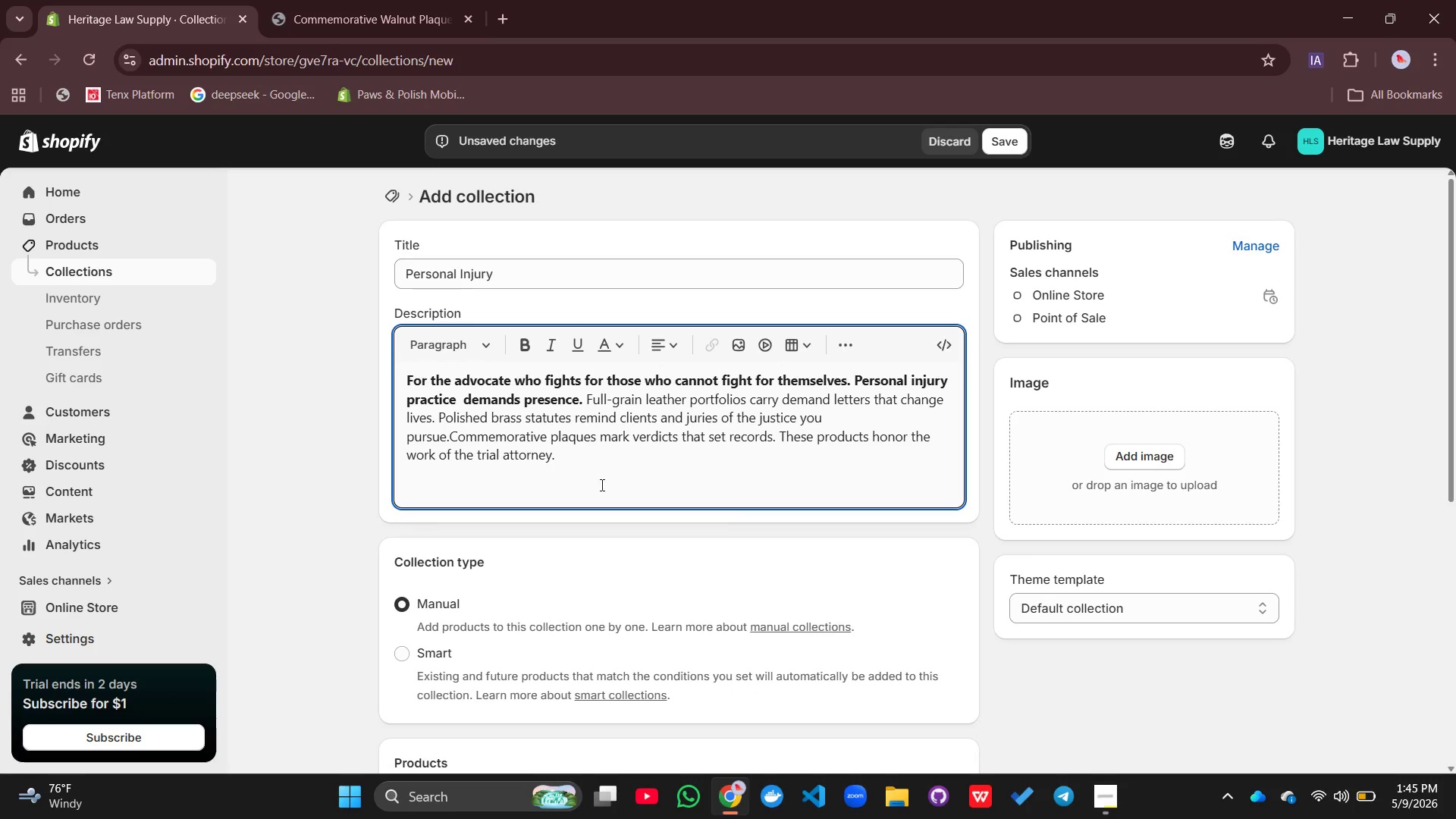 
left_click([604, 487])
 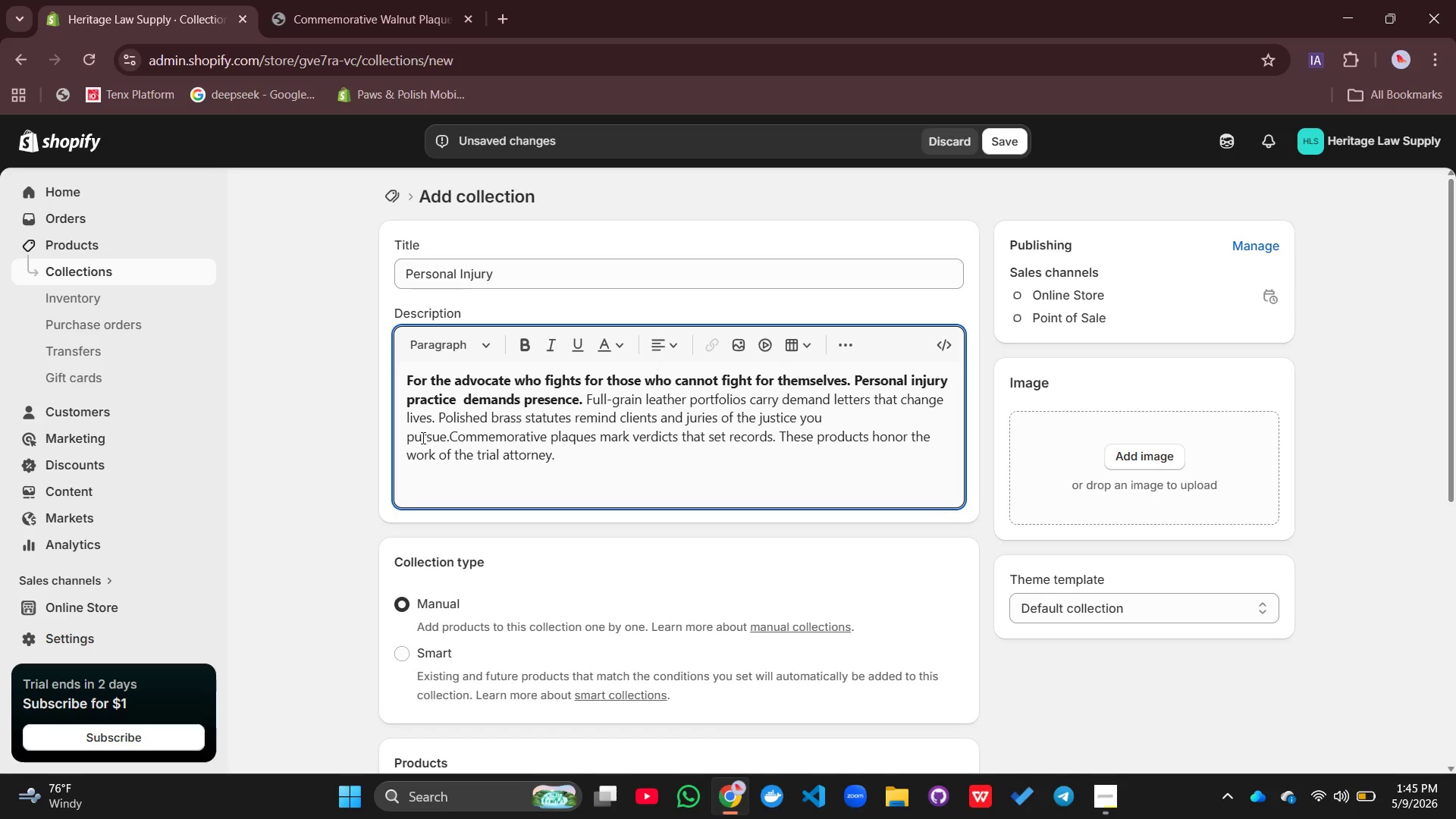 
left_click([408, 436])
 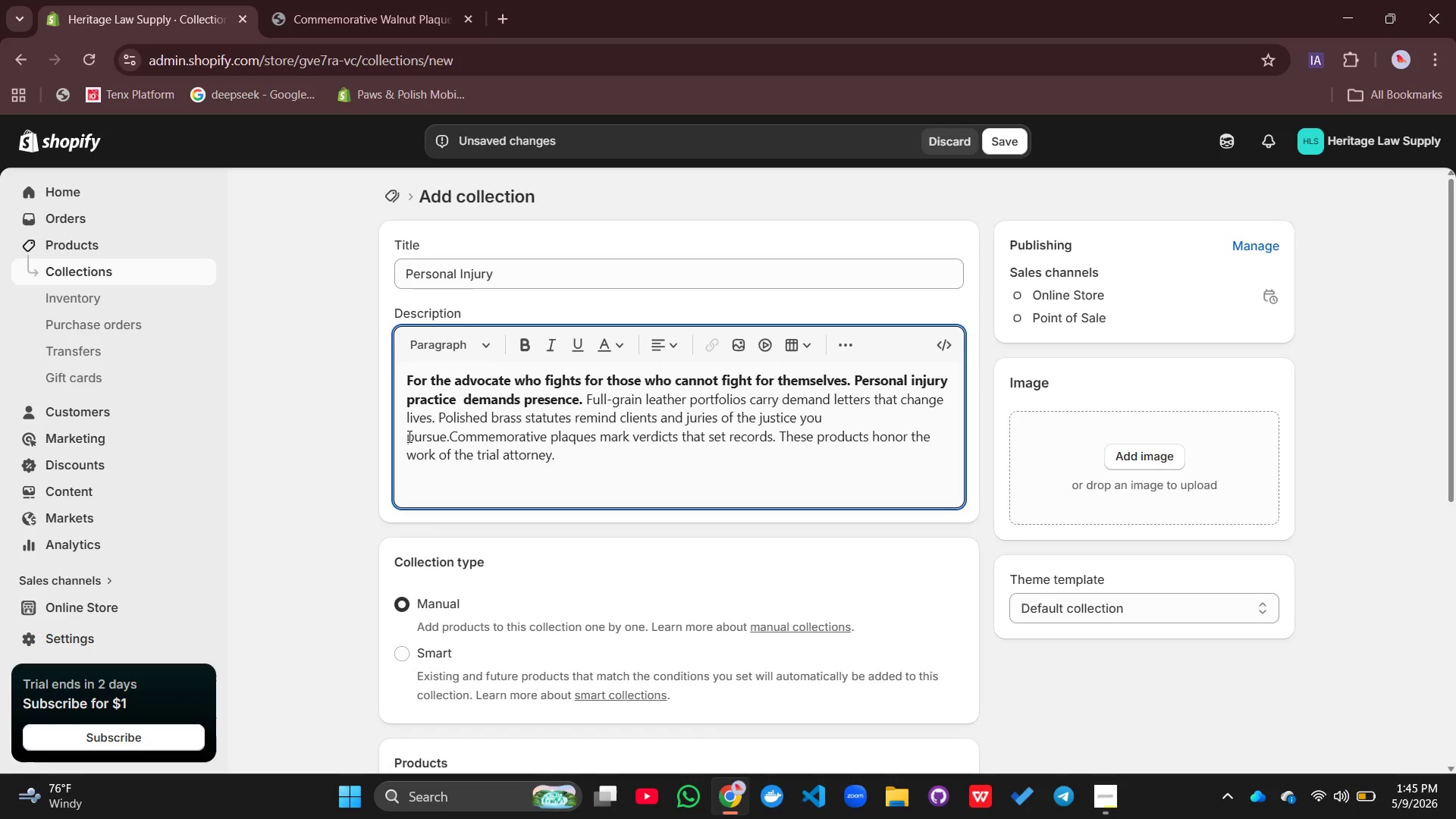 
key(Backspace)
 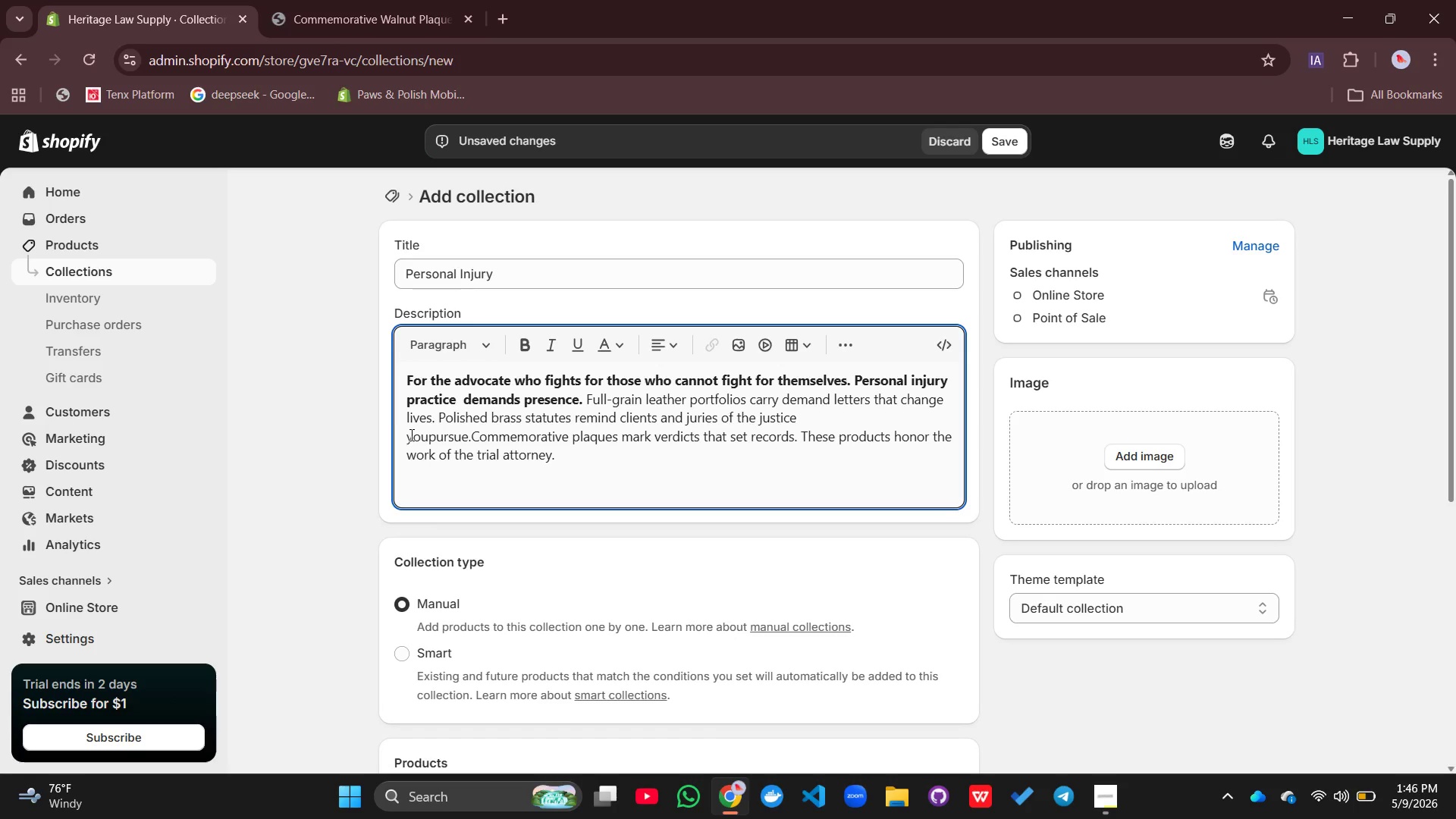 
wait(6.83)
 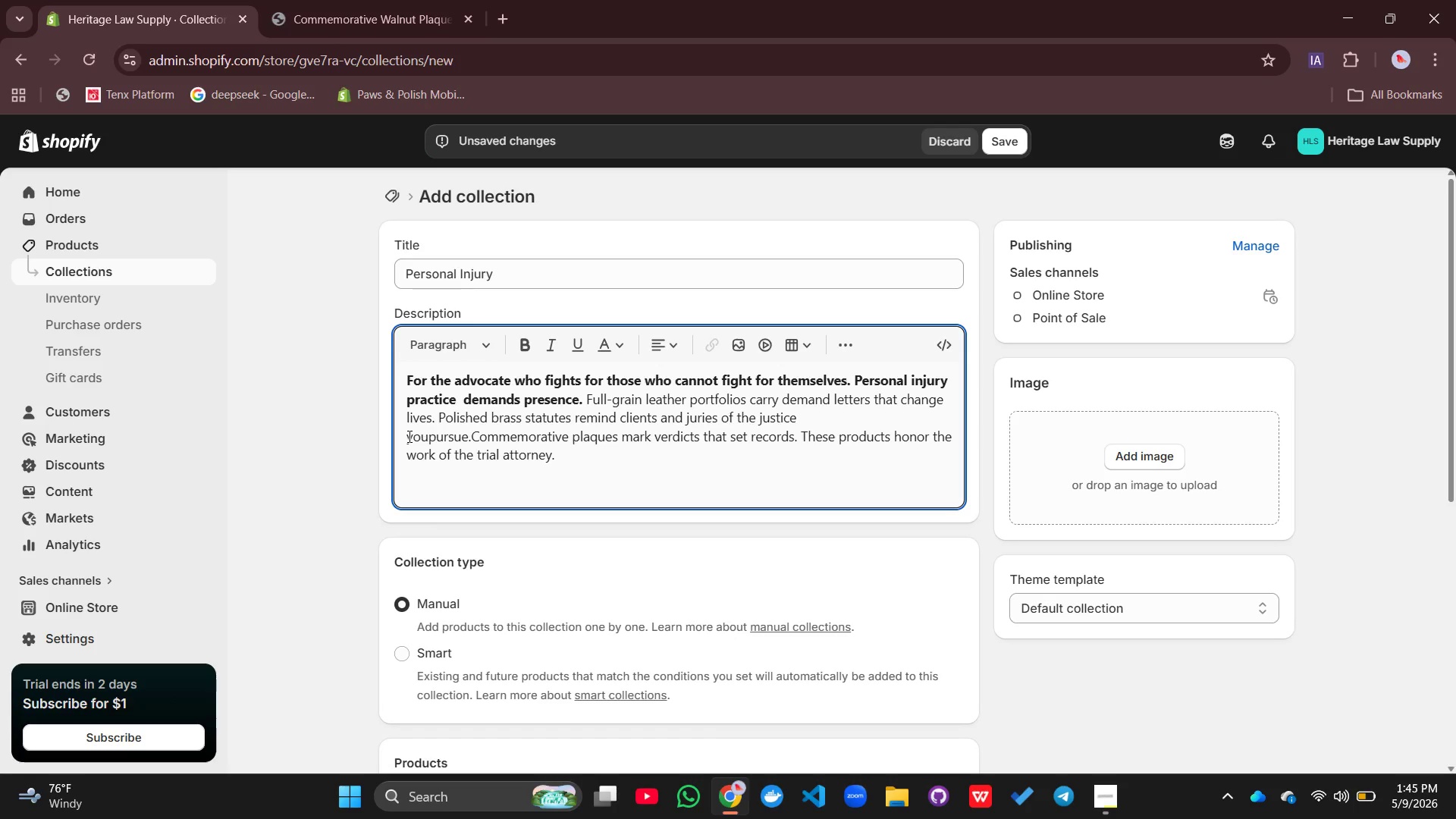 
key(R)
 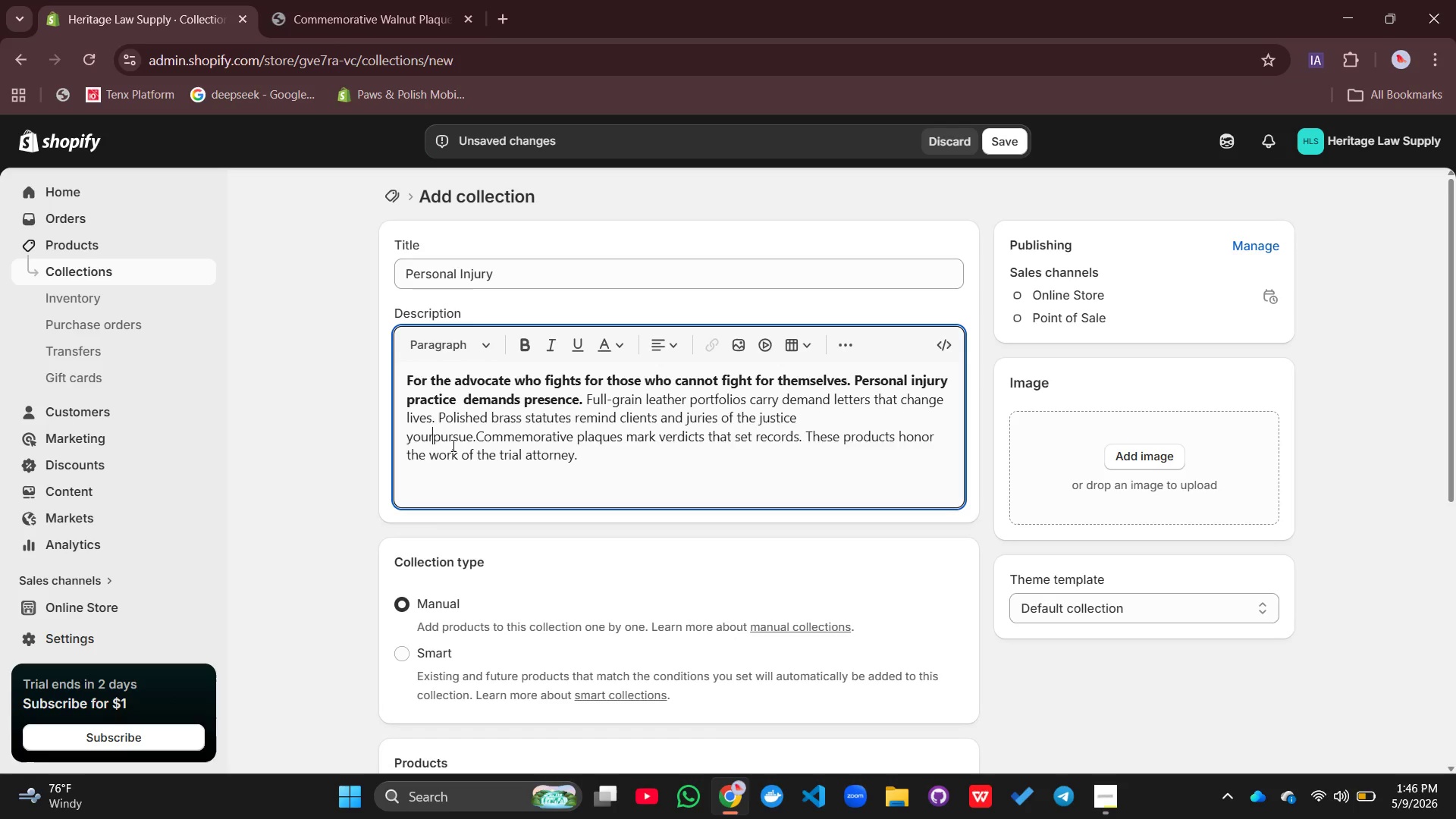 
key(Space)
 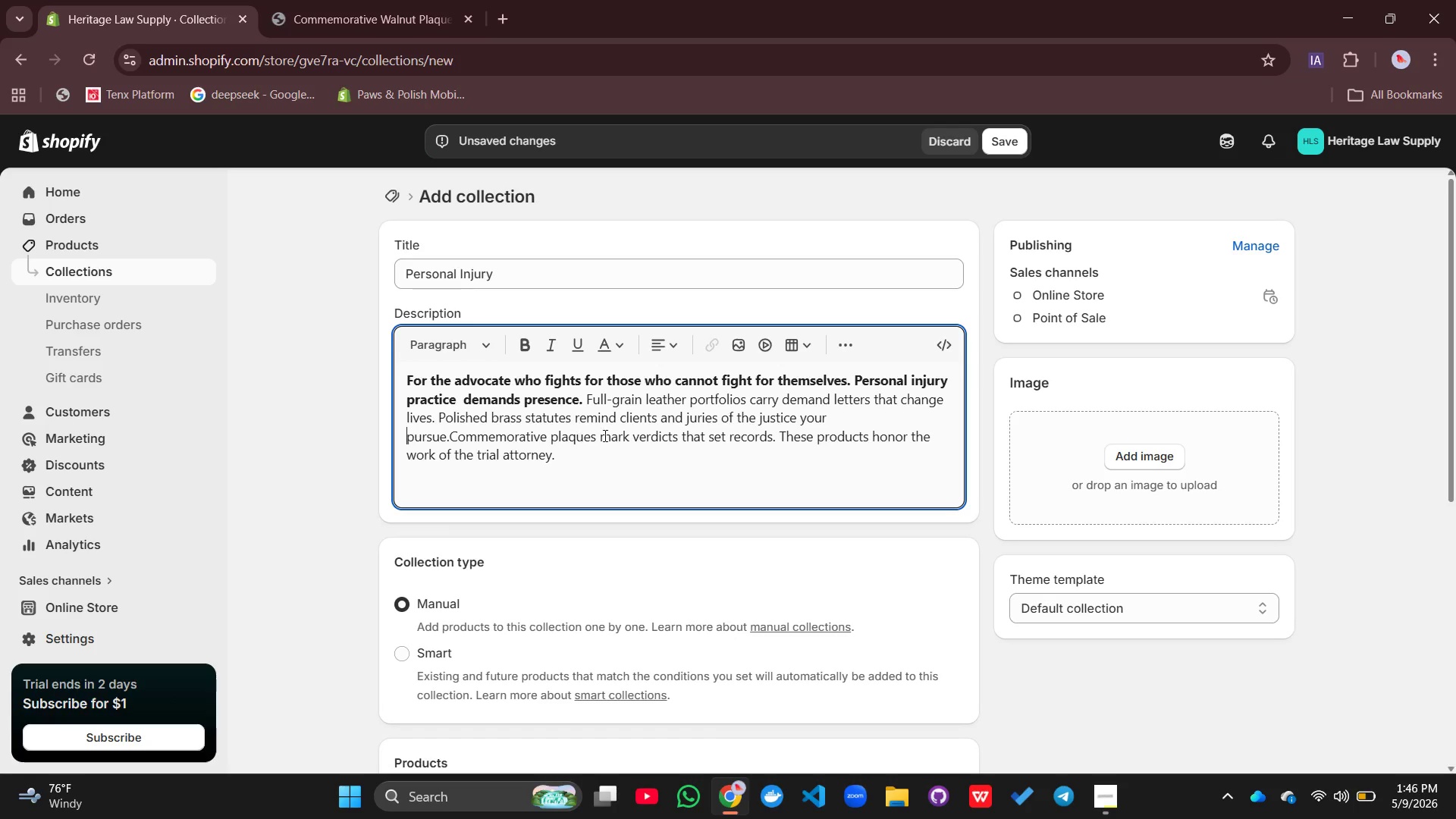 
left_click([682, 485])
 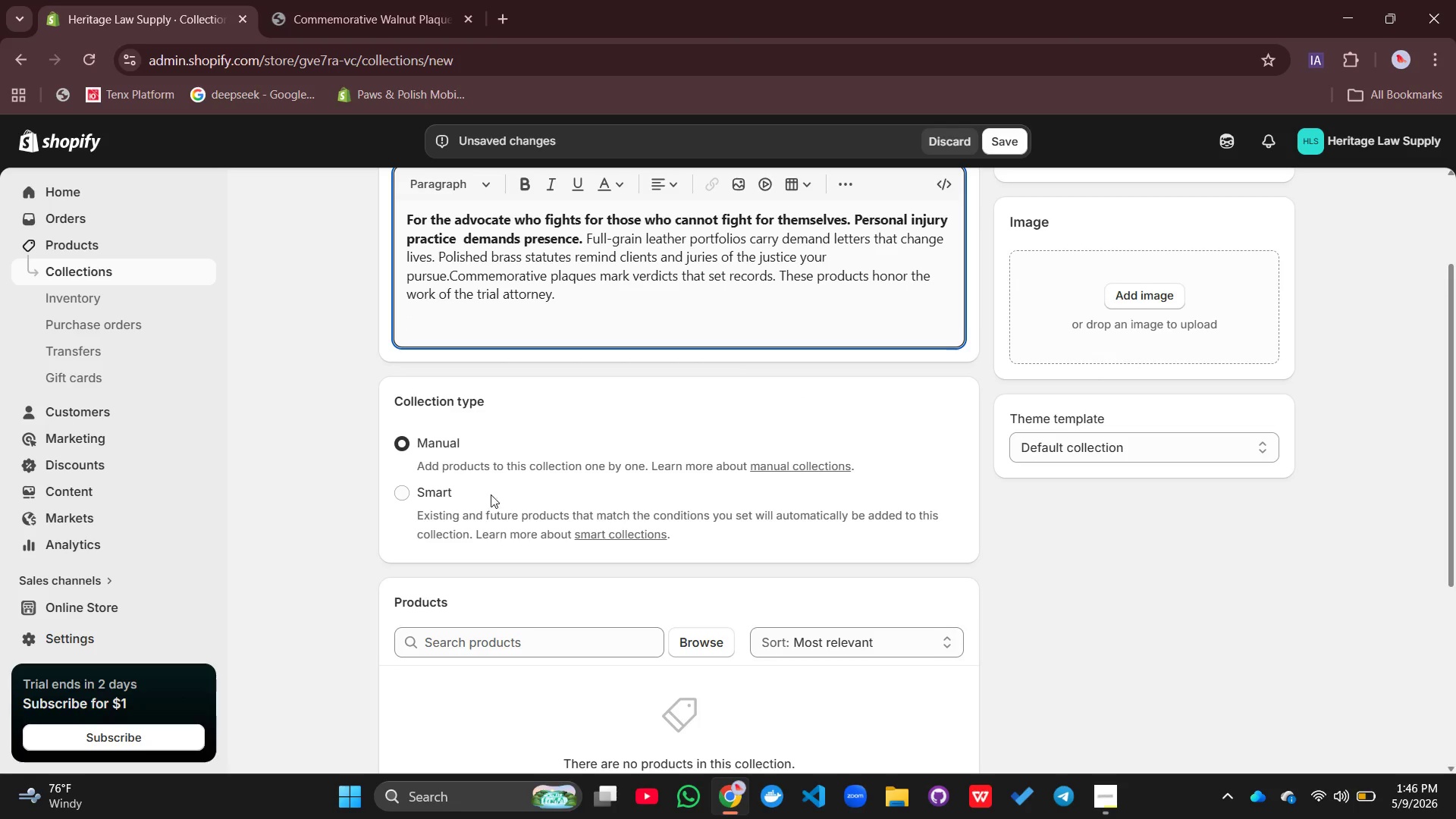 
left_click([404, 490])
 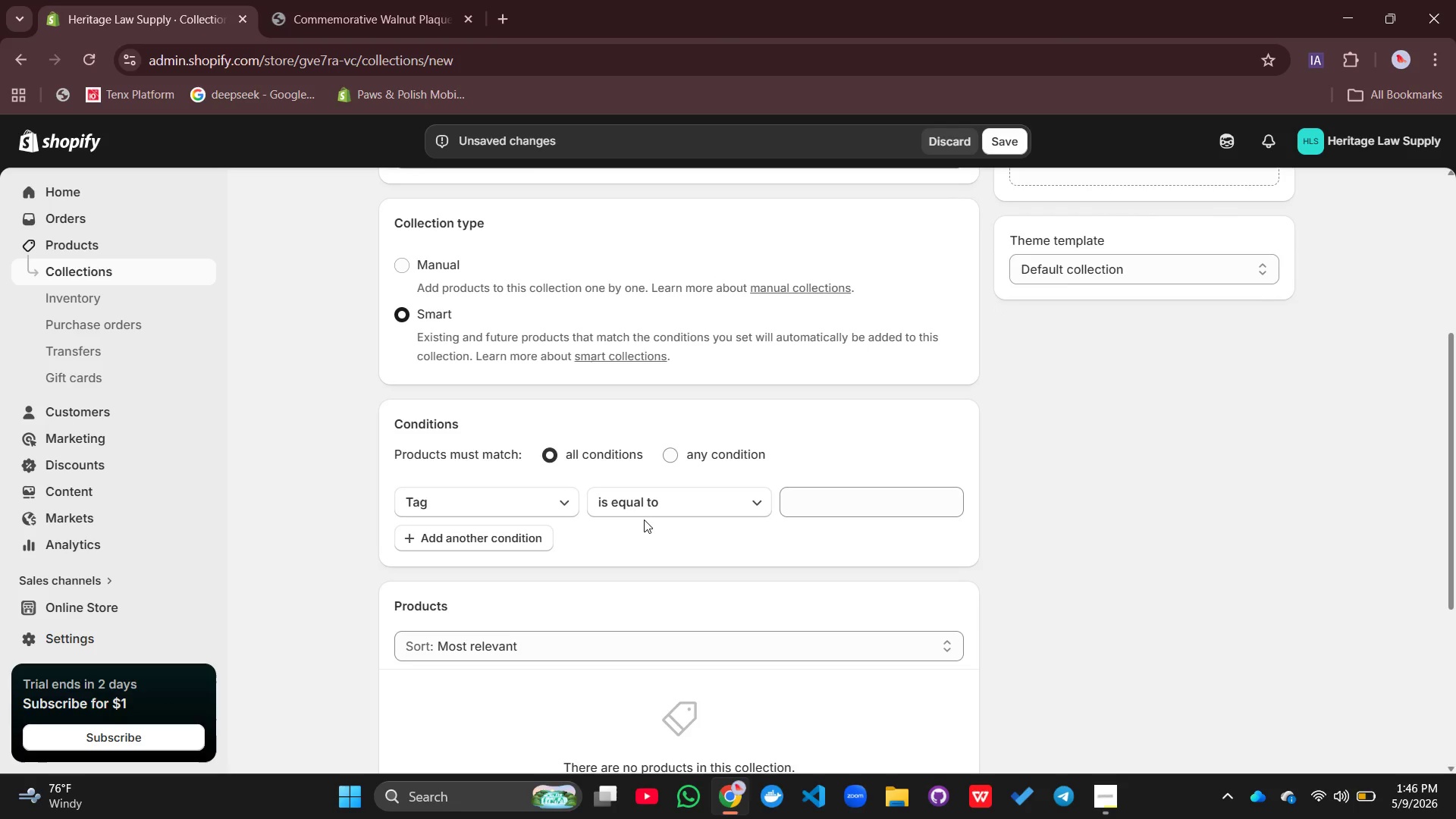 
left_click([644, 519])
 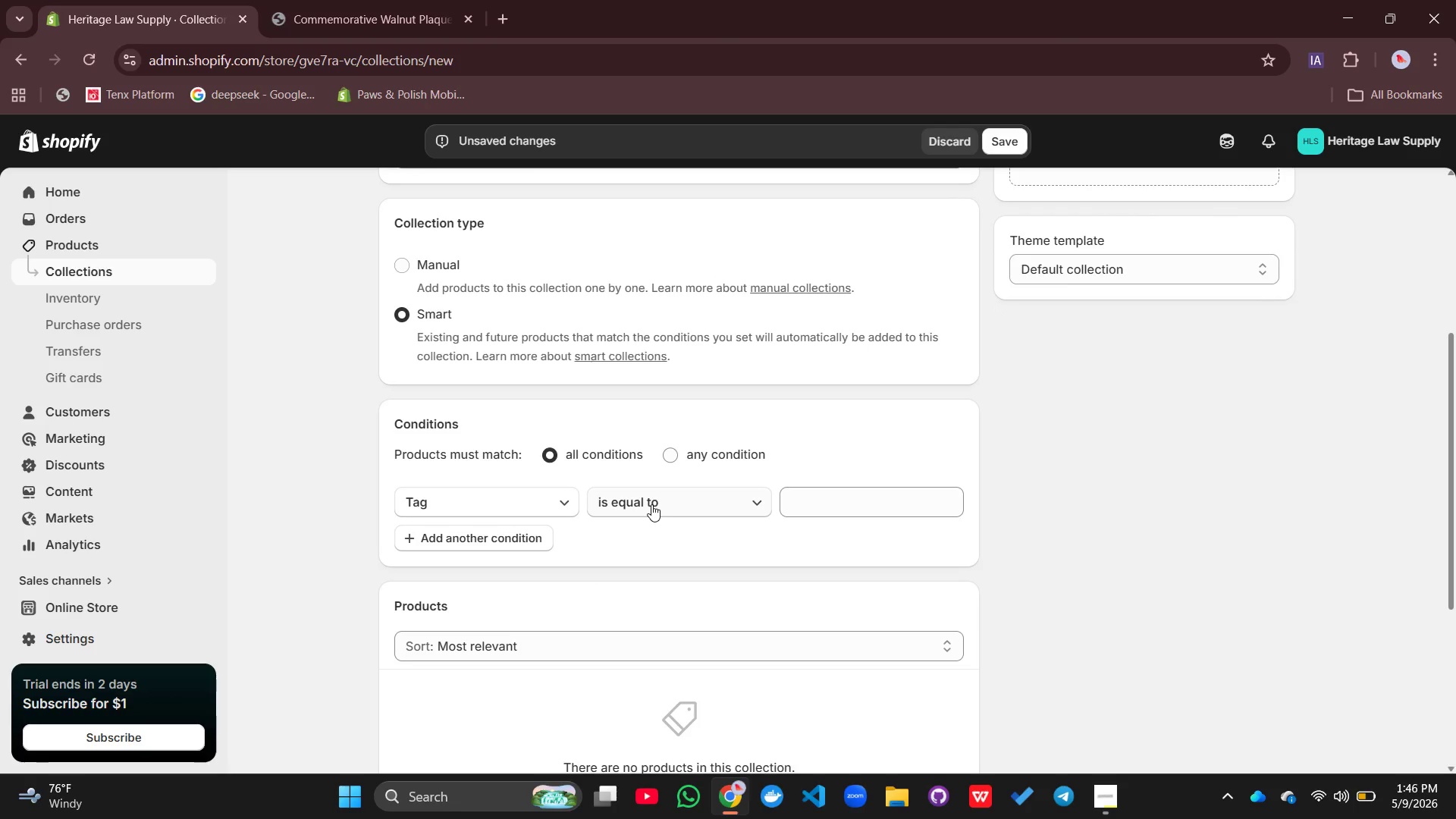 
wait(5.02)
 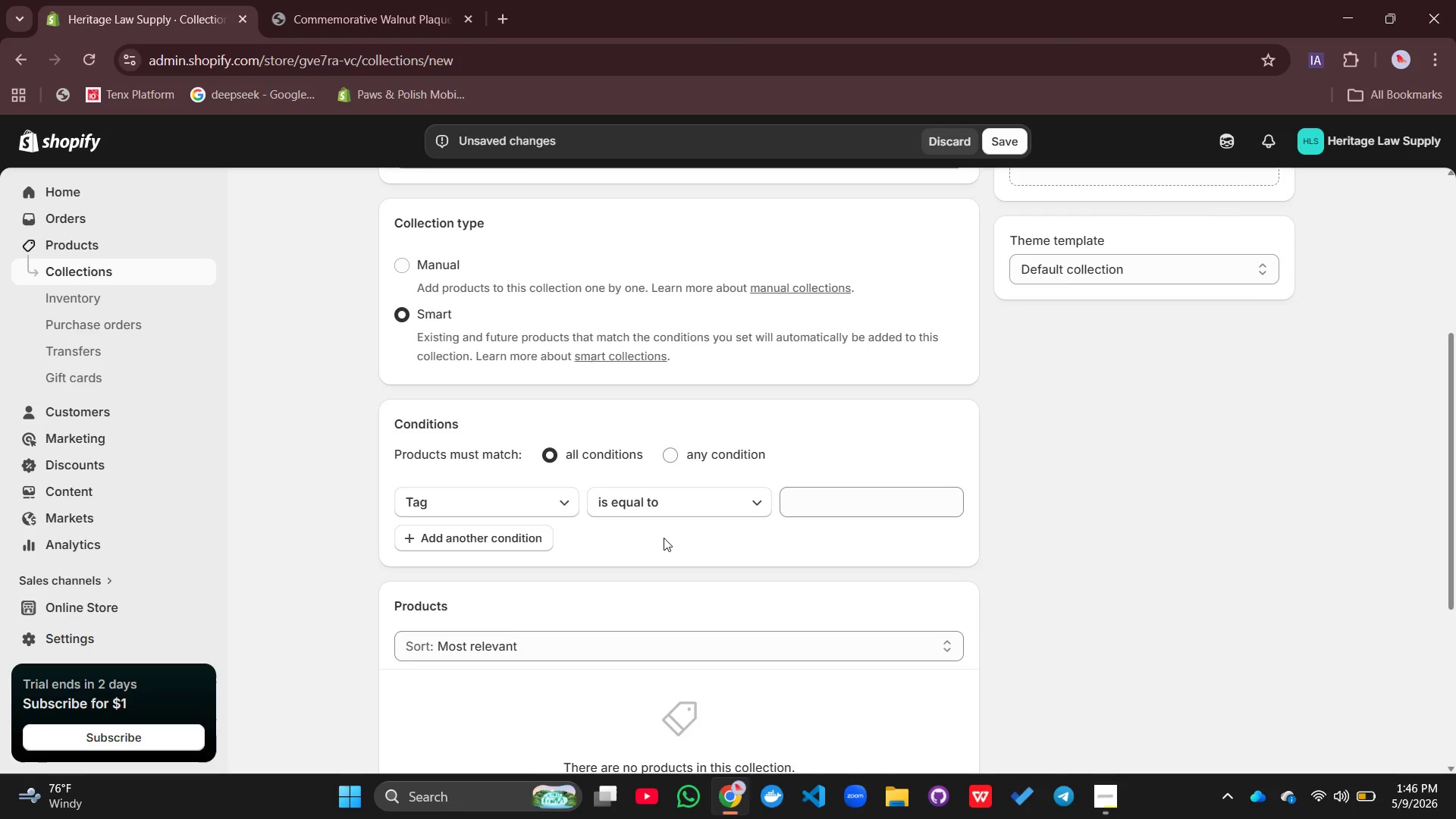 
left_click([899, 506])
 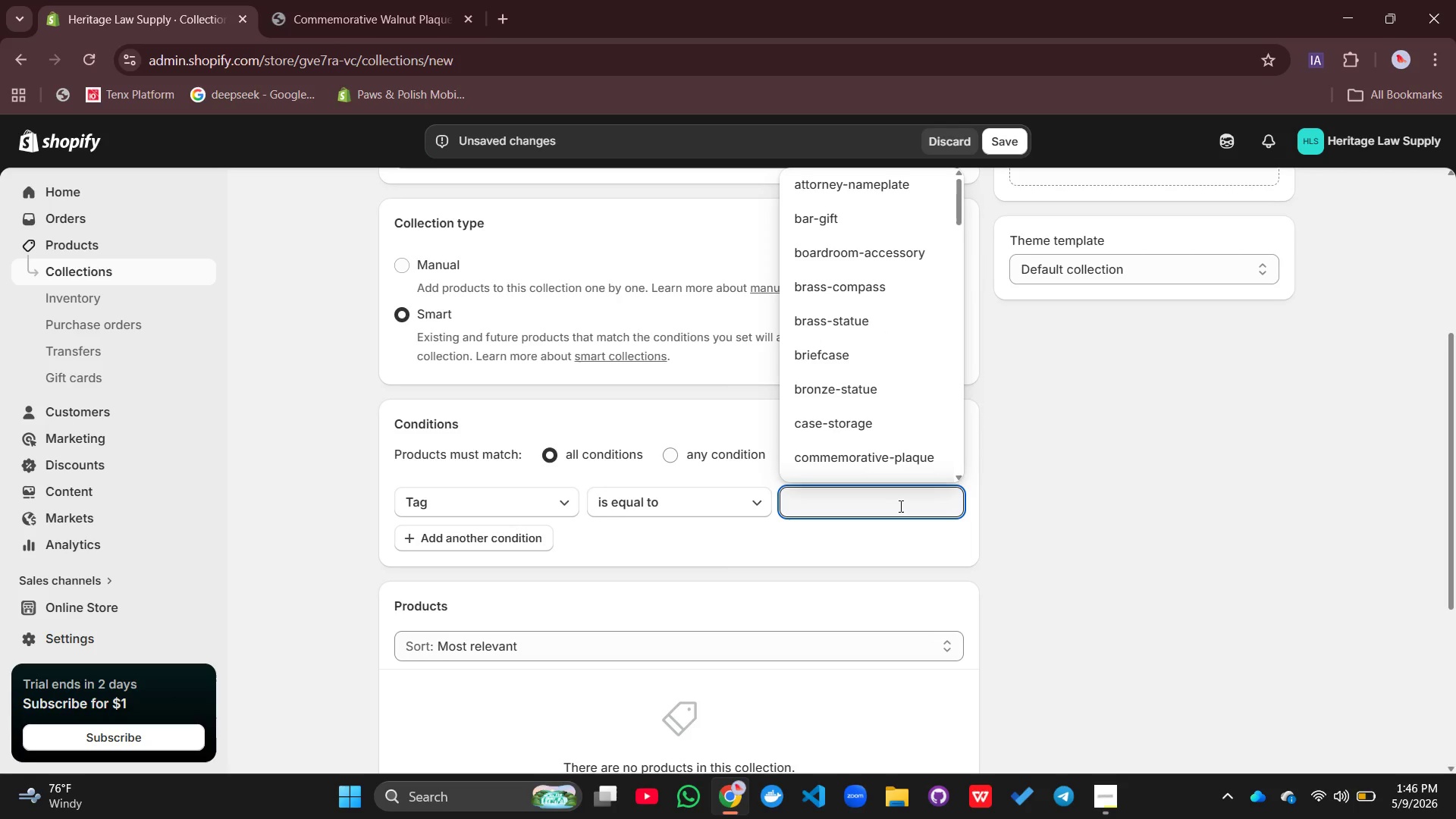 
type(personal-injury)
 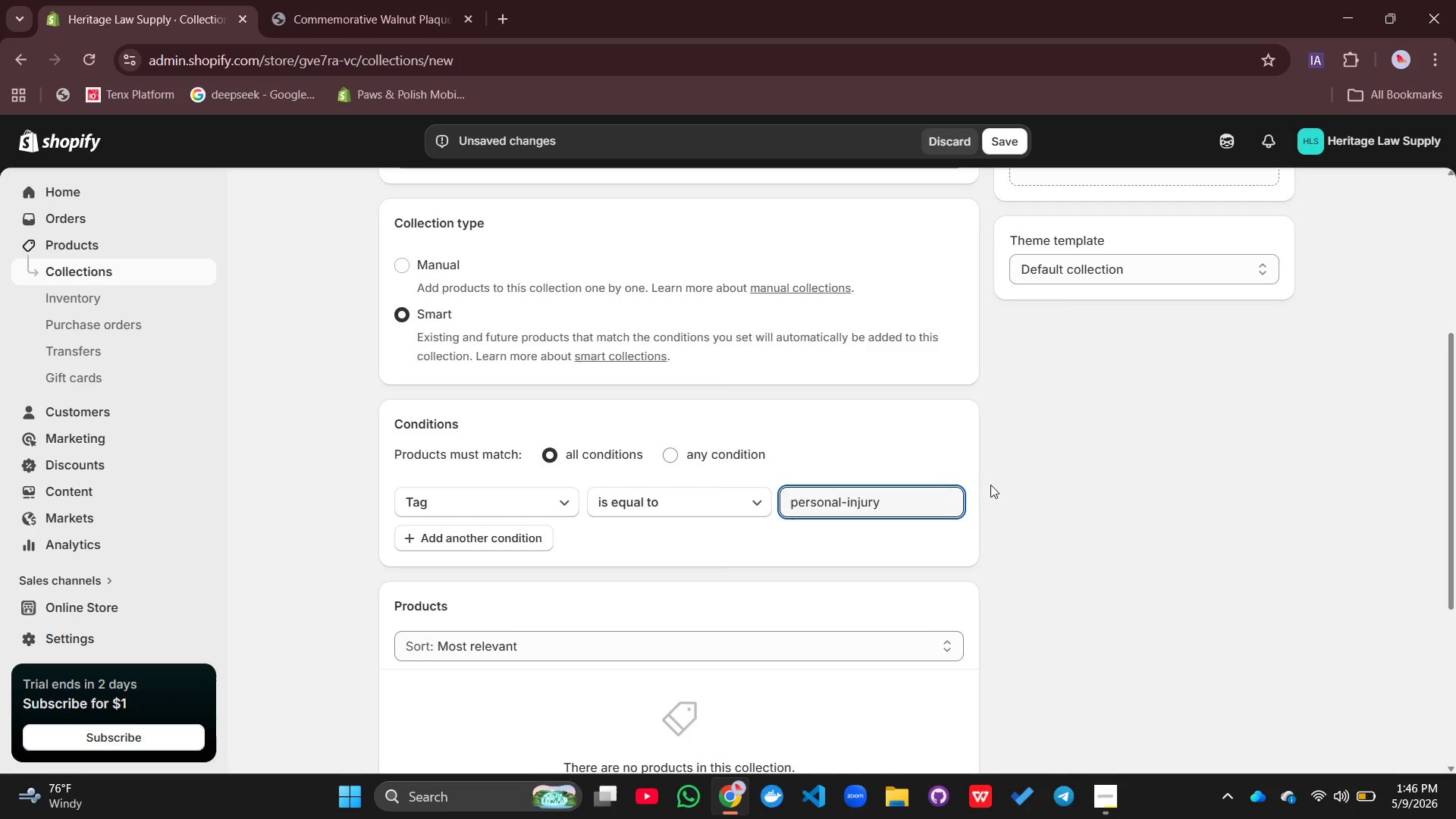 
left_click([1005, 484])
 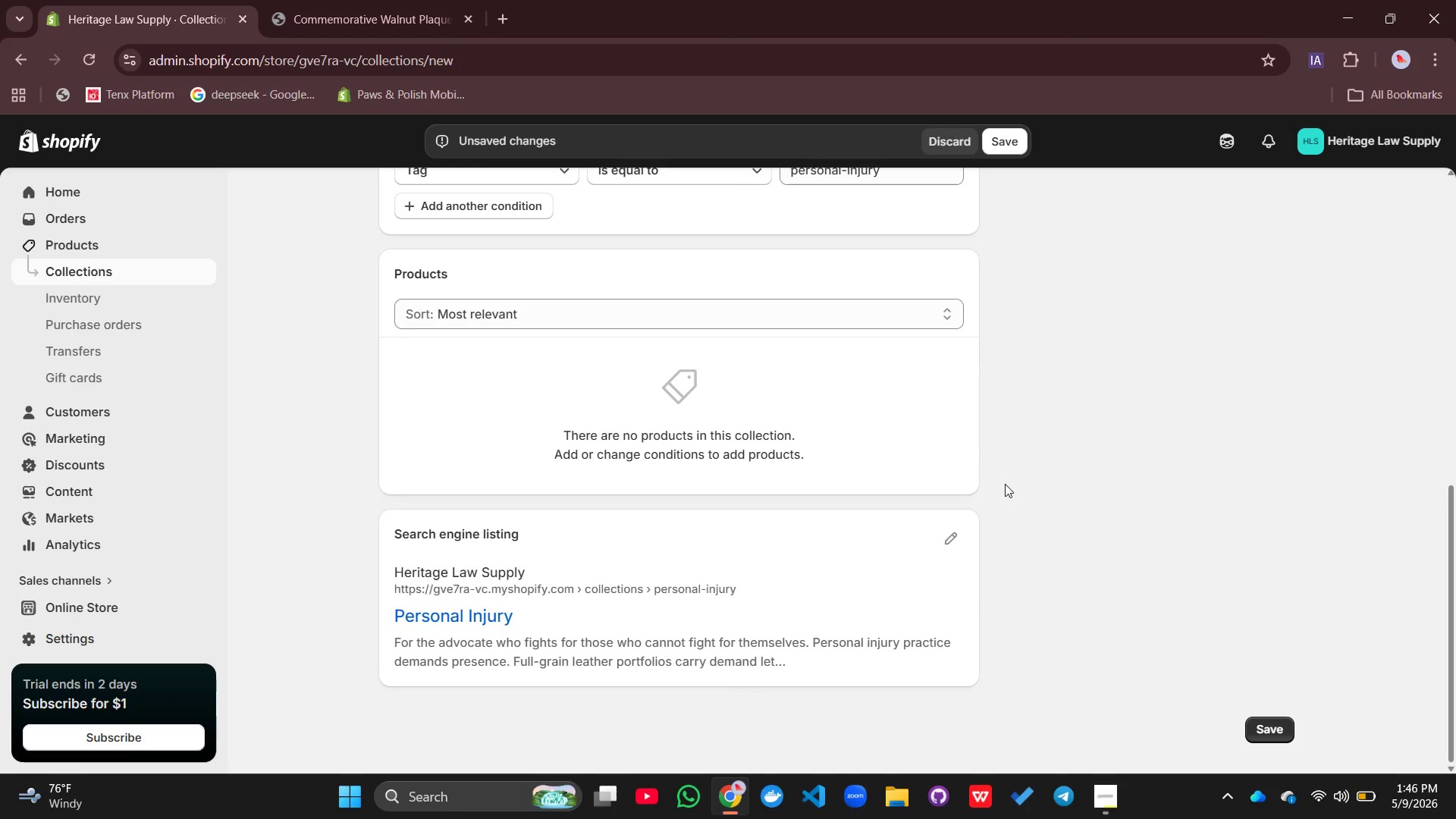 
left_click([954, 534])
 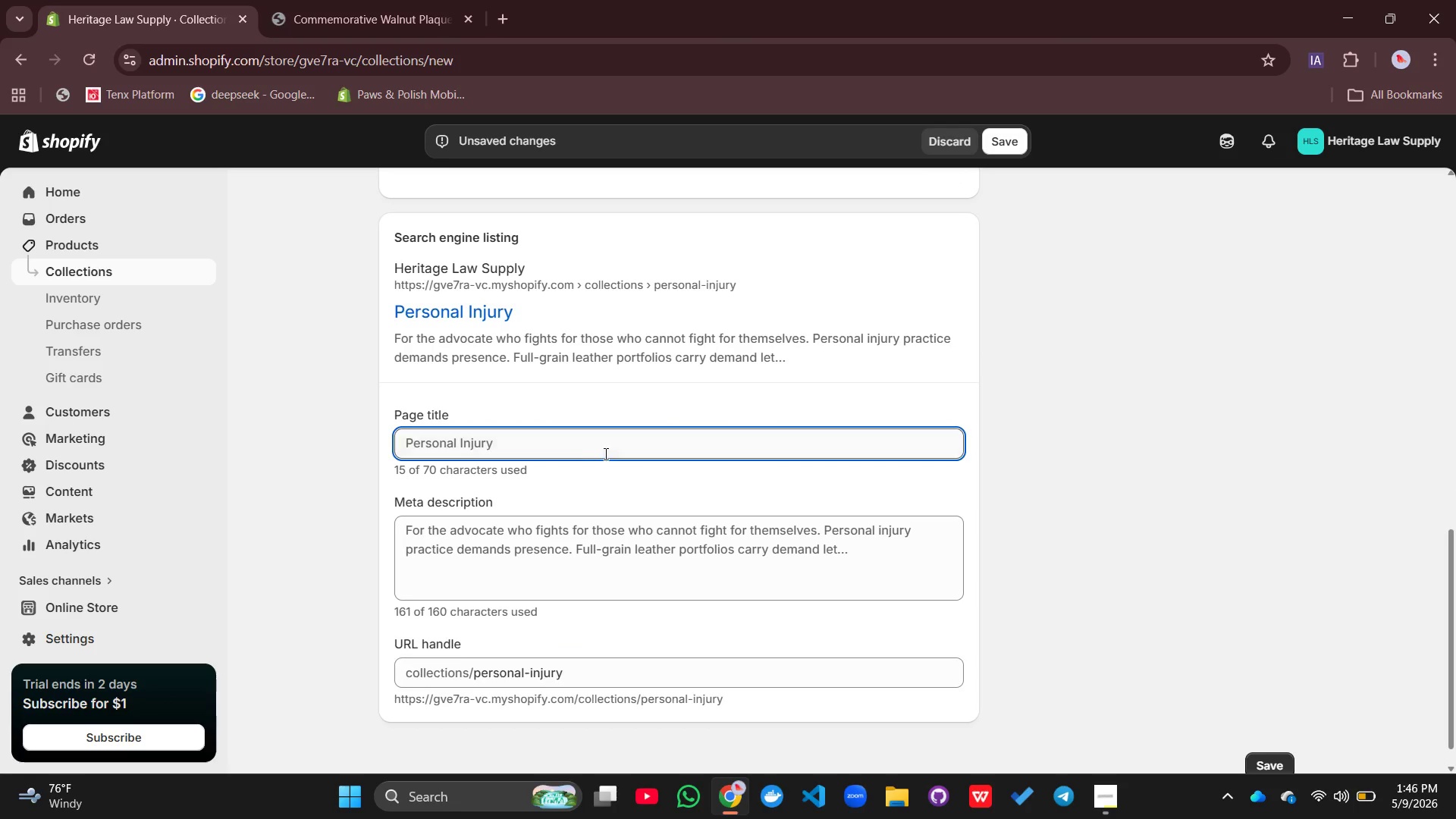 
left_click([548, 436])
 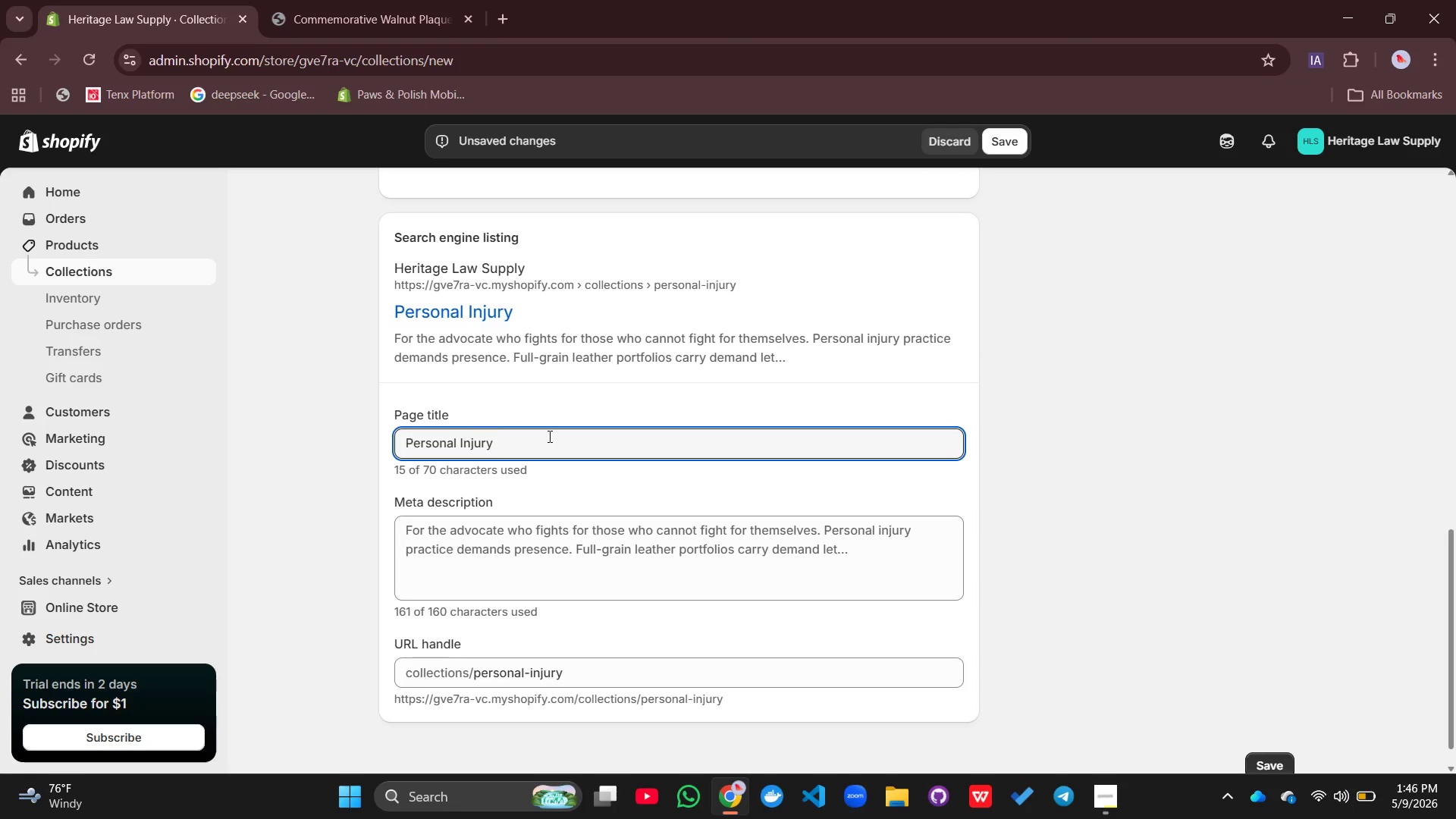 
type( | Heri)
 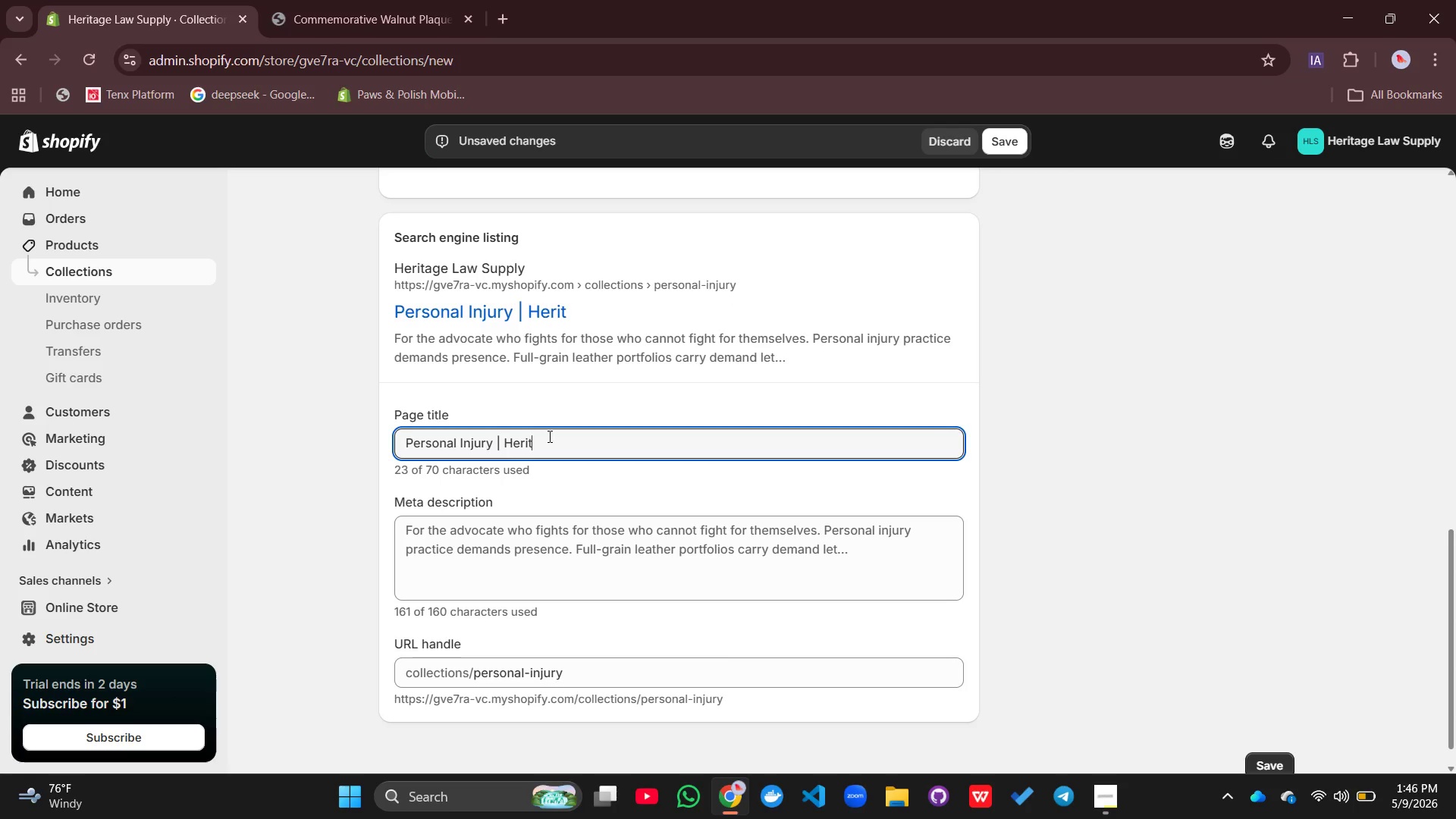 
 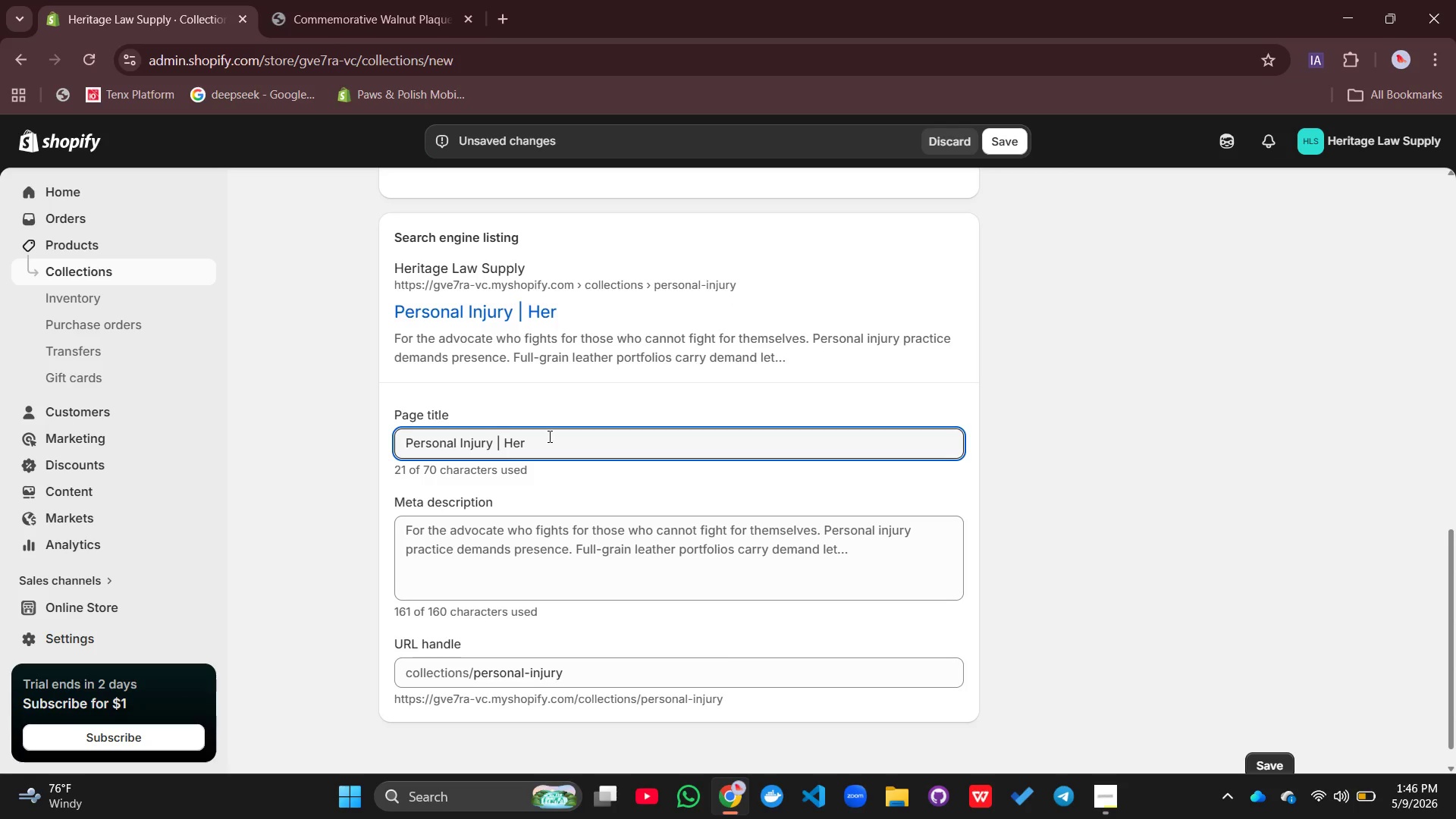 
left_click([548, 436])
 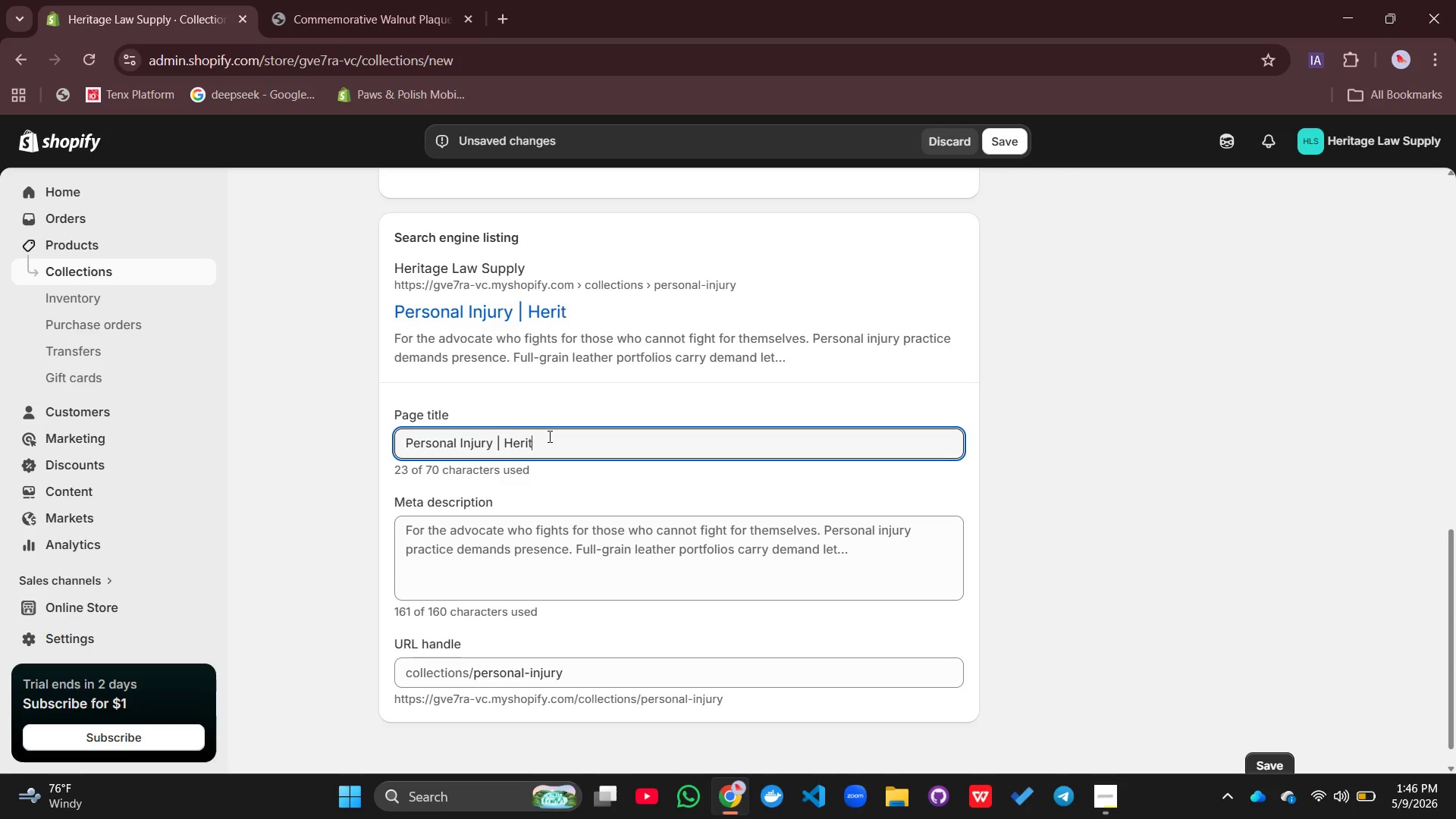 
type(tage Law )
 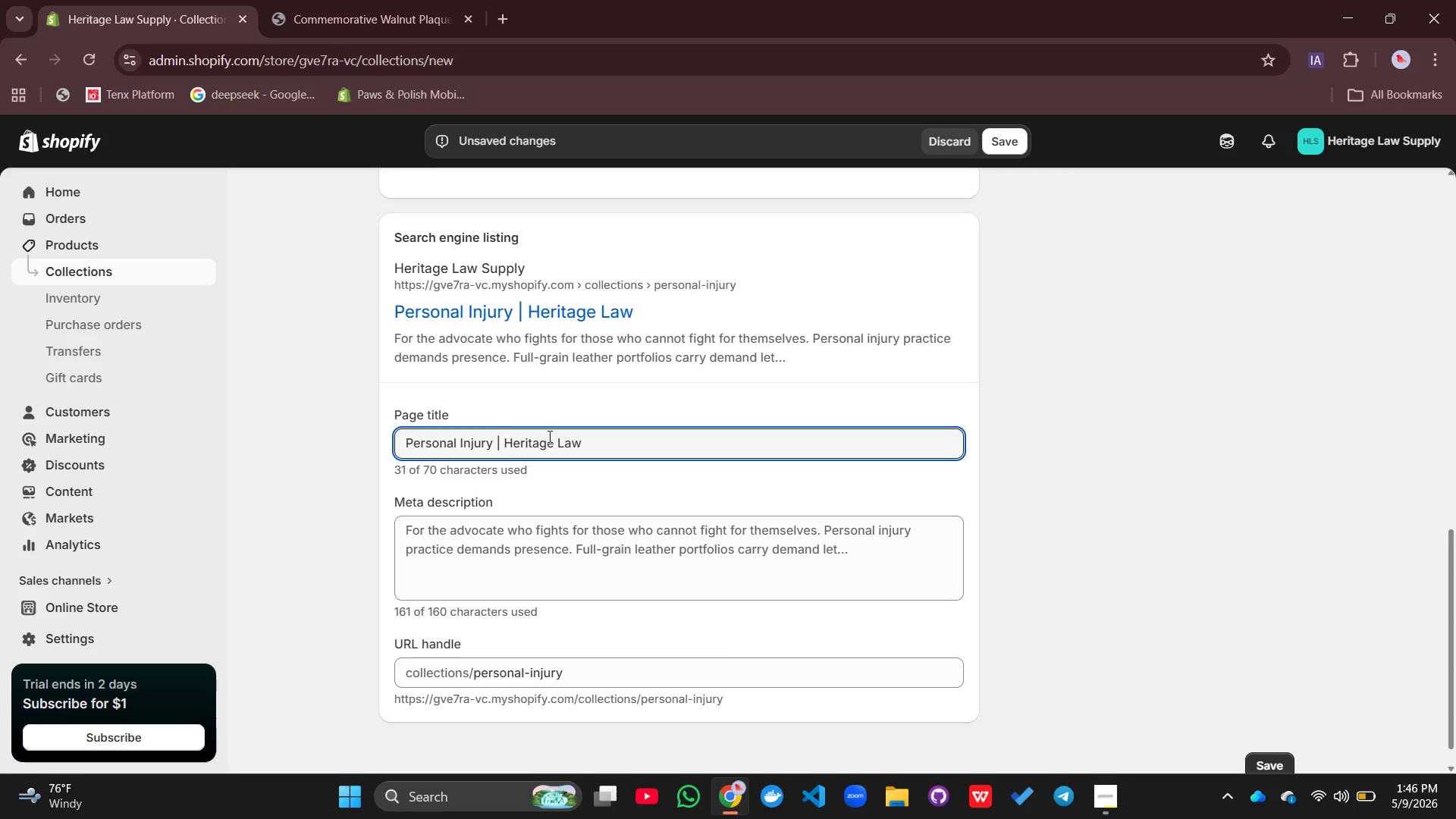 
wait(6.86)
 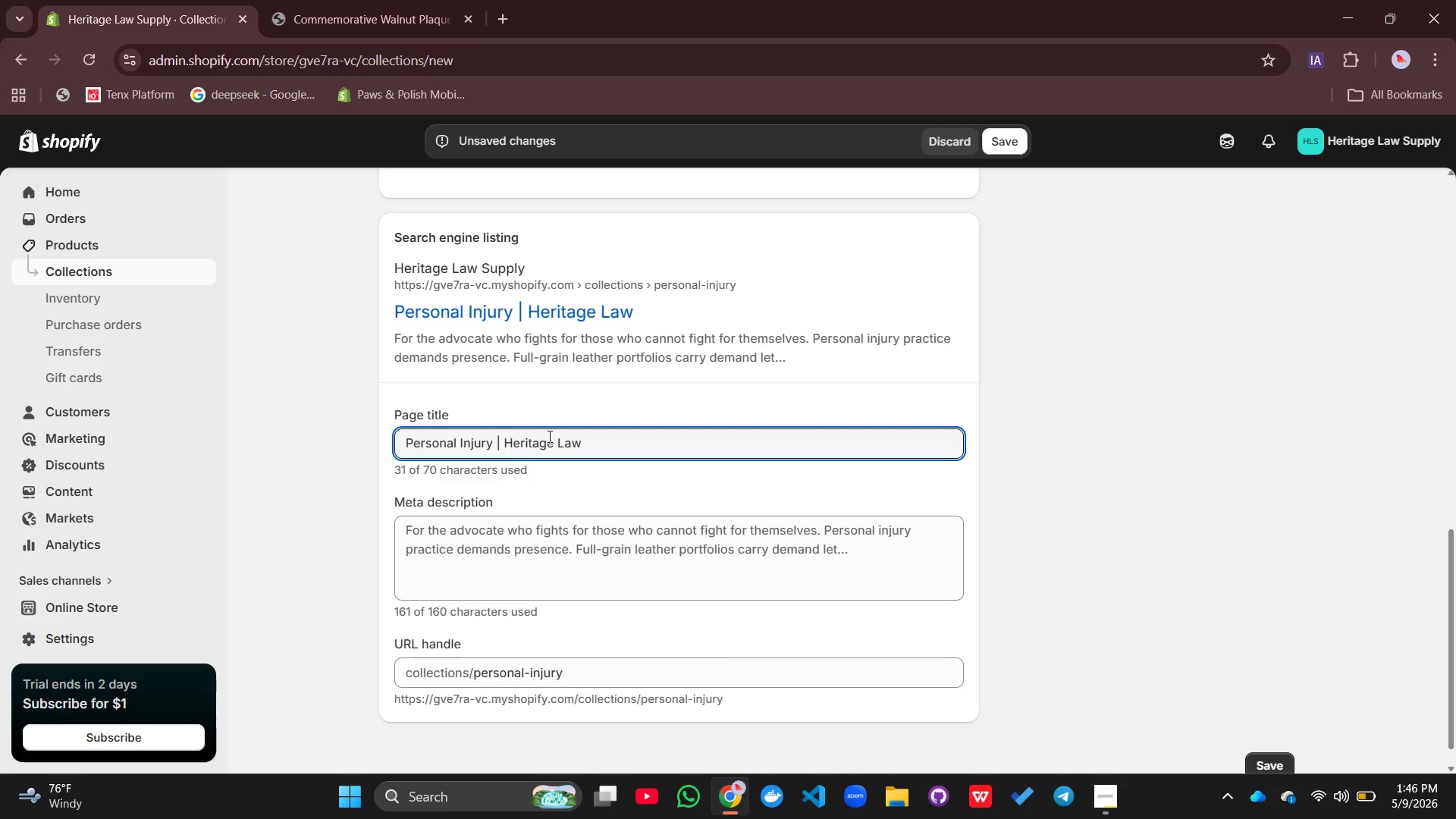 
type(Supply)
 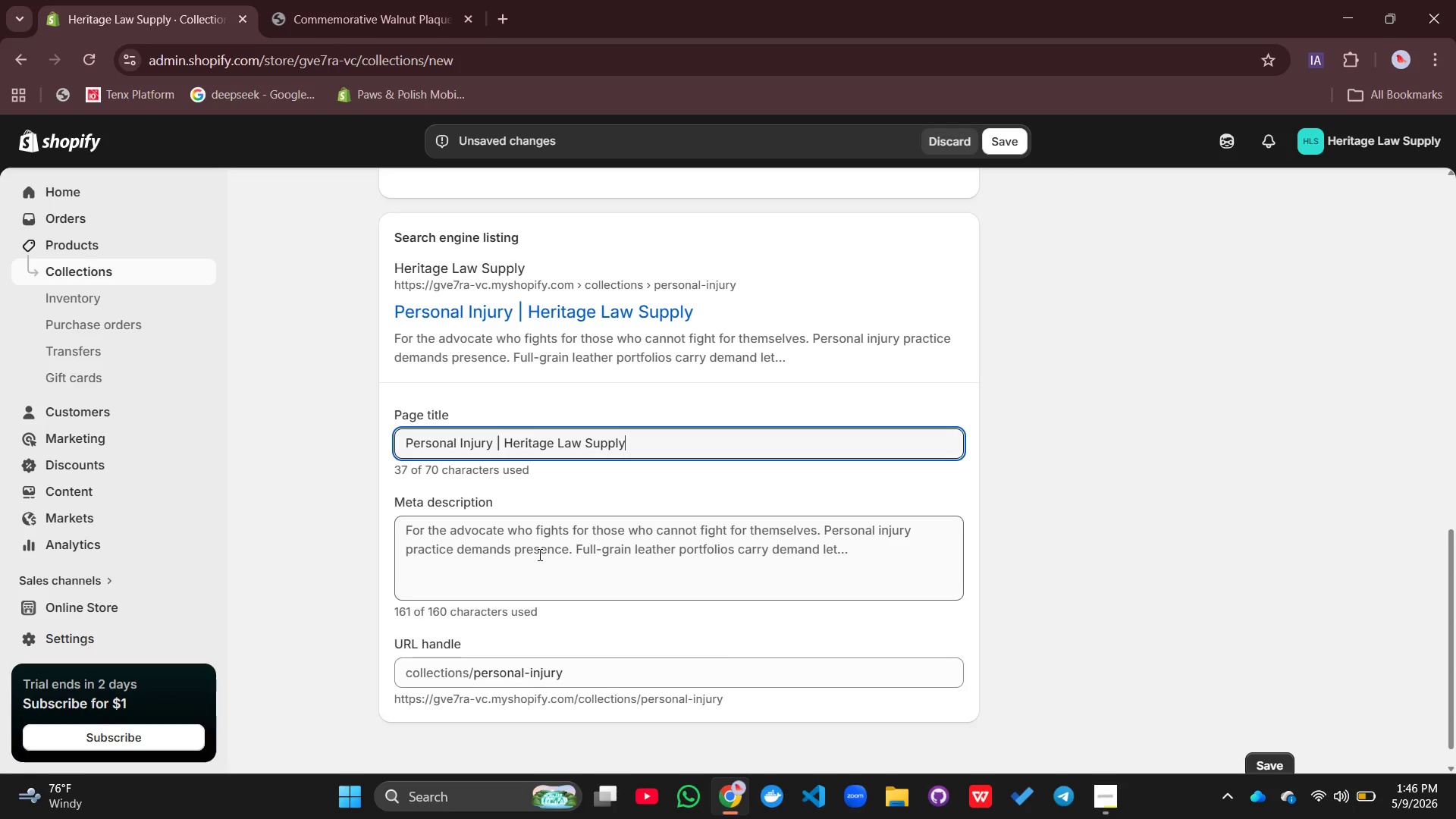 
double_click([538, 554])
 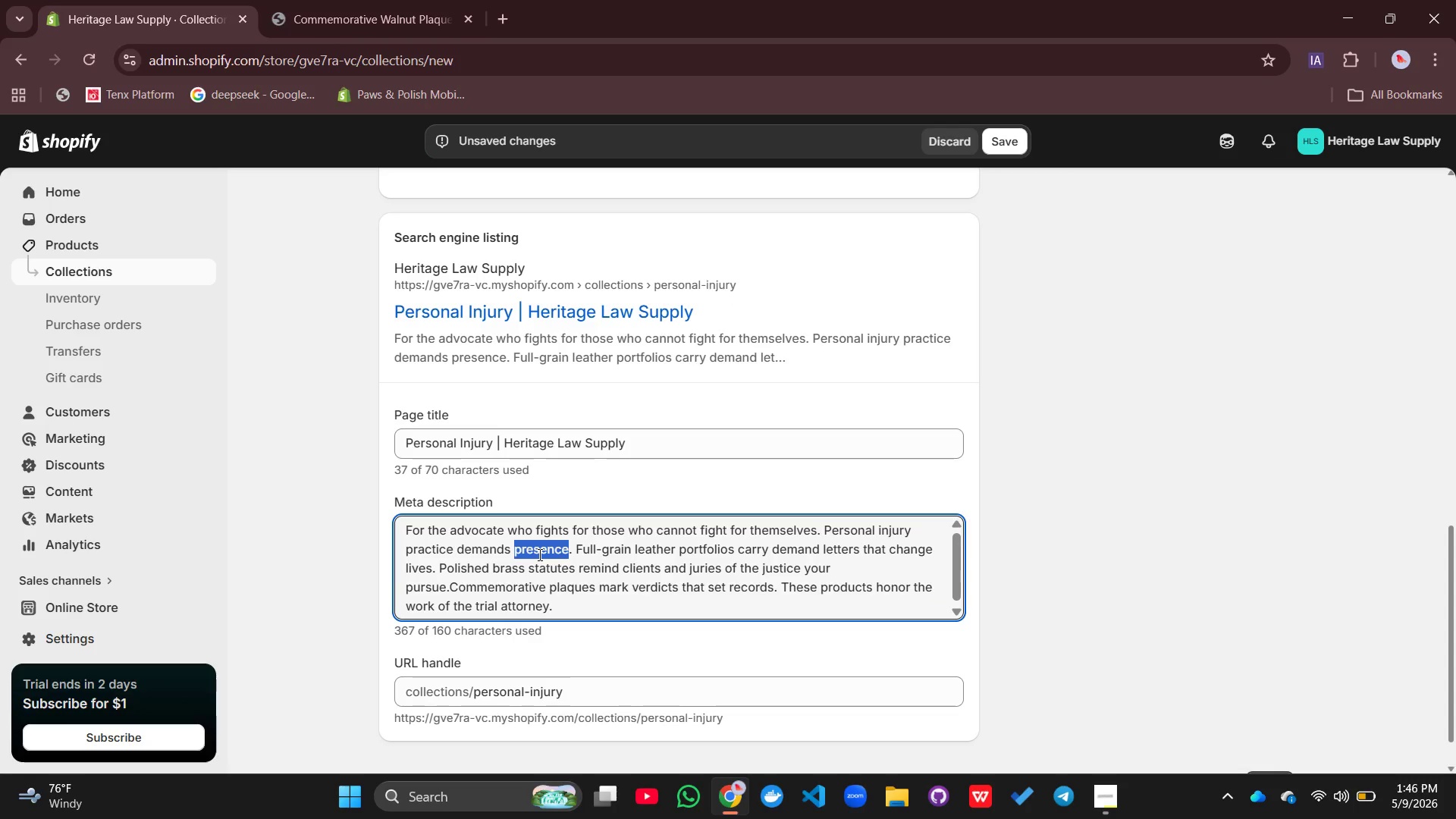 
key(Control+A)
 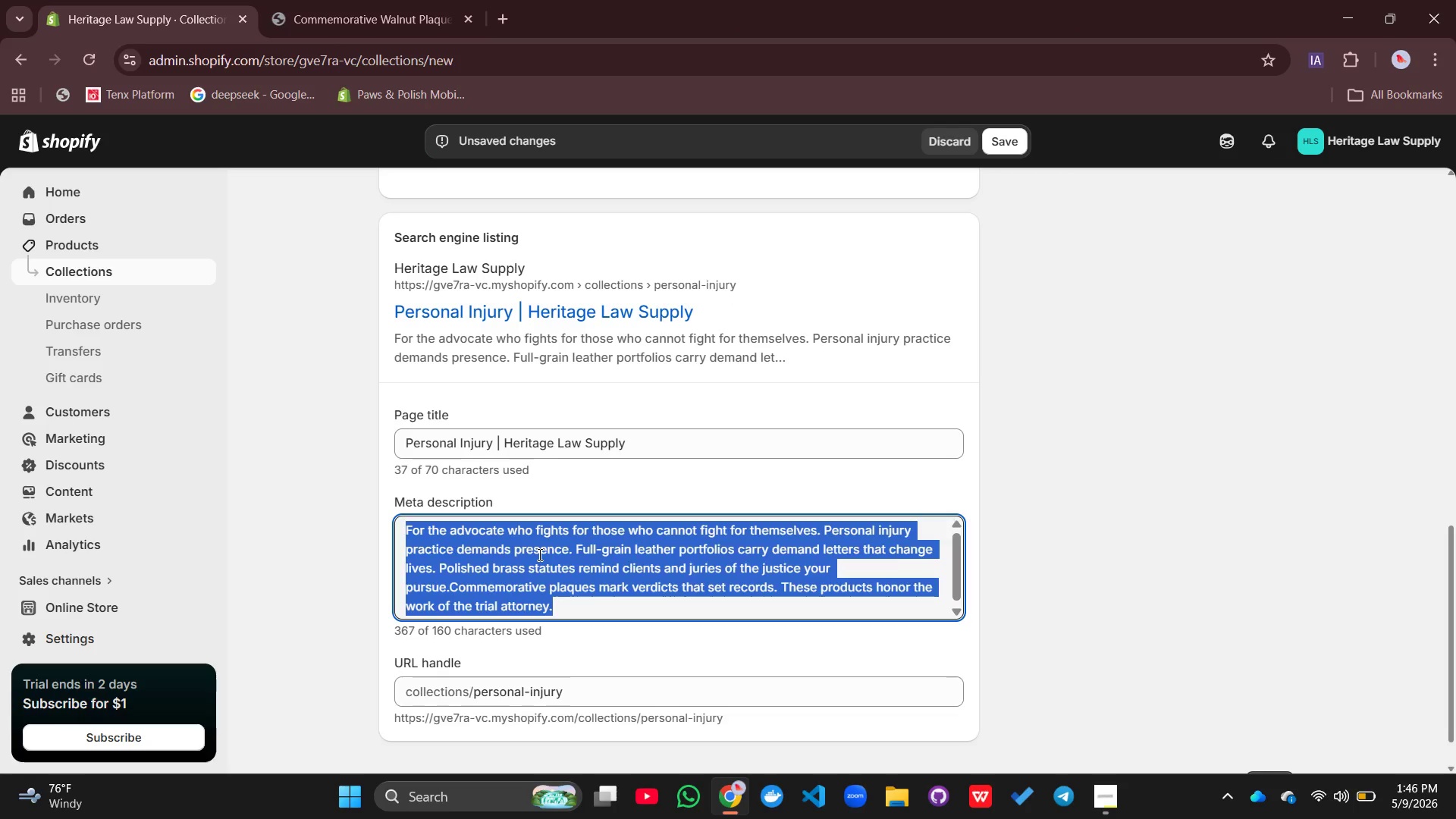 
key(Backspace)
 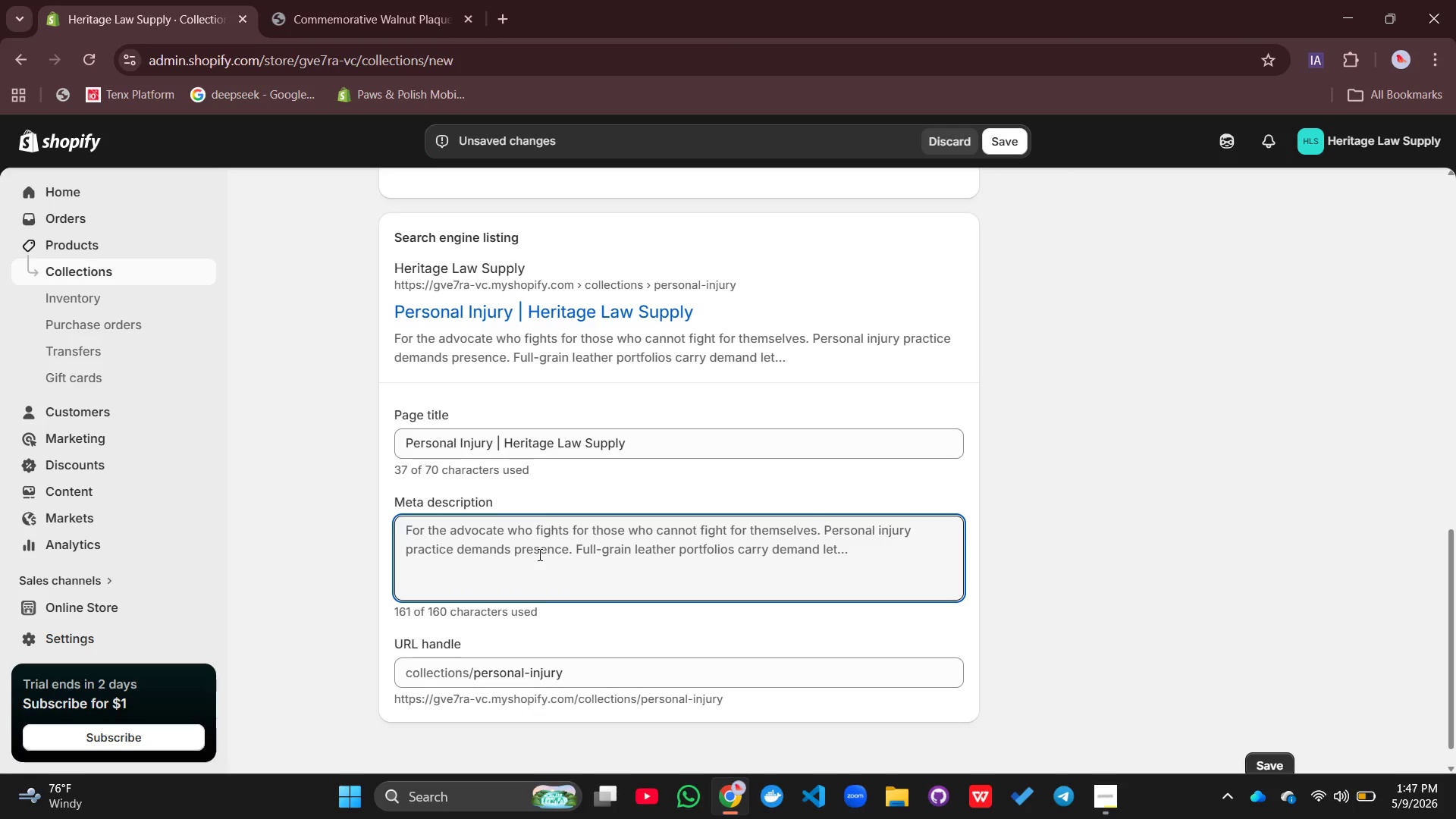 
type(Professional office decor and sta)
 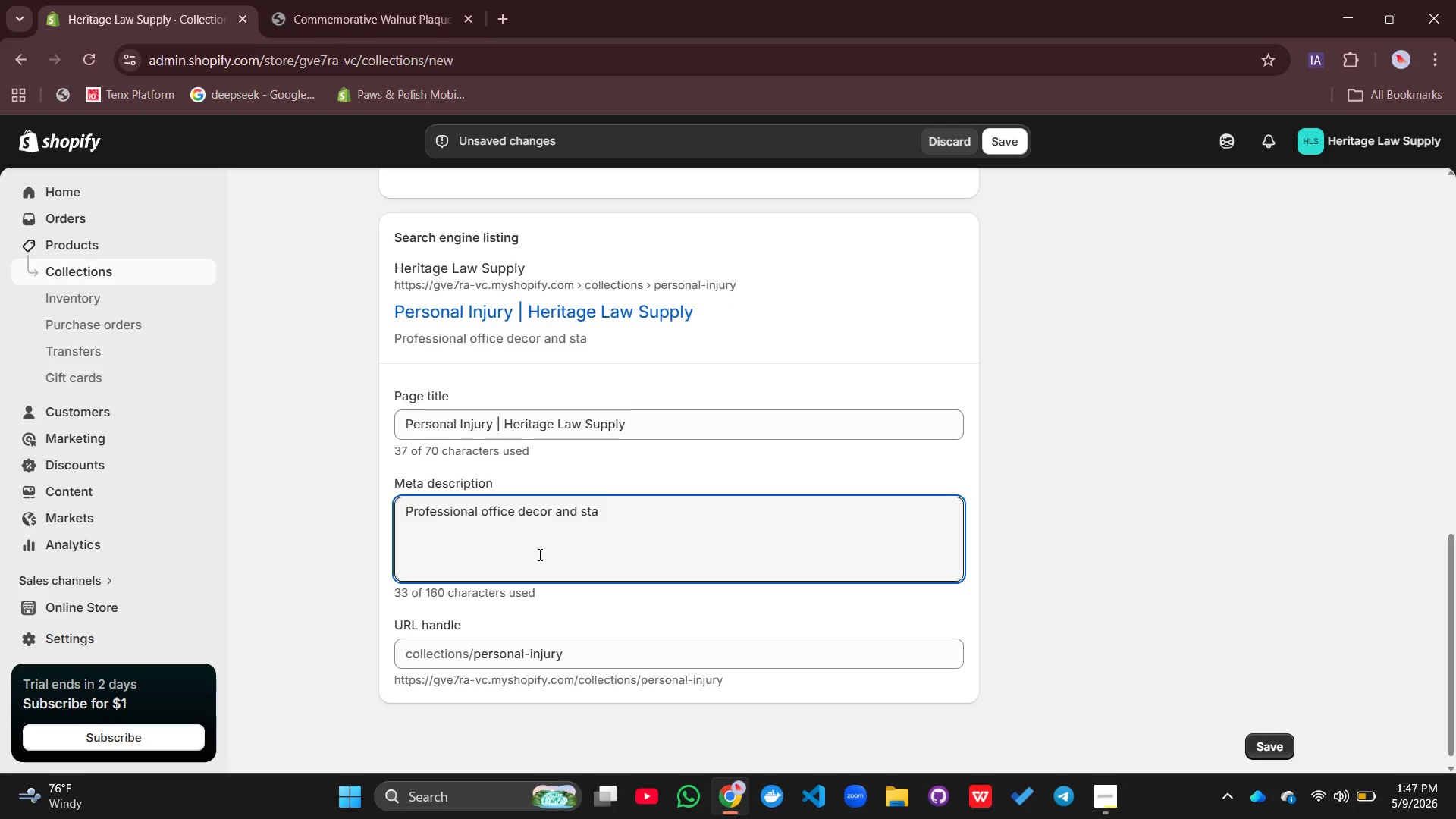 
type(tionery for personal injury attorneys. Leather po)
 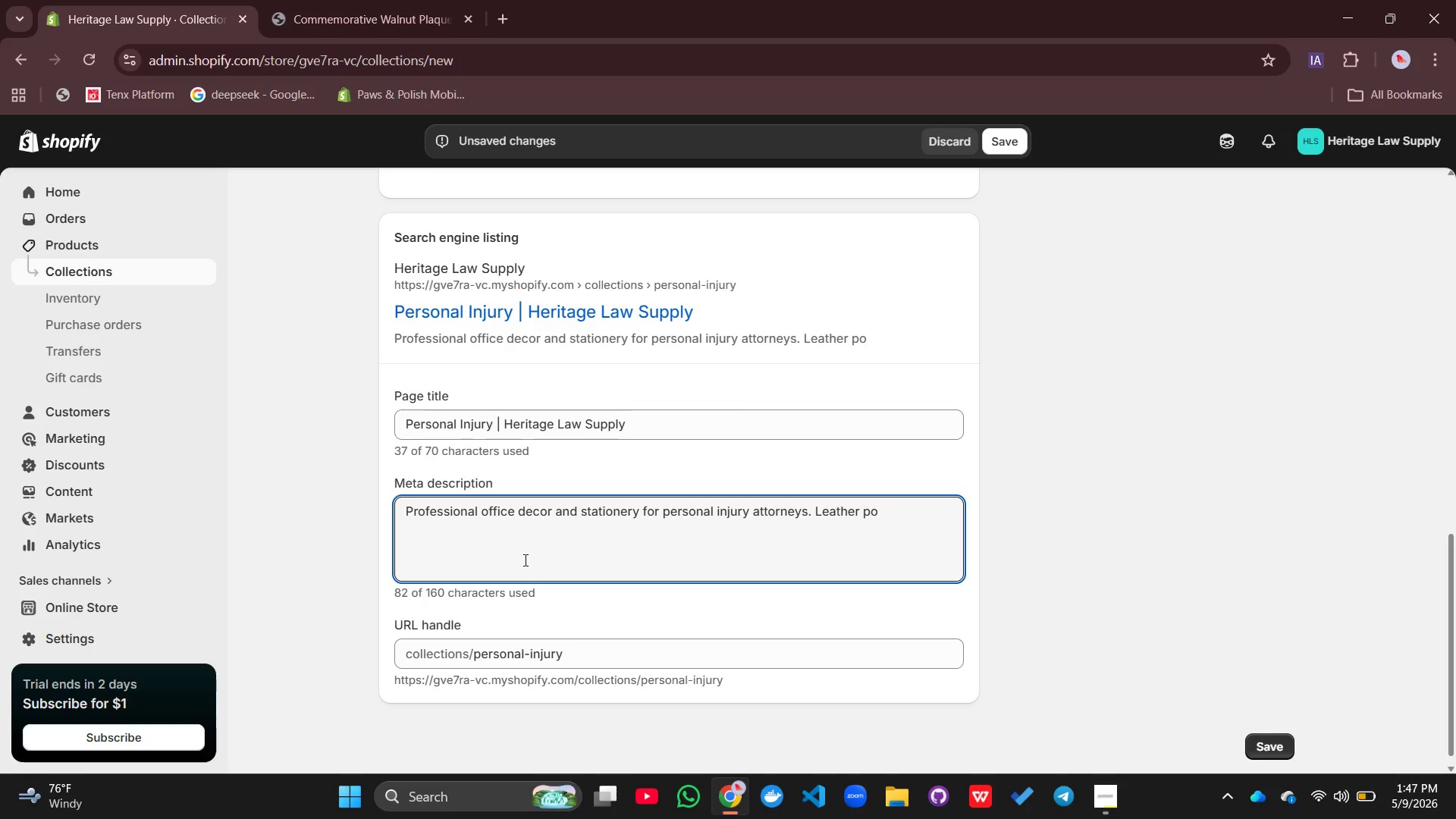 
type(rtfolios , brass statutes)
 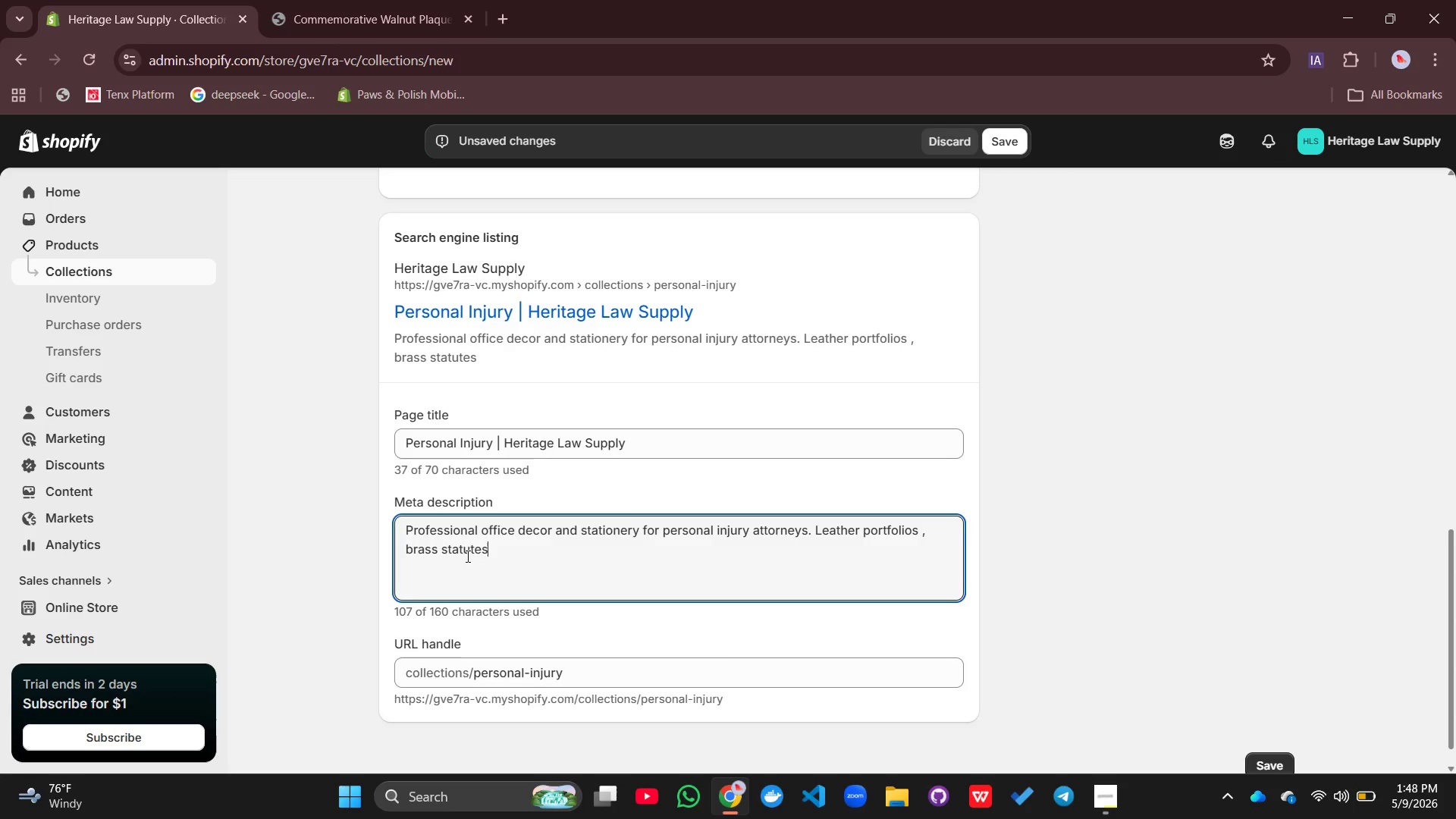 
wait(9.62)
 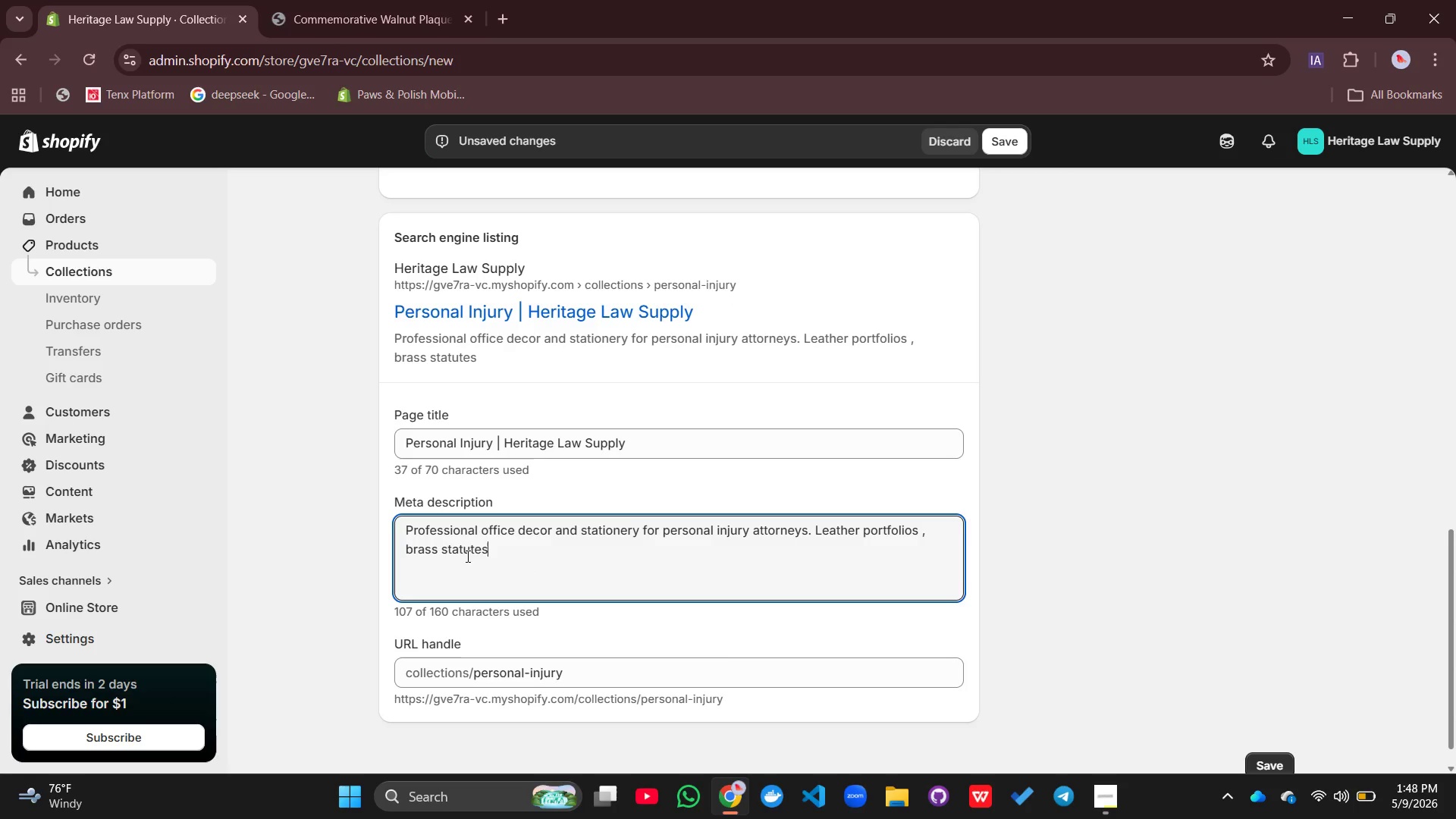 
type(, and commemorative plaques.)
 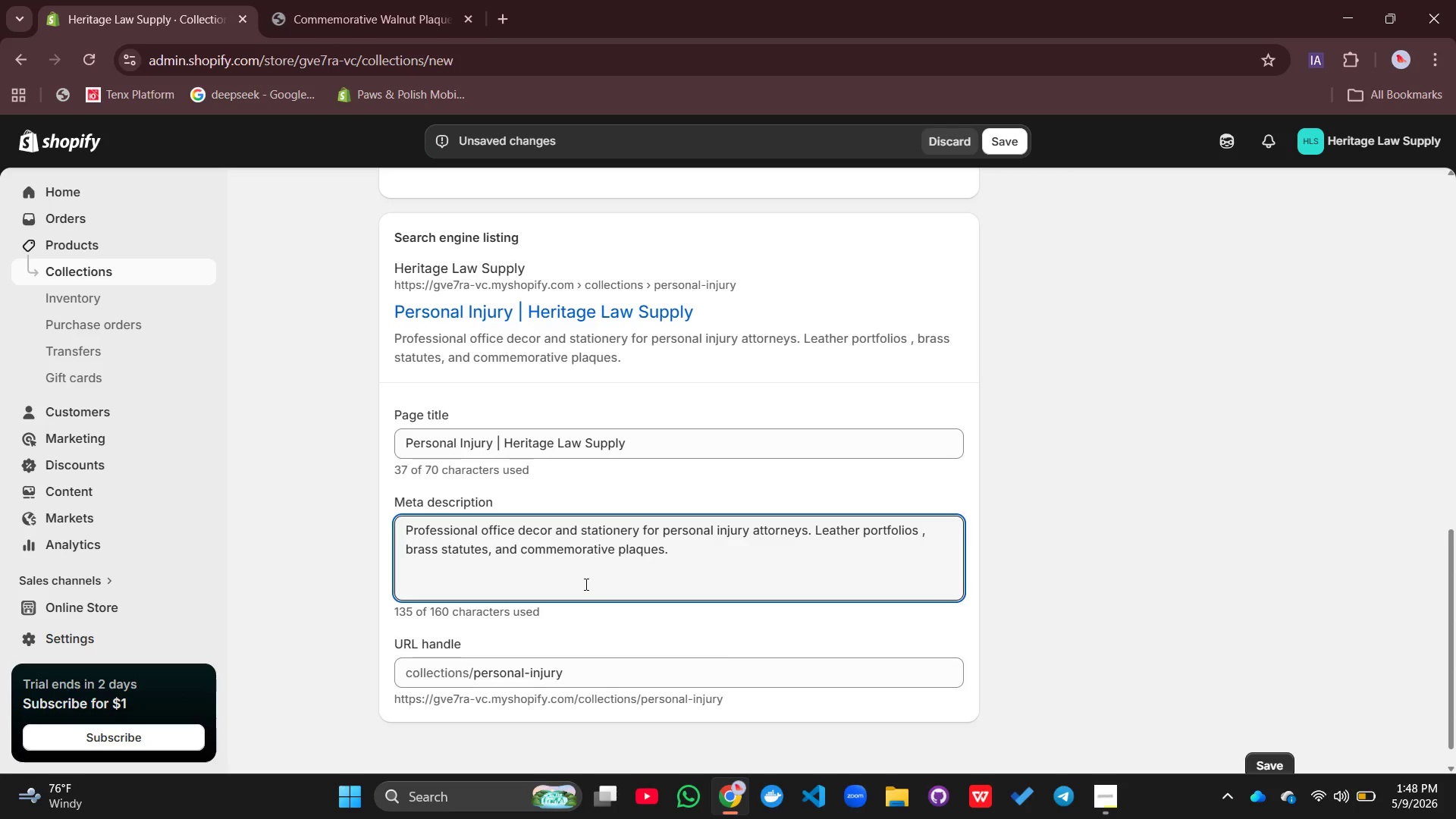 
left_click([924, 536])
 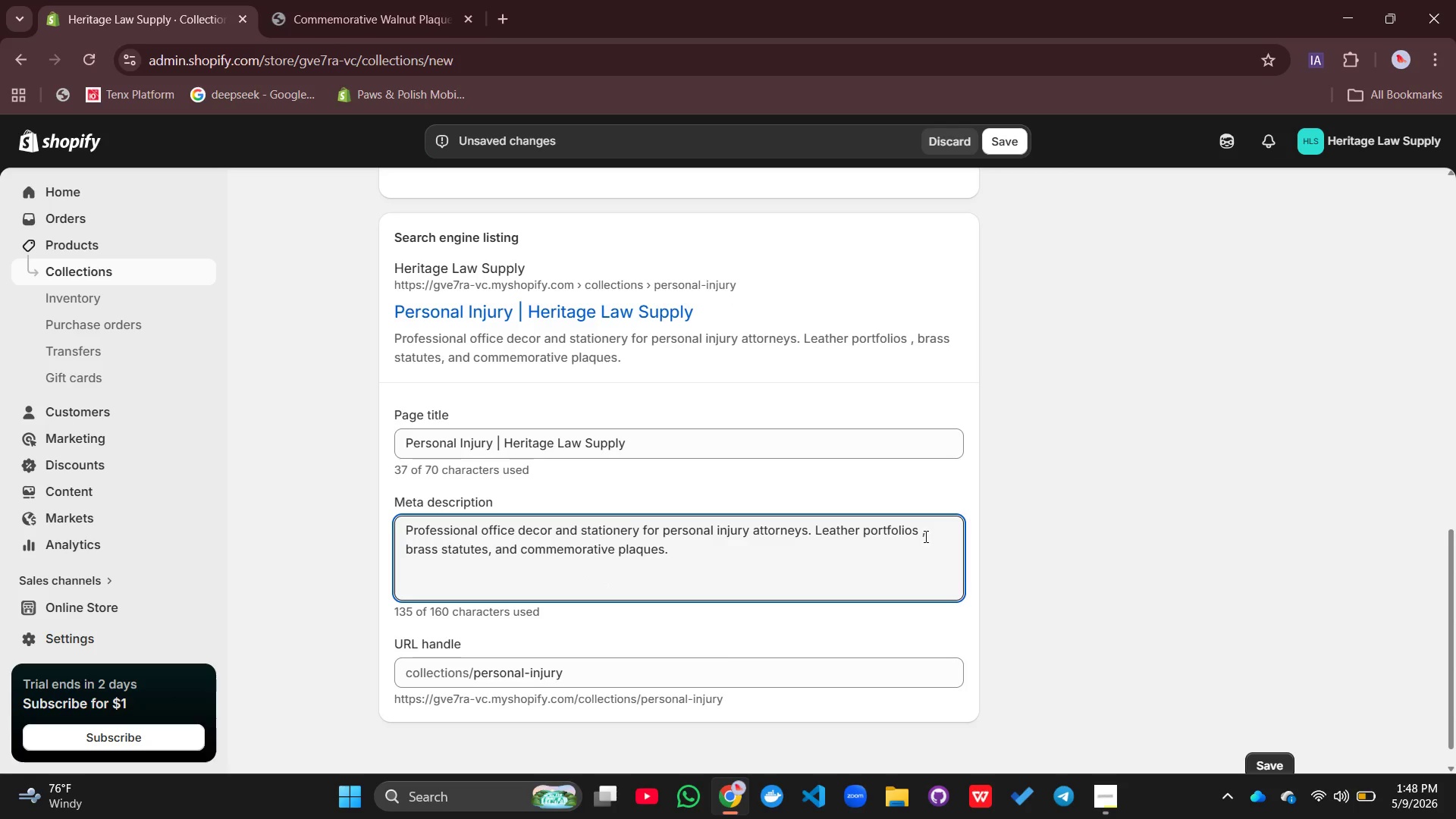 
key(ArrowLeft)
 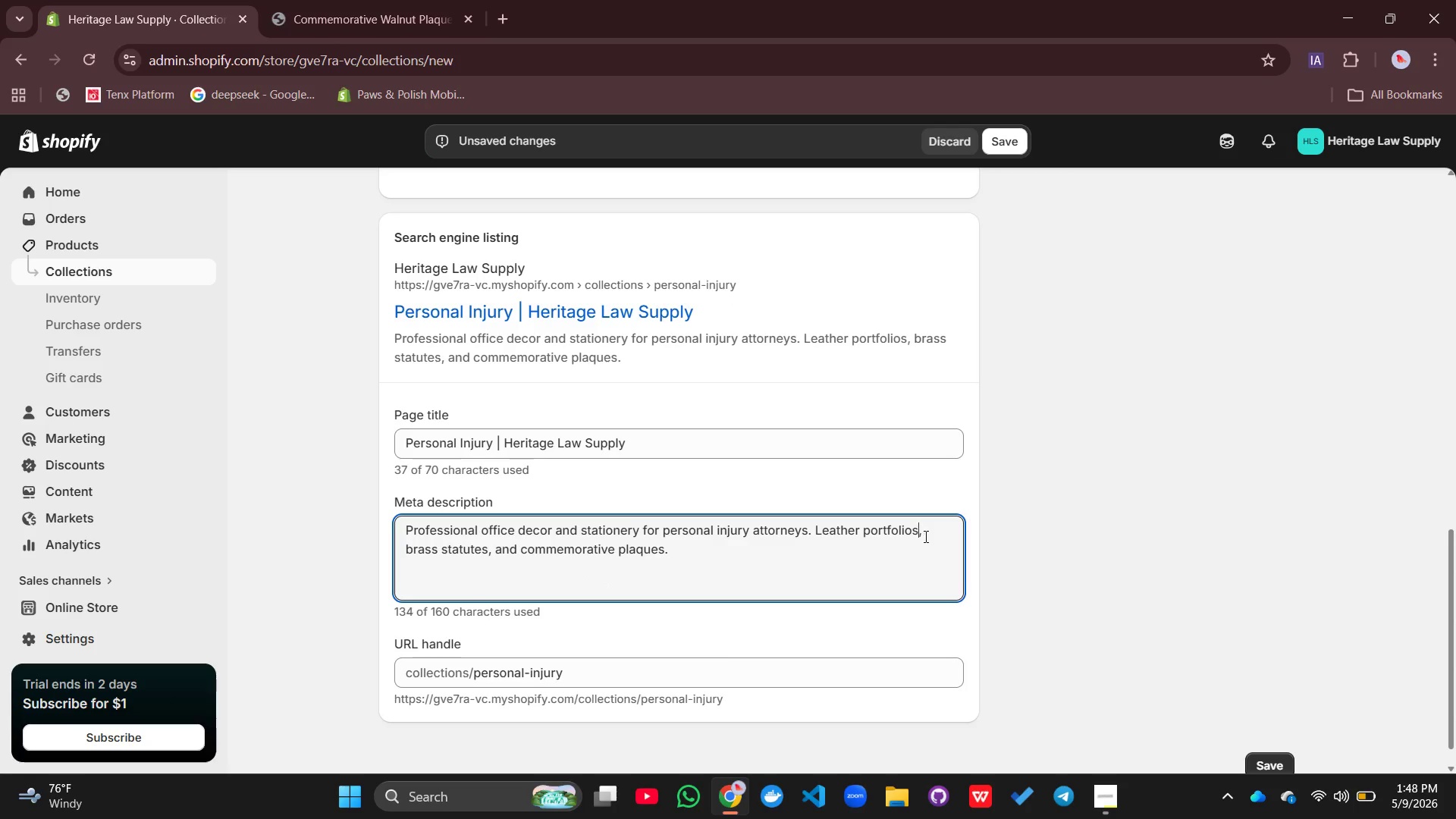 
key(Backspace)
 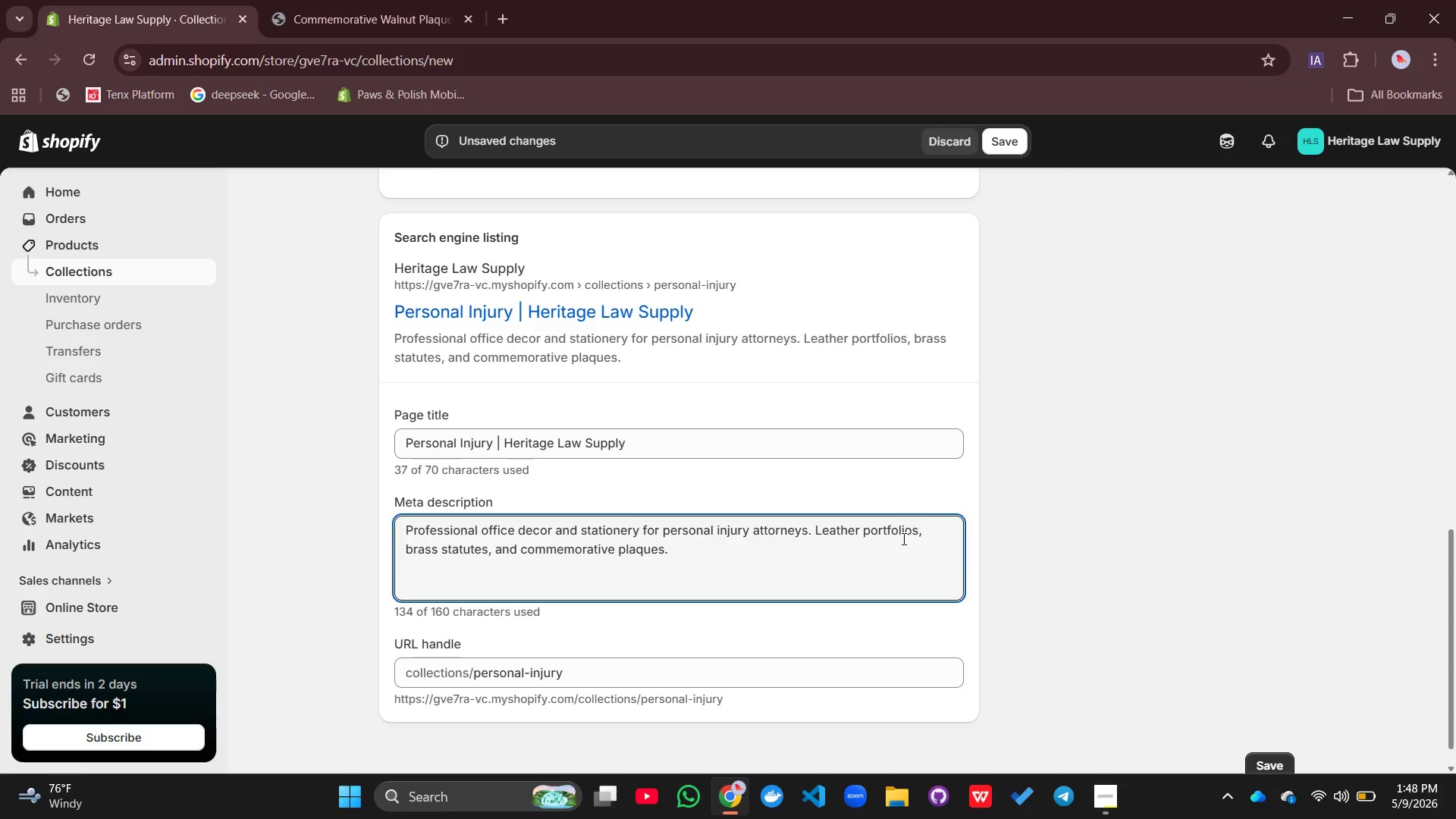 
mouse_move([596, 557])
 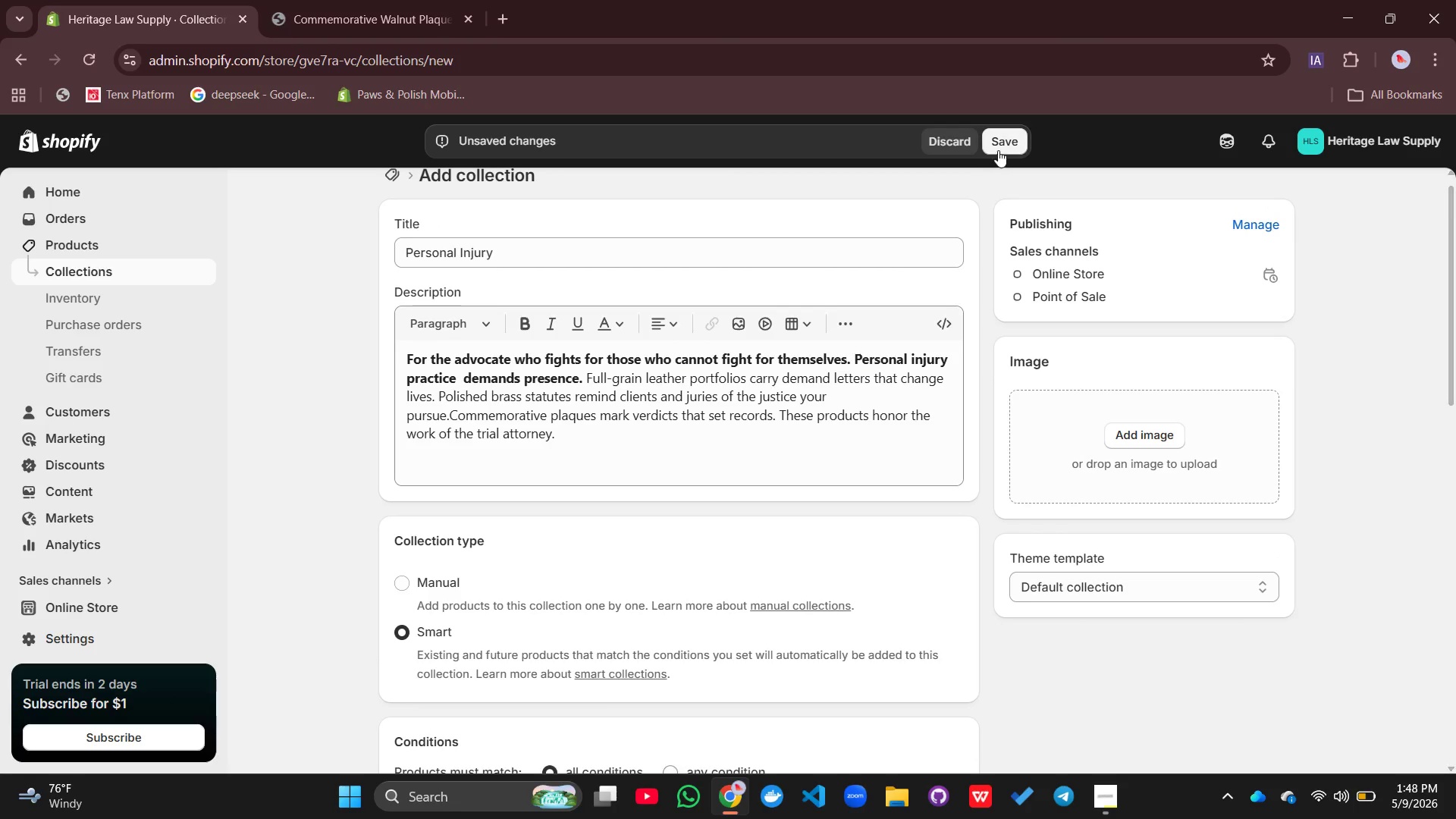 
left_click([998, 149])
 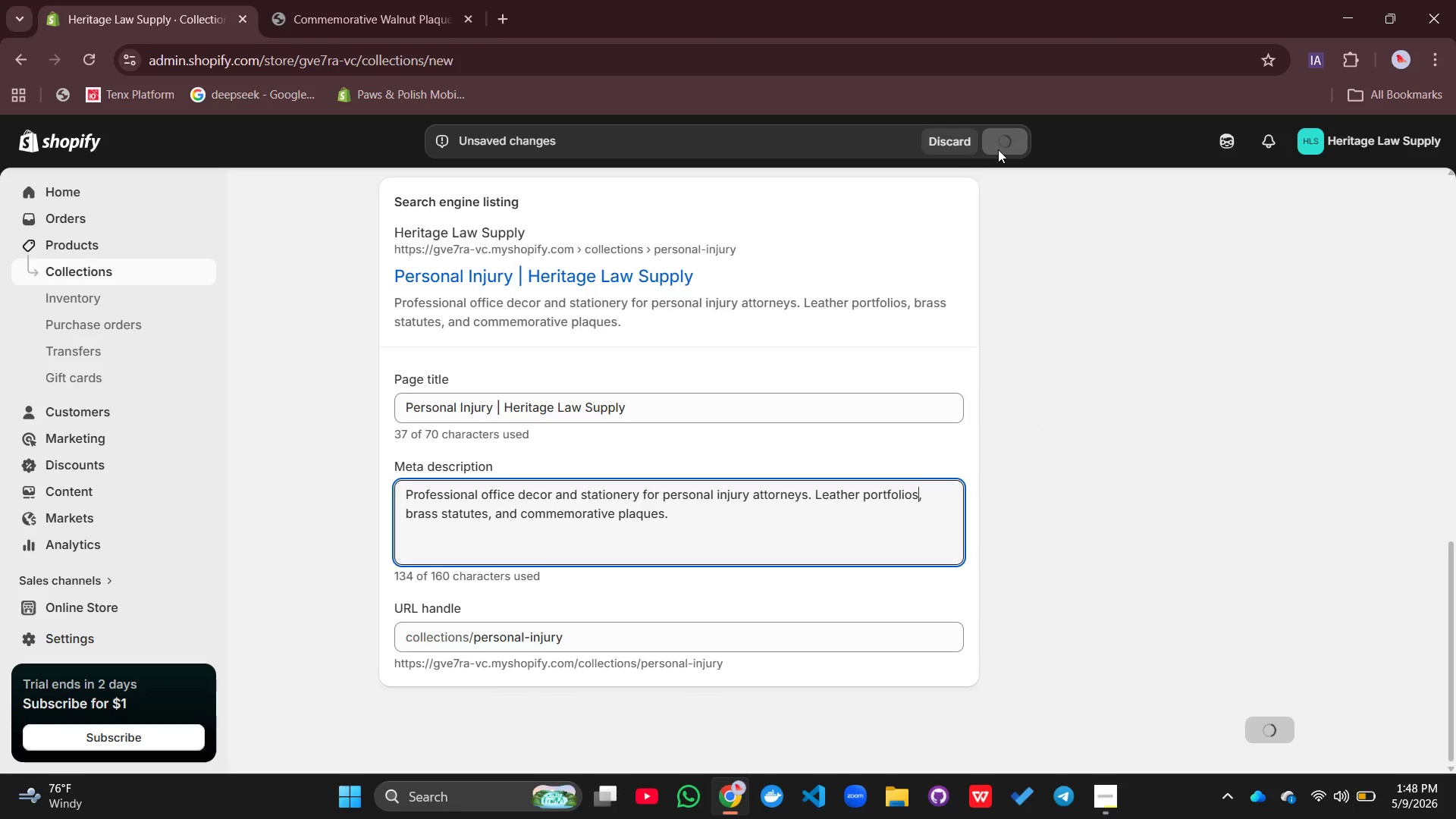 
mouse_move([695, 457])
 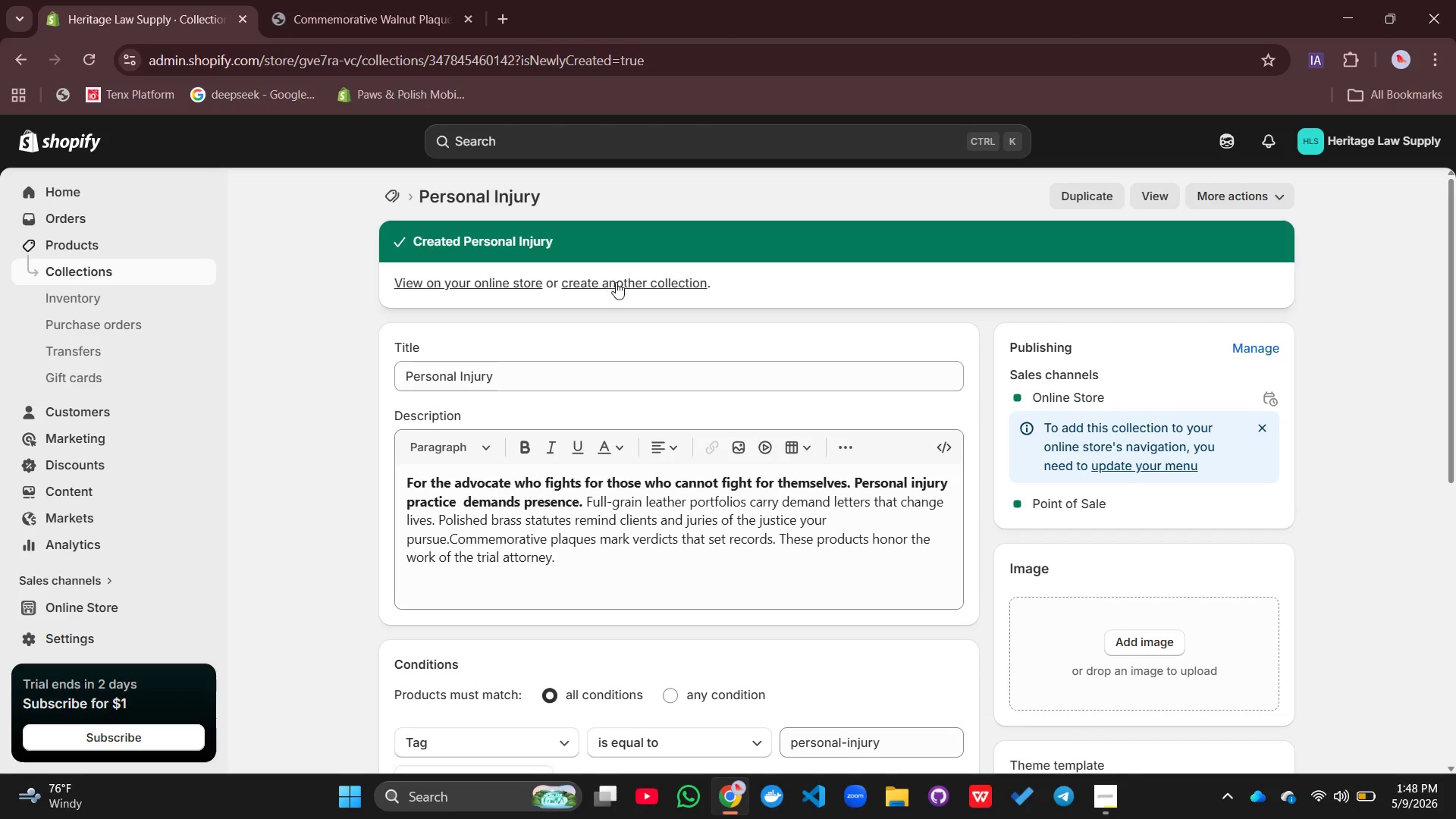 
left_click([616, 282])
 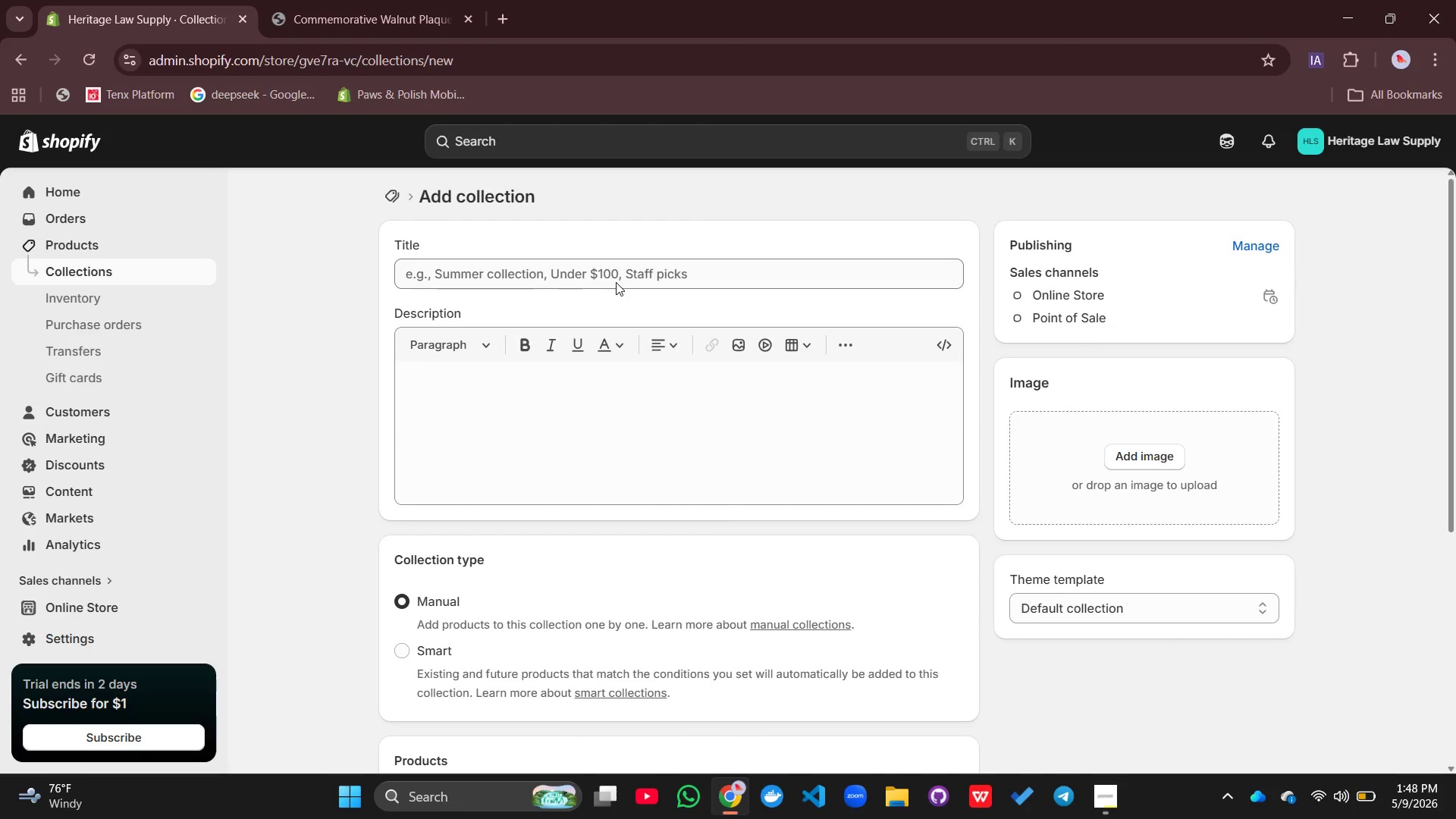 
left_click([543, 281])
 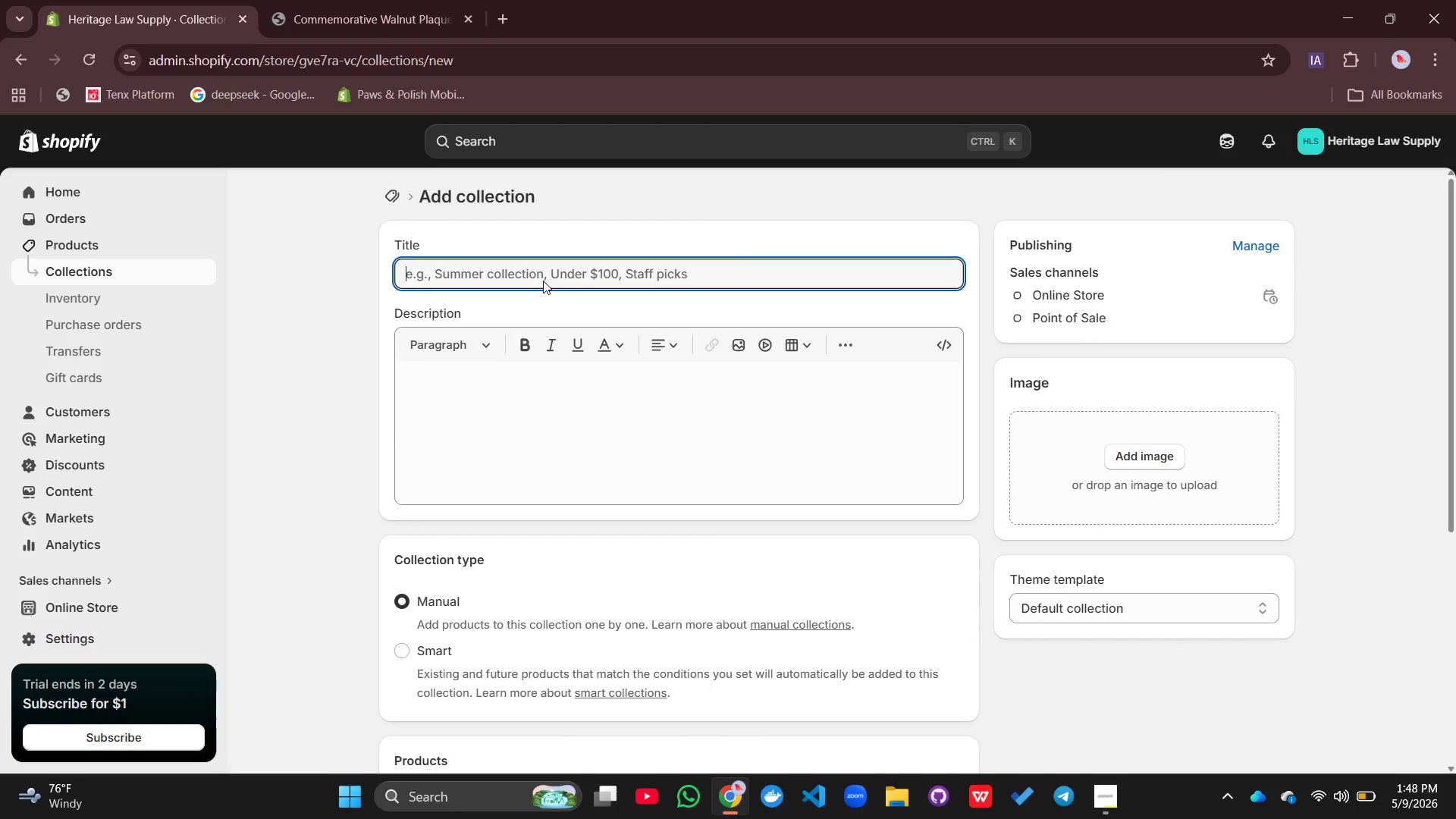 
type(Civil Litigation)
 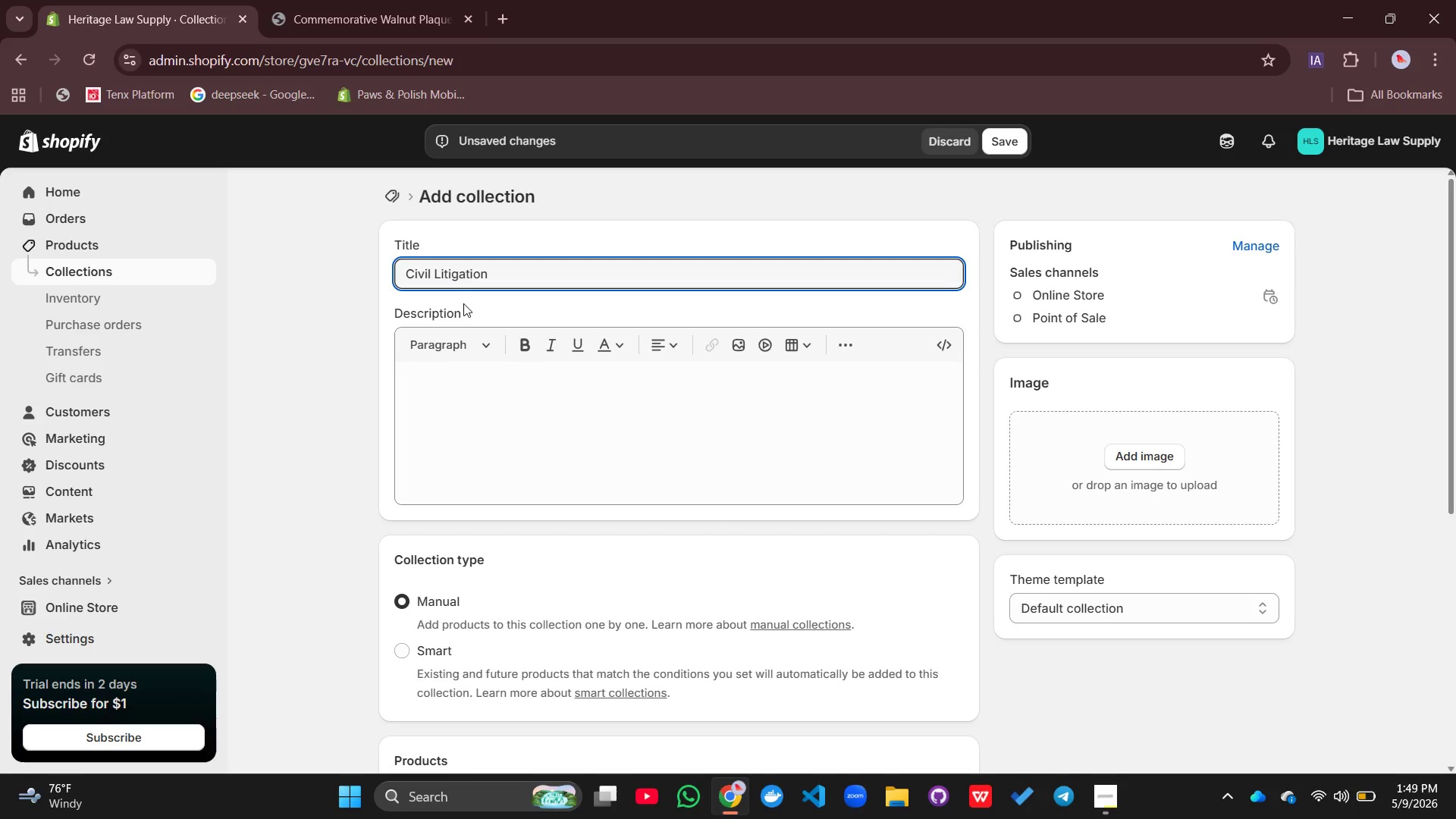 
left_click([451, 403])
 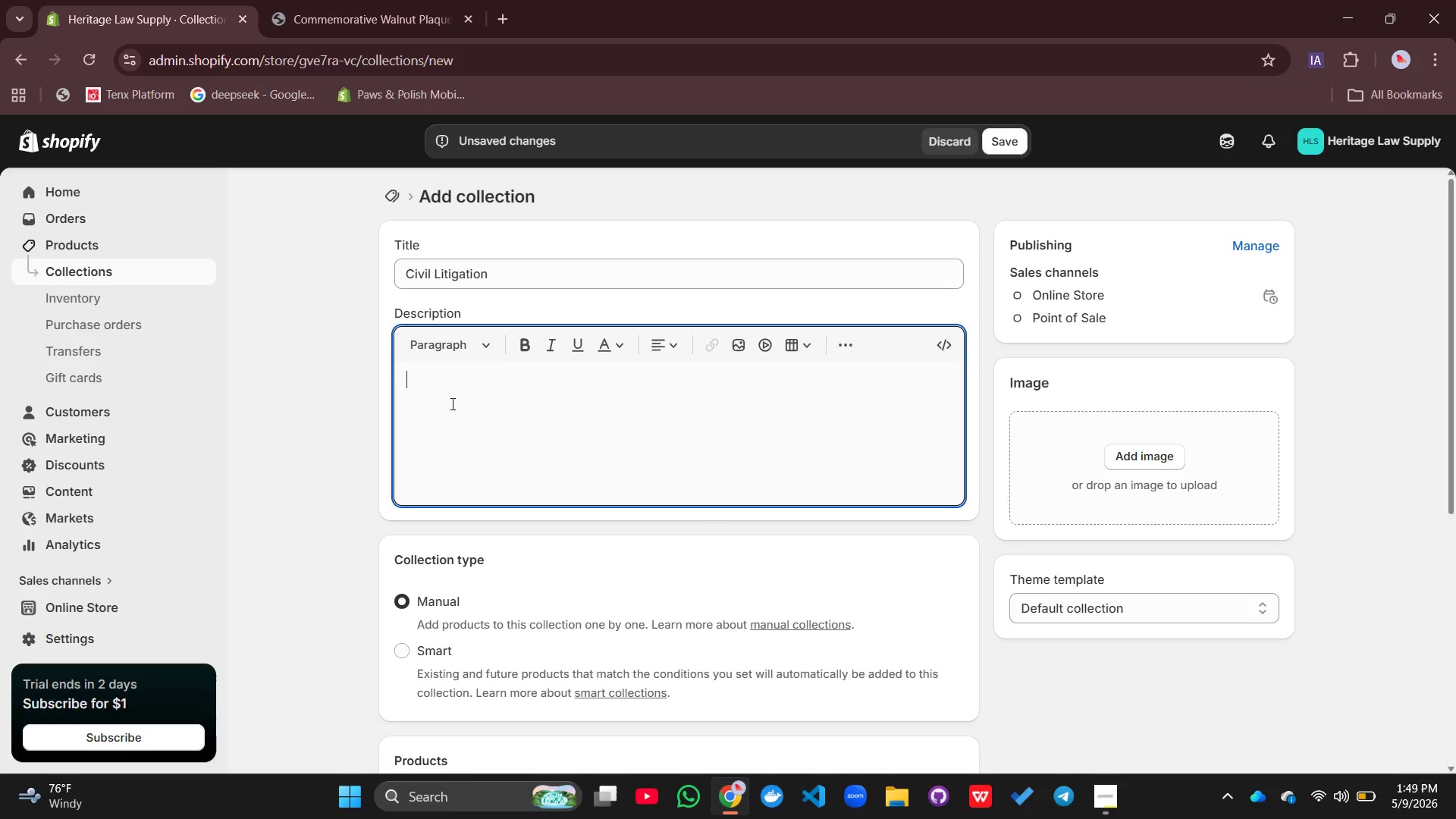 
type(Civil Litigation is the art i)
key(Backspace)
type(of resolution, Yu)
key(Backspace)
key(Backspace)
key(Backspace)
key(Backspace)
type(> You)
key(Backspace)
key(Backspace)
key(Backspace)
key(Backspace)
key(Backspace)
key(Backspace)
type(n. Your workspace should project the authority to settle or the resolve to try)
 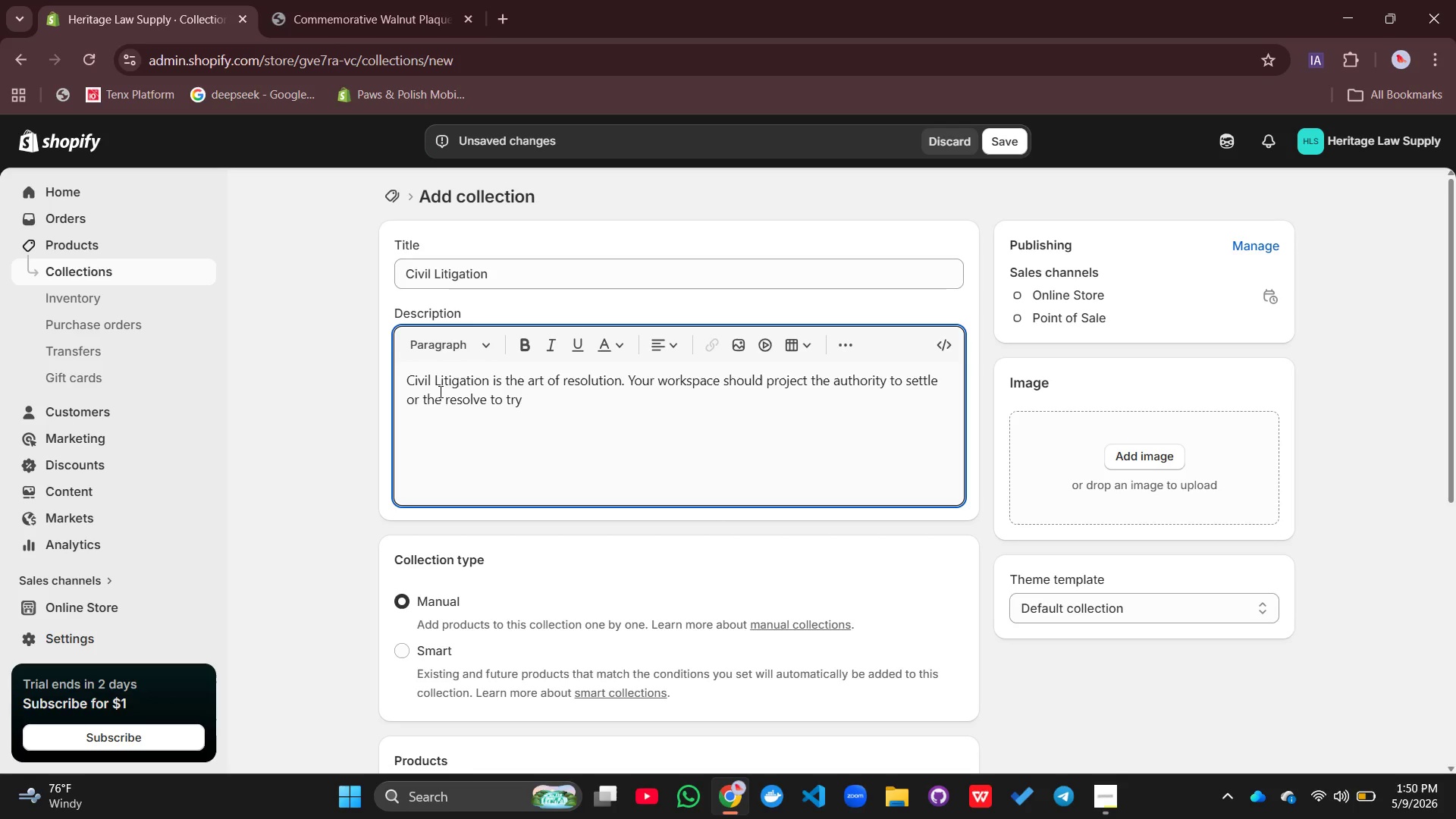 
wait(6.62)
 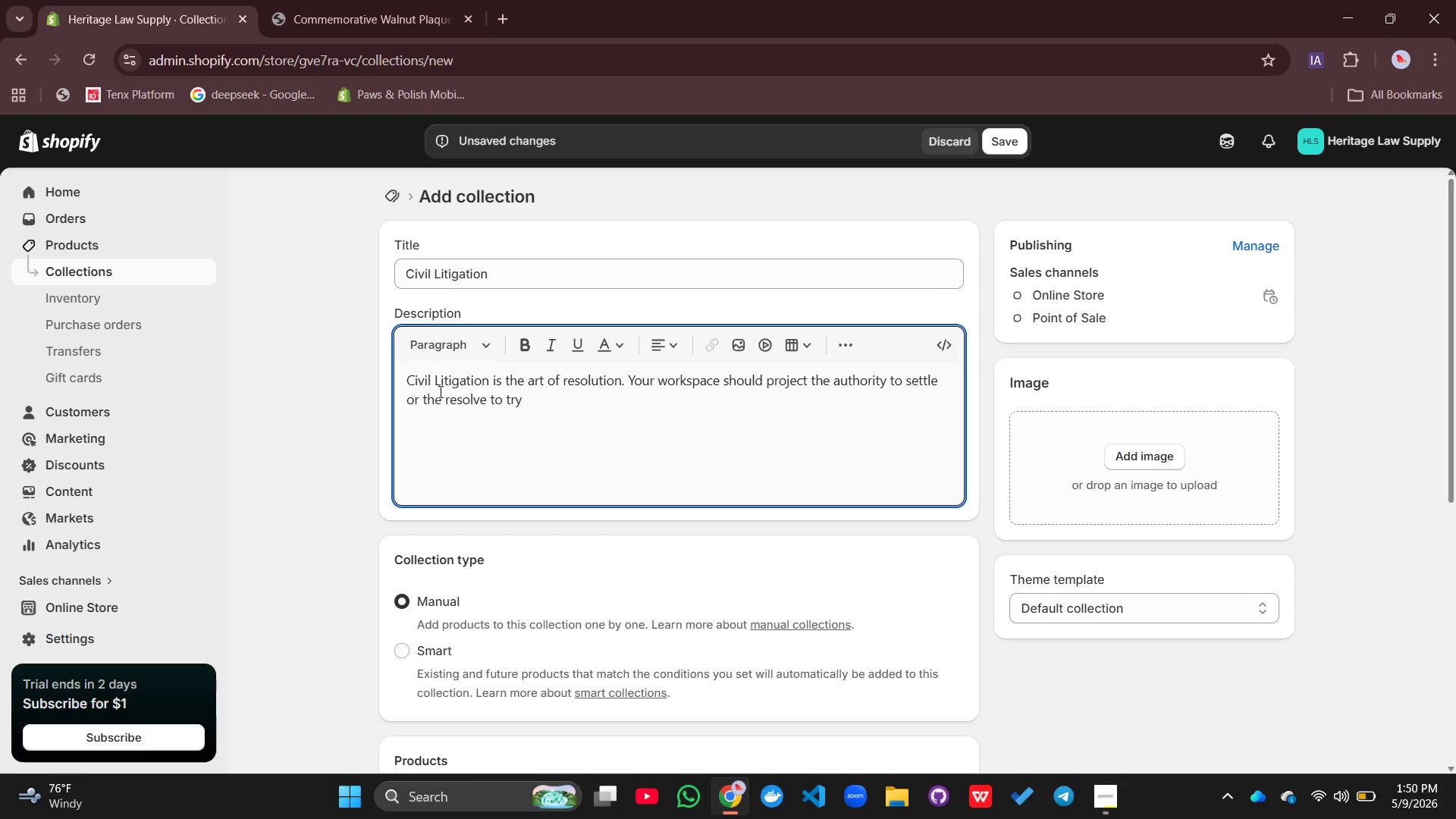 
type(. Brass scales represents)
key(Backspace)
type( )
 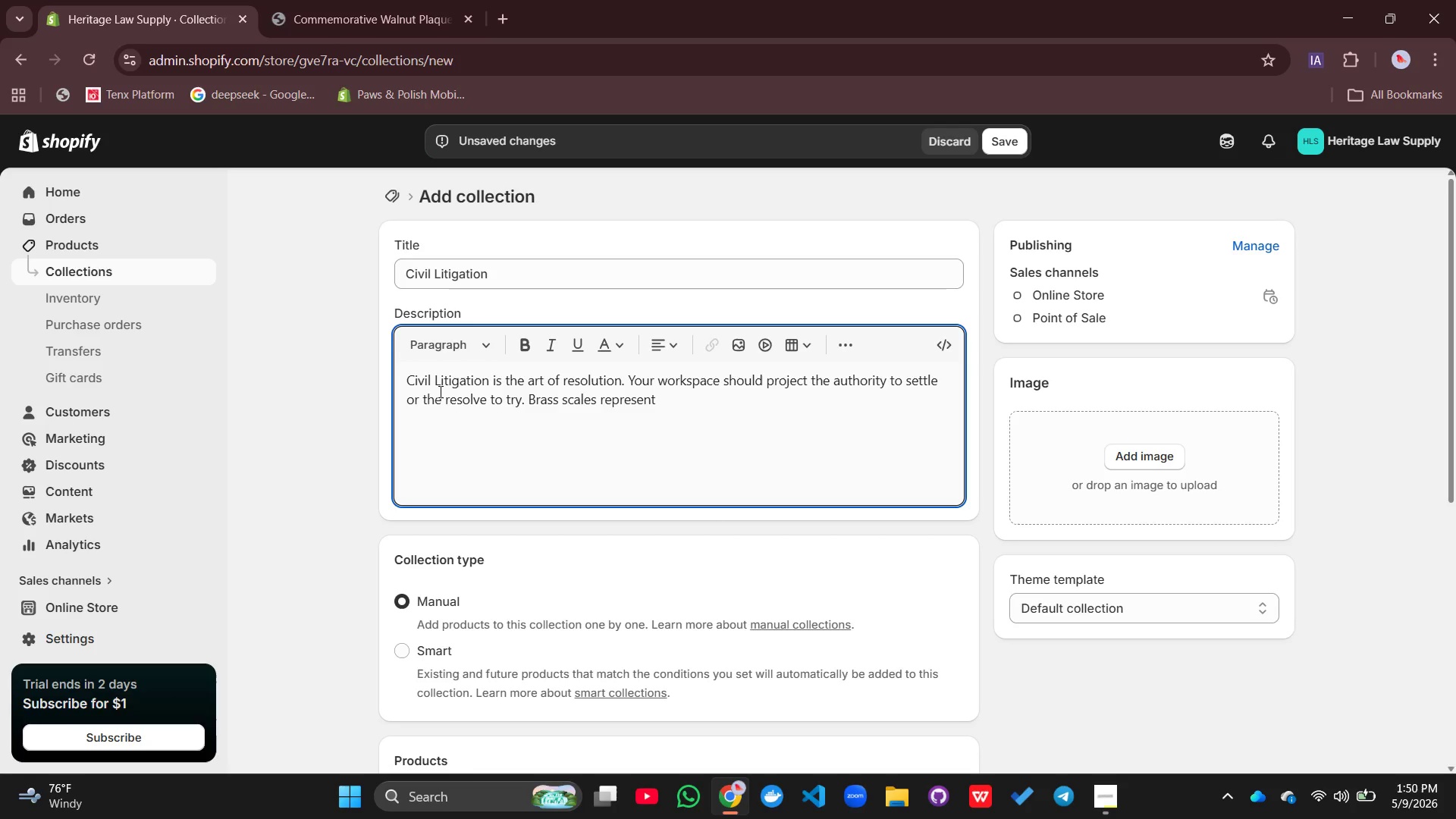 
type(the balanced we)
 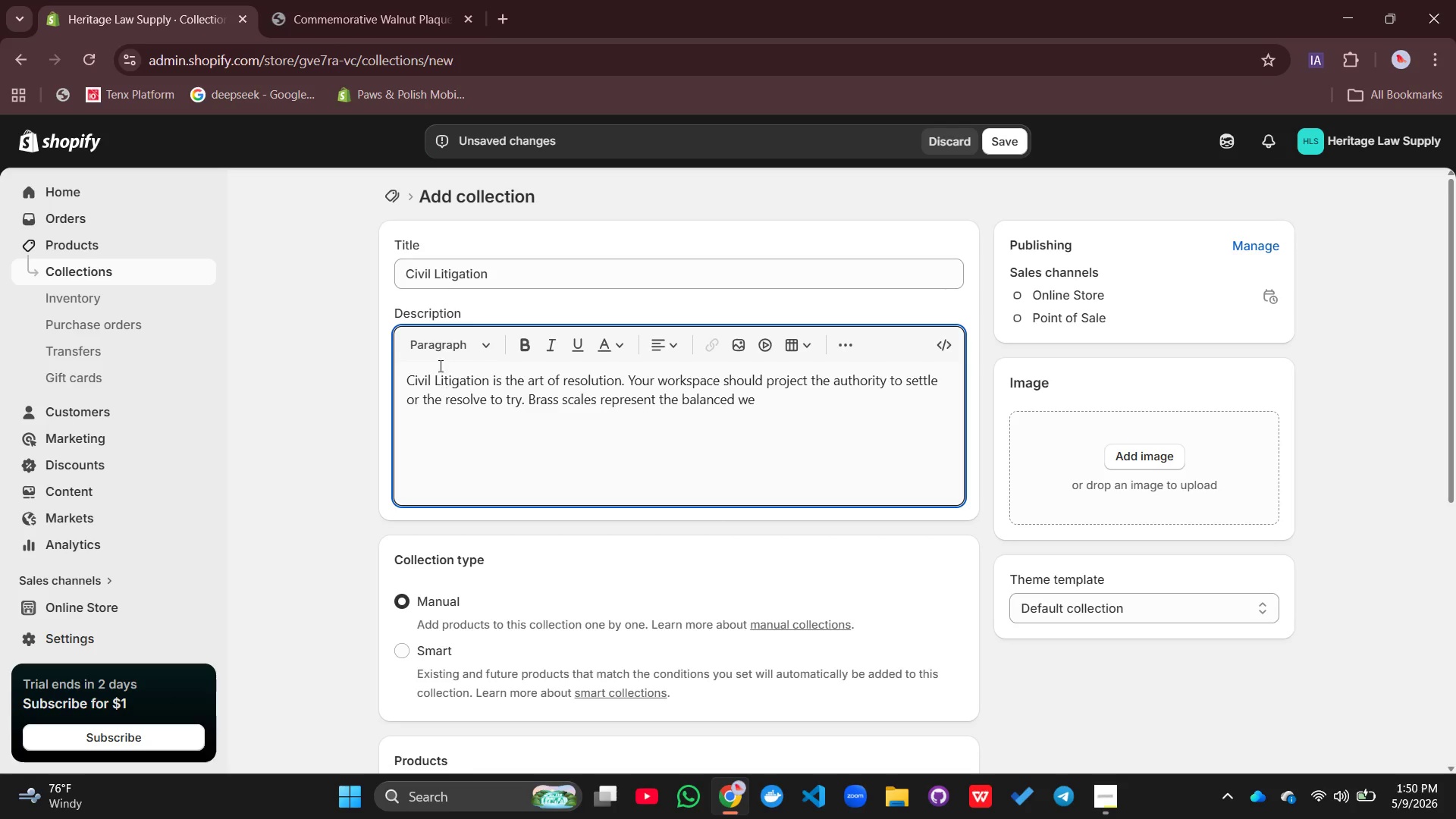 
type(ighting)
 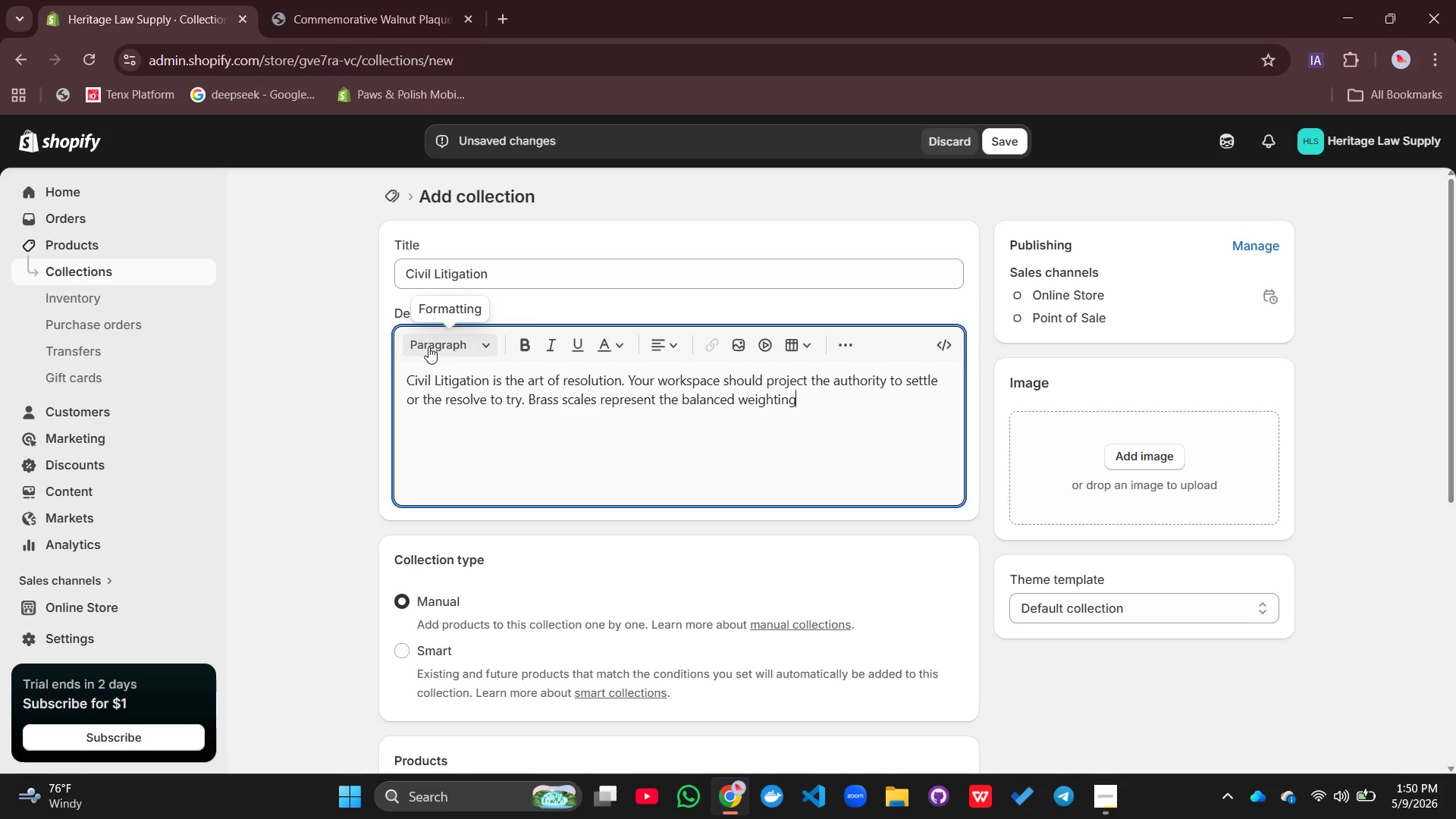 
left_click([428, 347])
 